 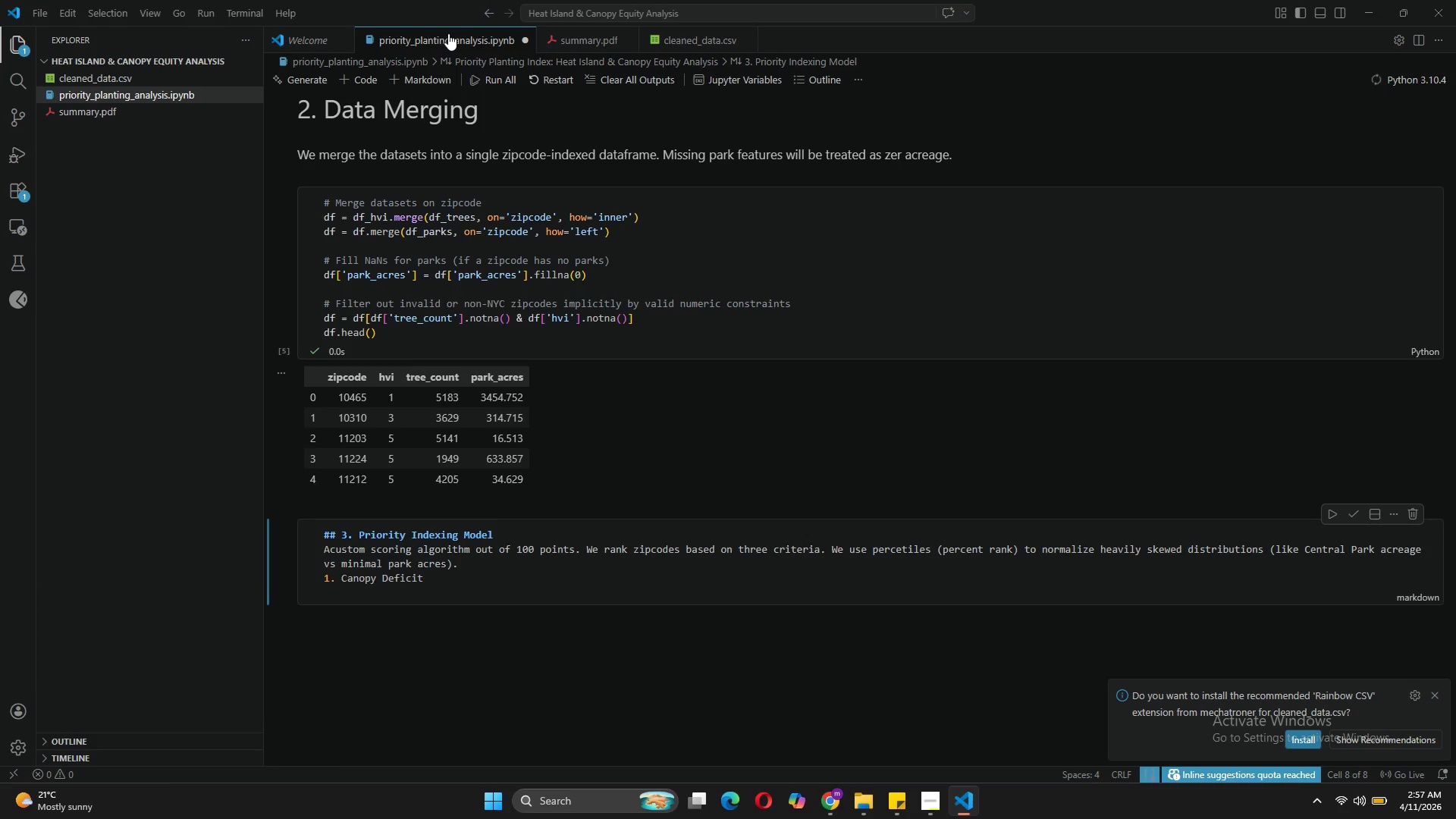 
left_click([480, 585])
 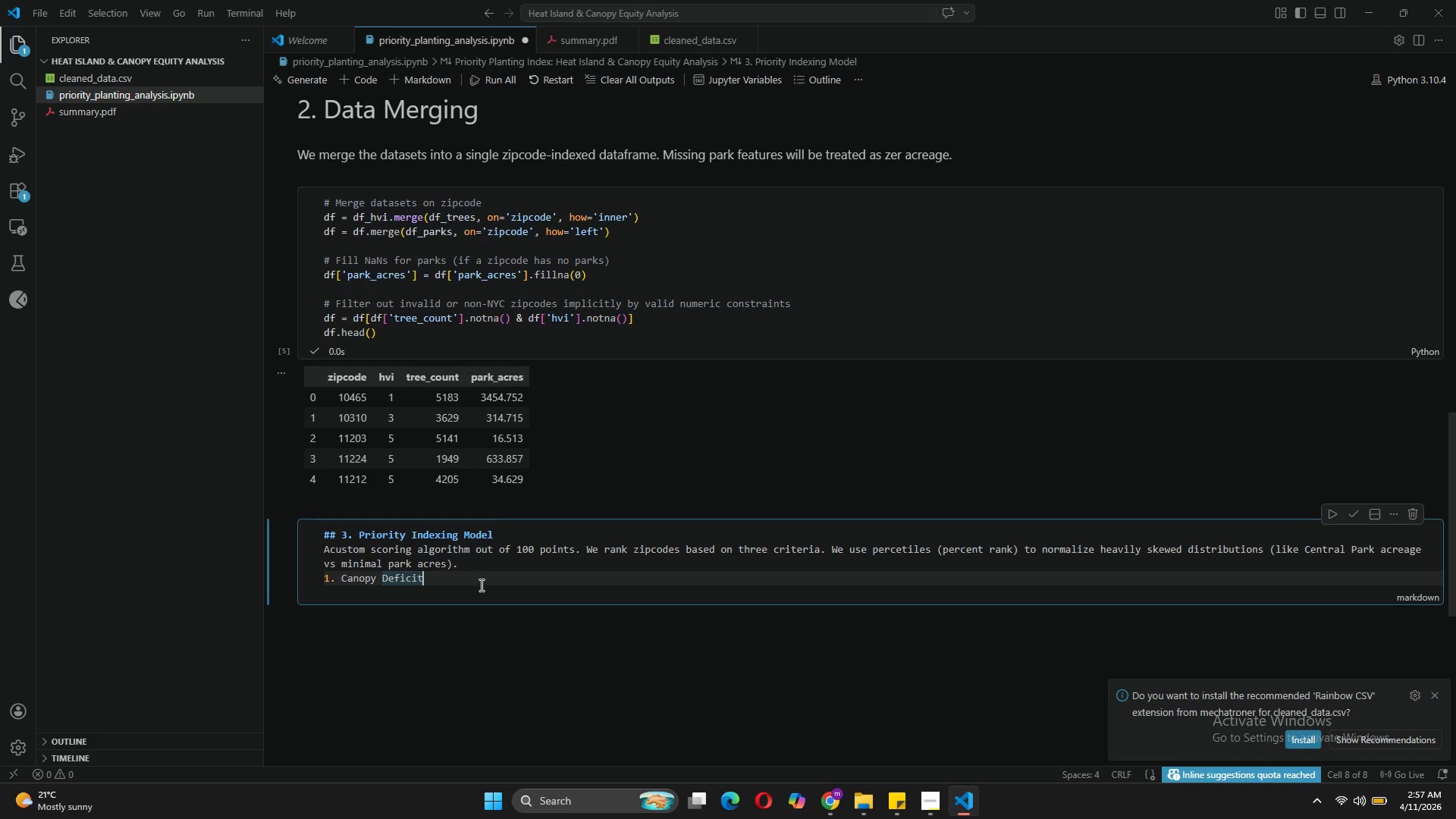 
key(Control+S)
 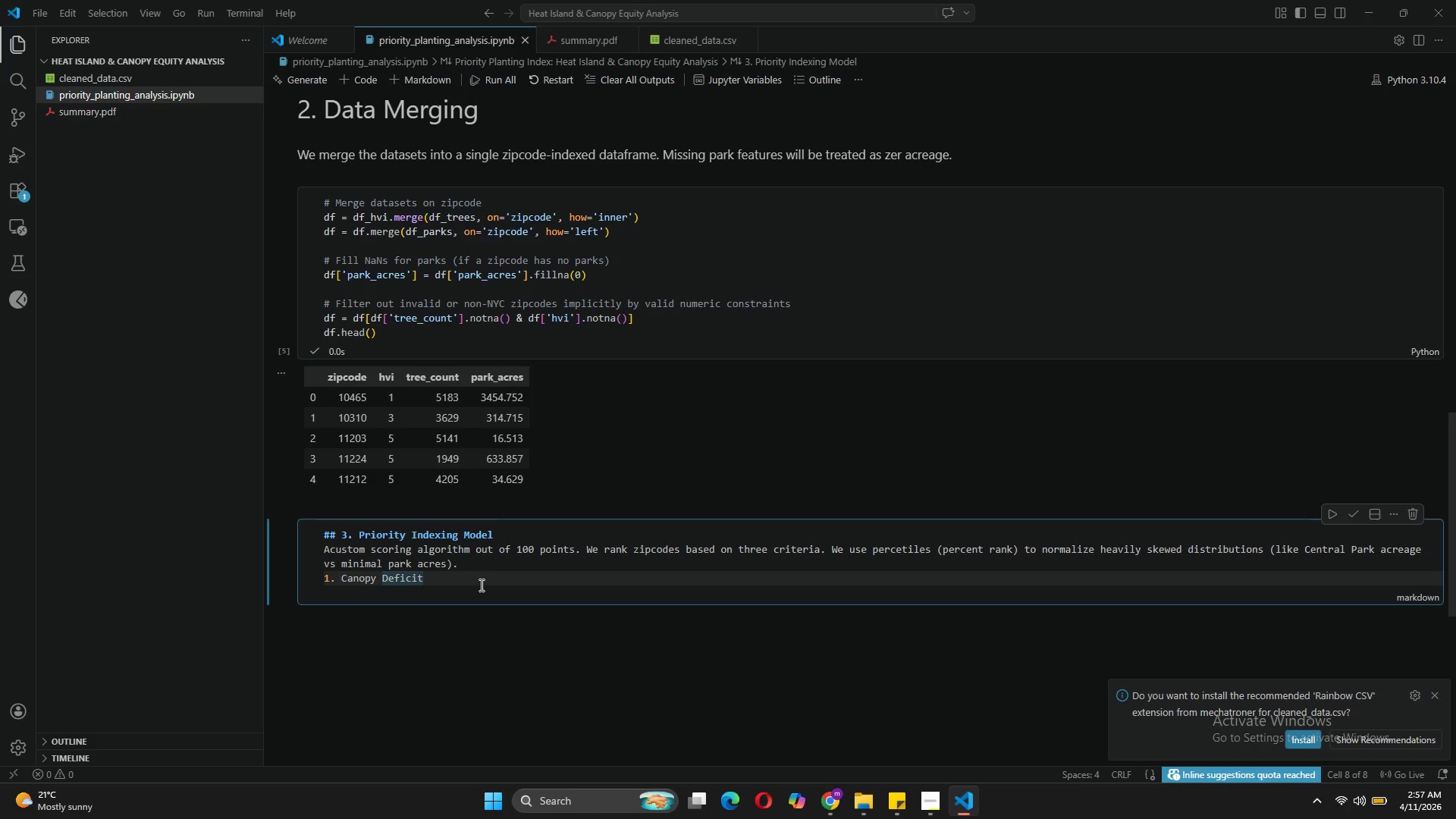 
wait(11.58)
 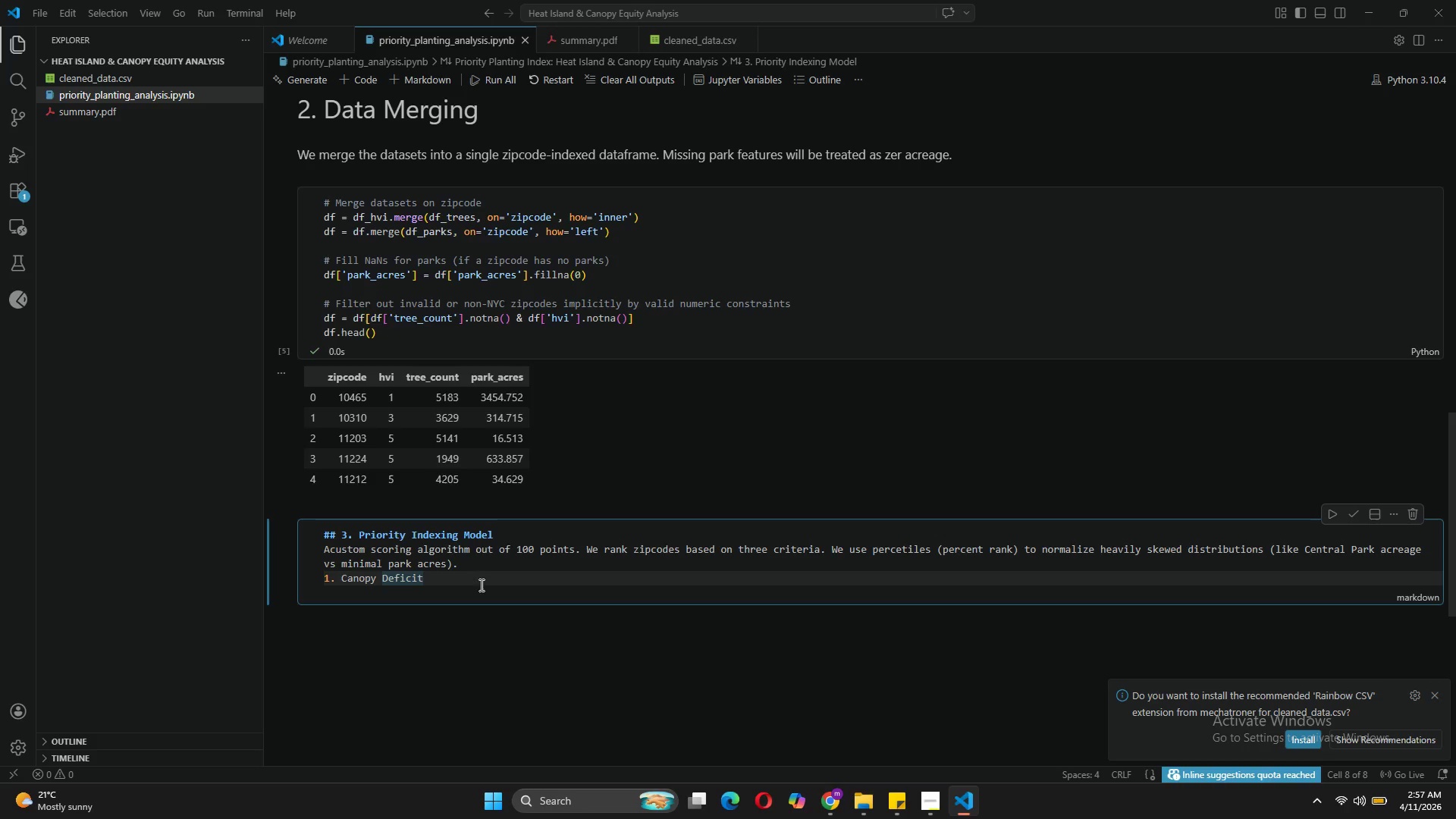 
type( Score )
key(Backspace)
type(: Higher score for fewer trees (100 = Least Trees)
 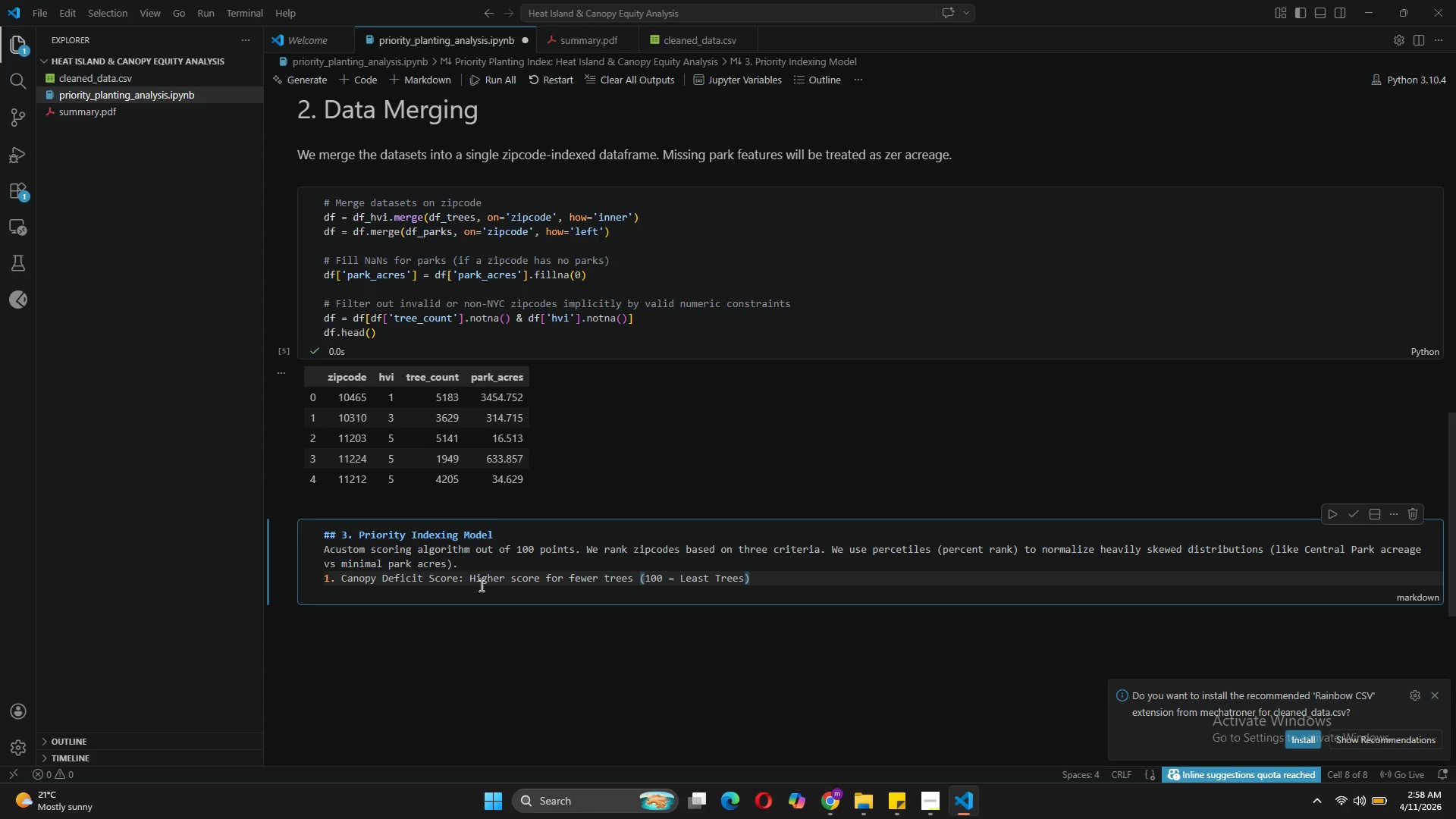 
key(ArrowRight)
 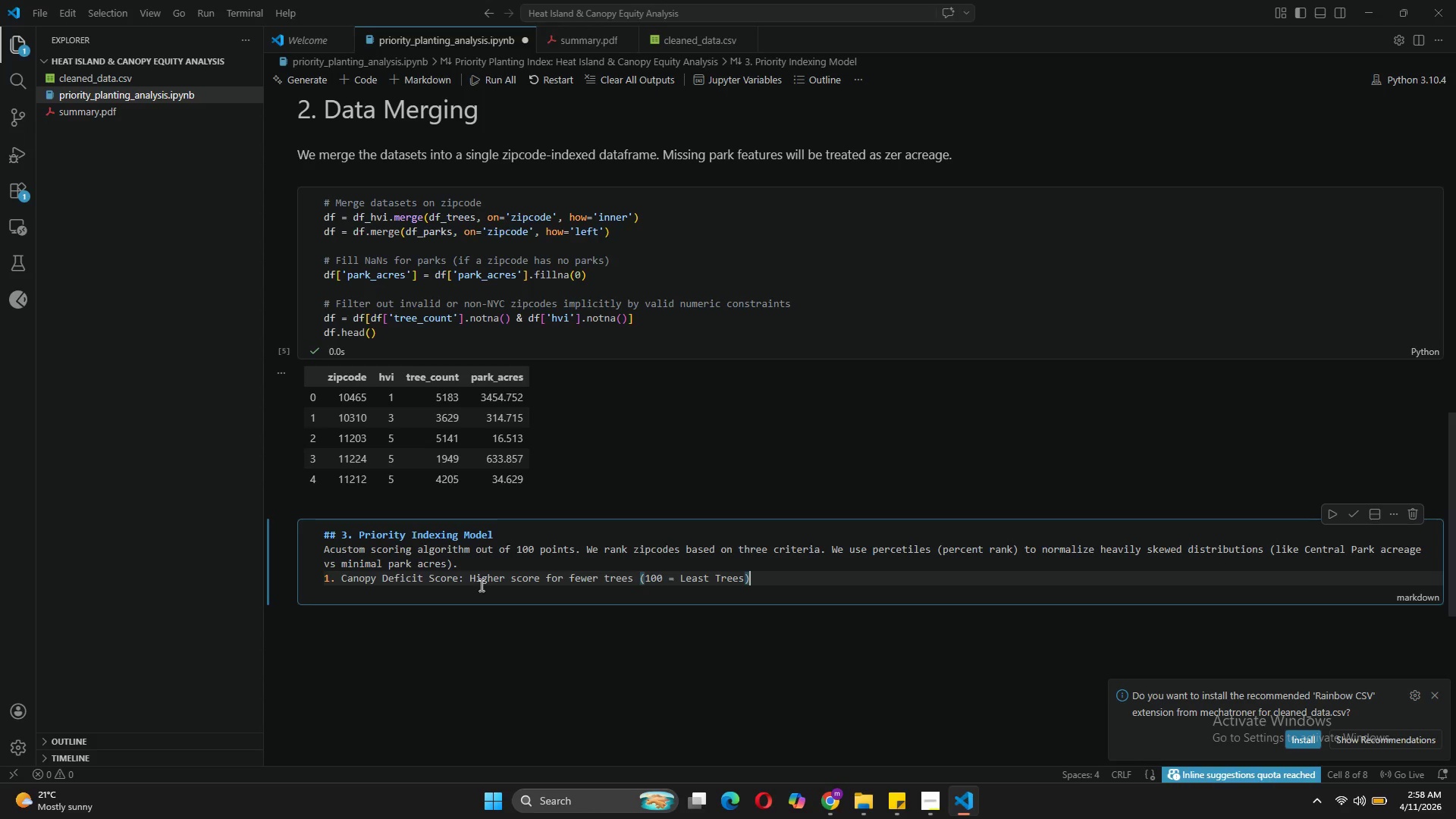 
key(Enter)
 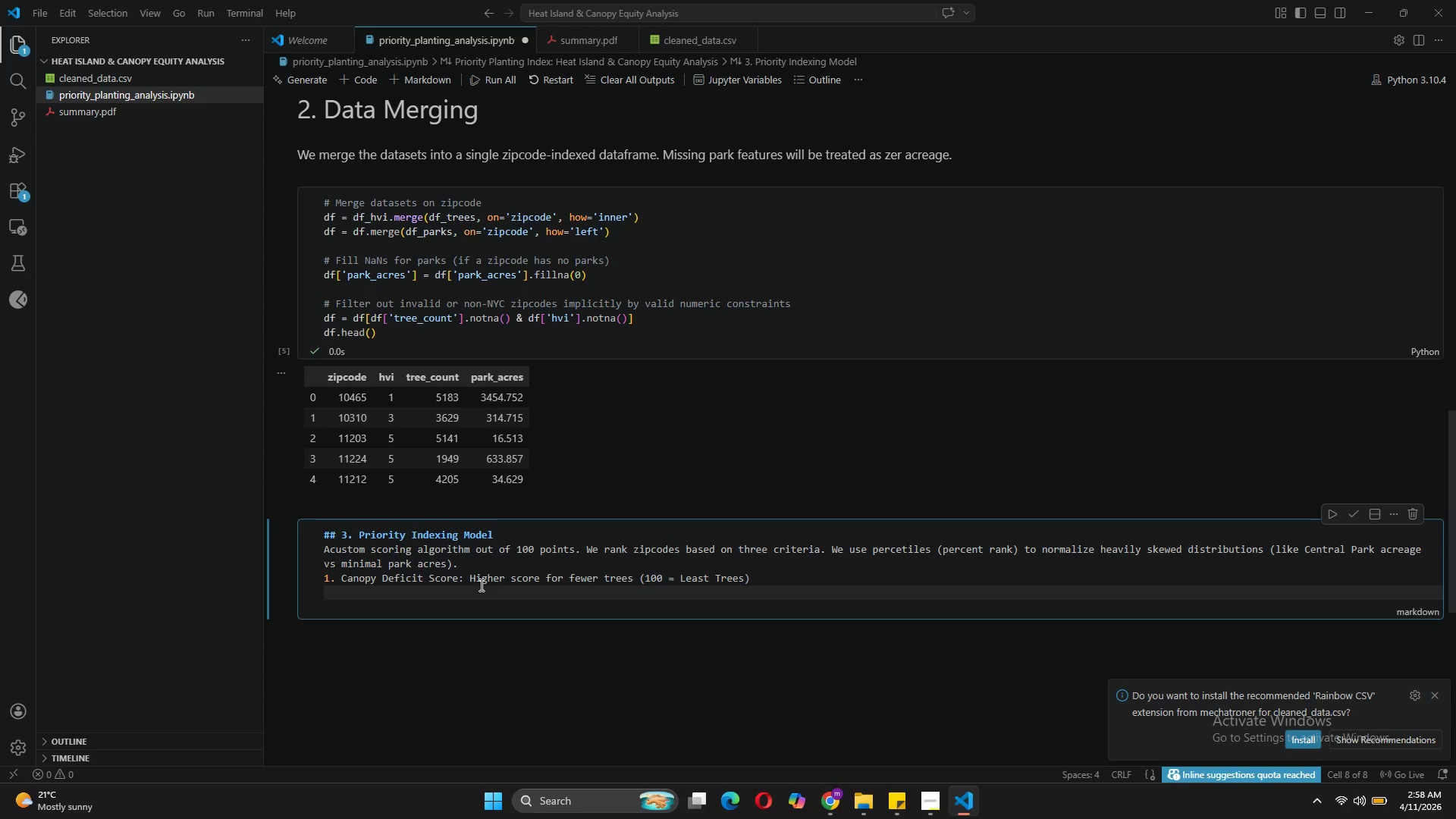 
type(2. High Heat Score )
key(Backspace)
type(: Higher score )
 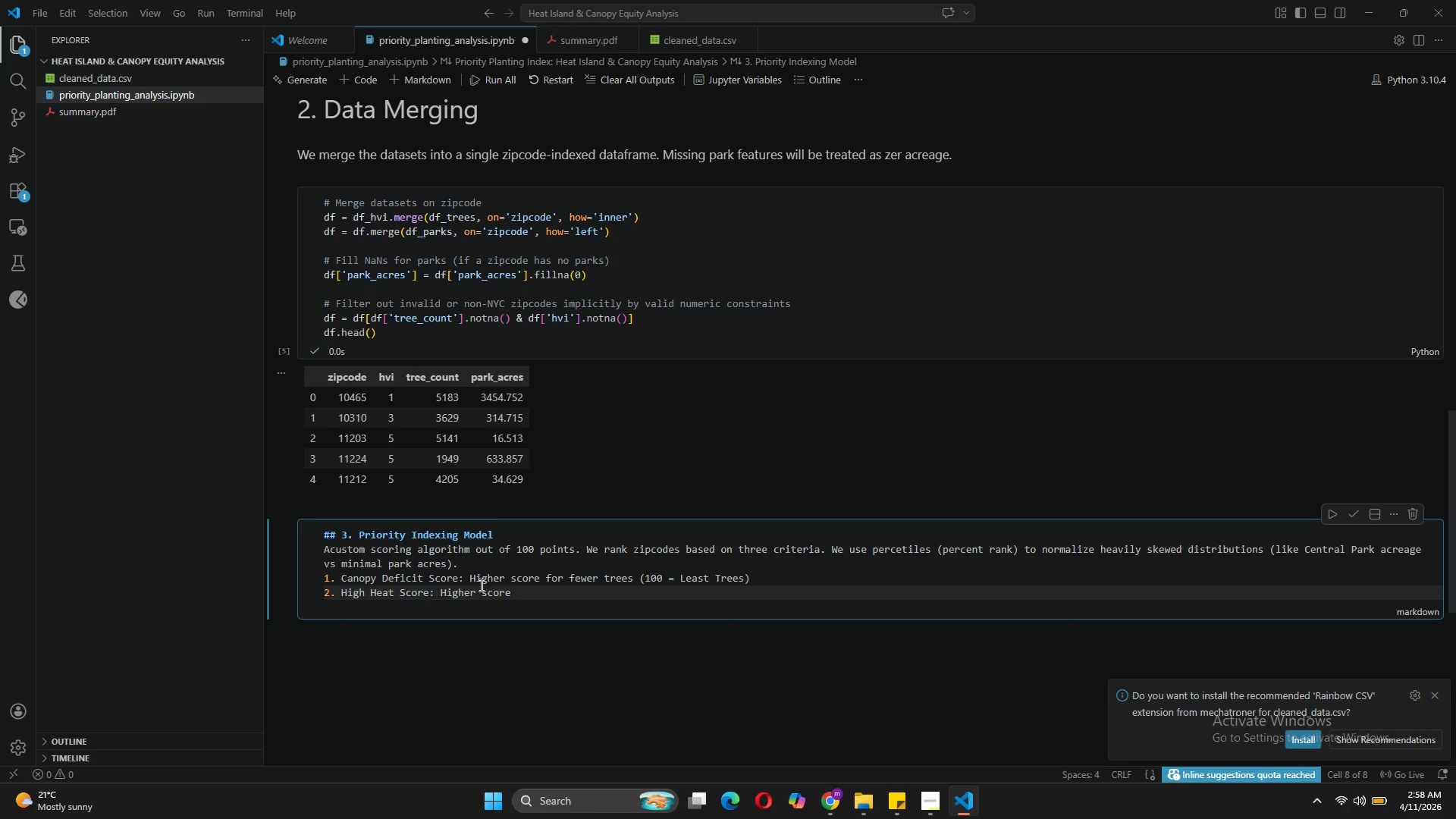 
type(for higher HVI rating (100 = Ho)
 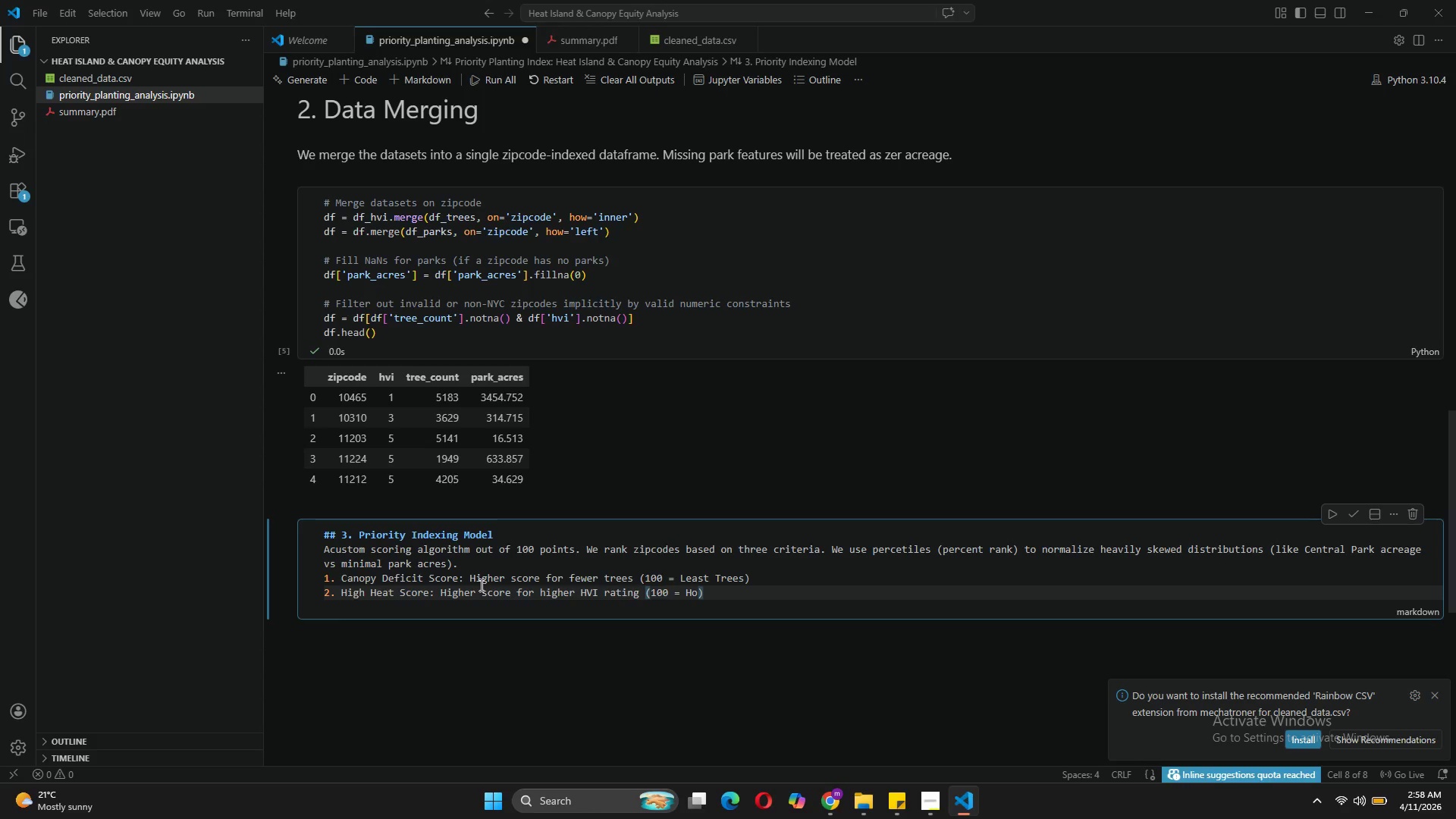 
wait(7.19)
 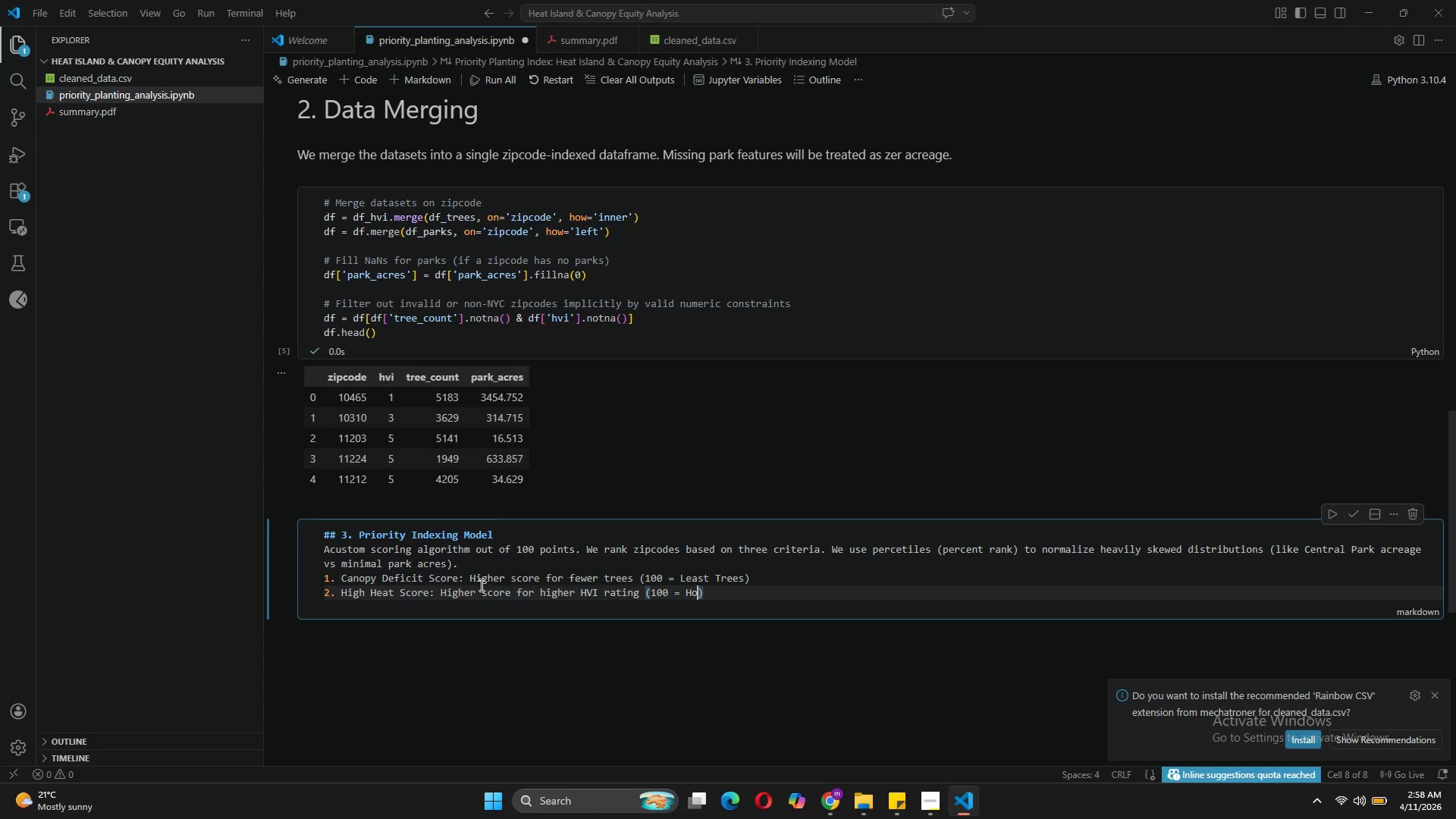 
type(ttesr)
key(Backspace)
type(t)
 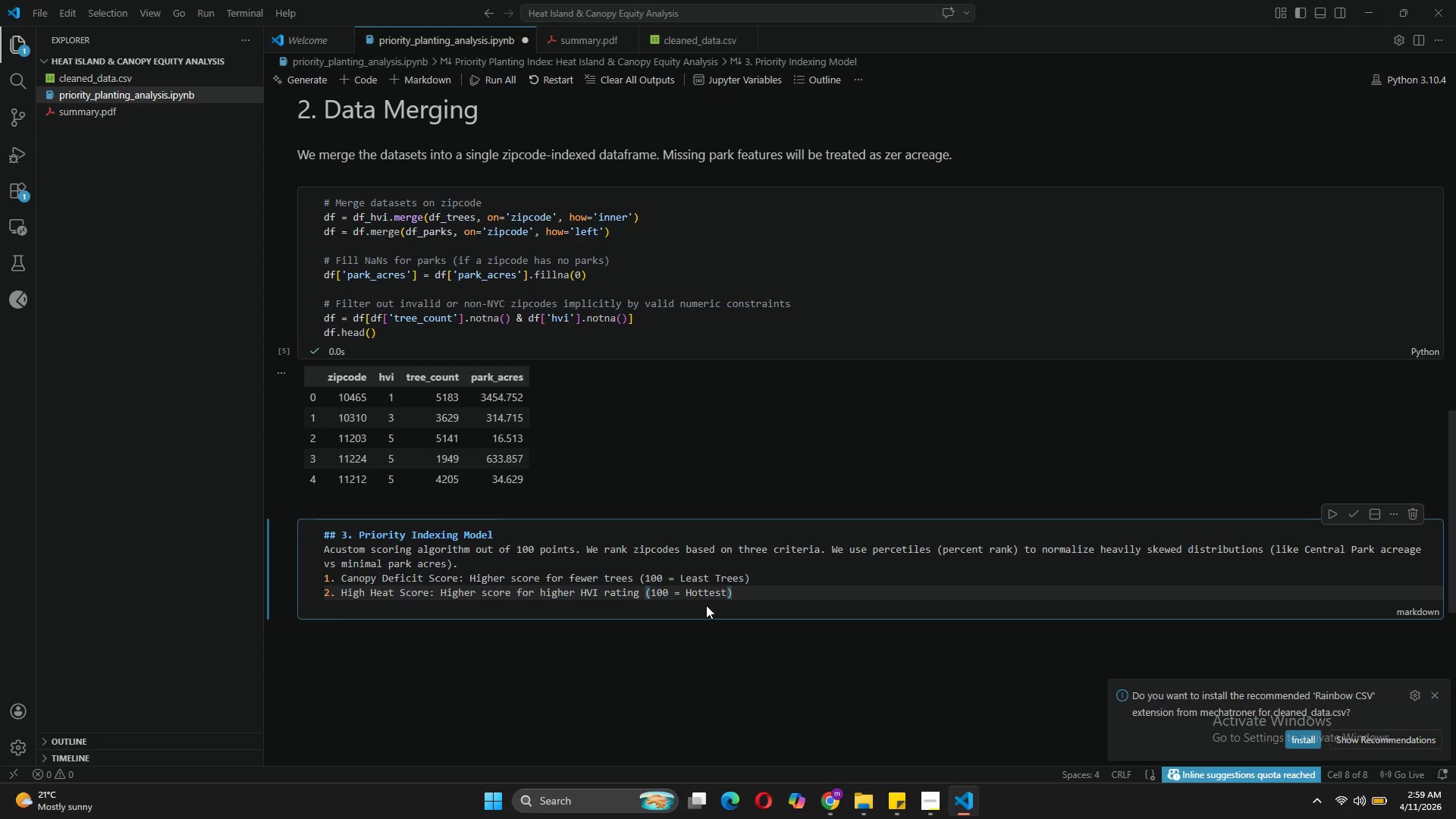 
left_click([745, 595])
 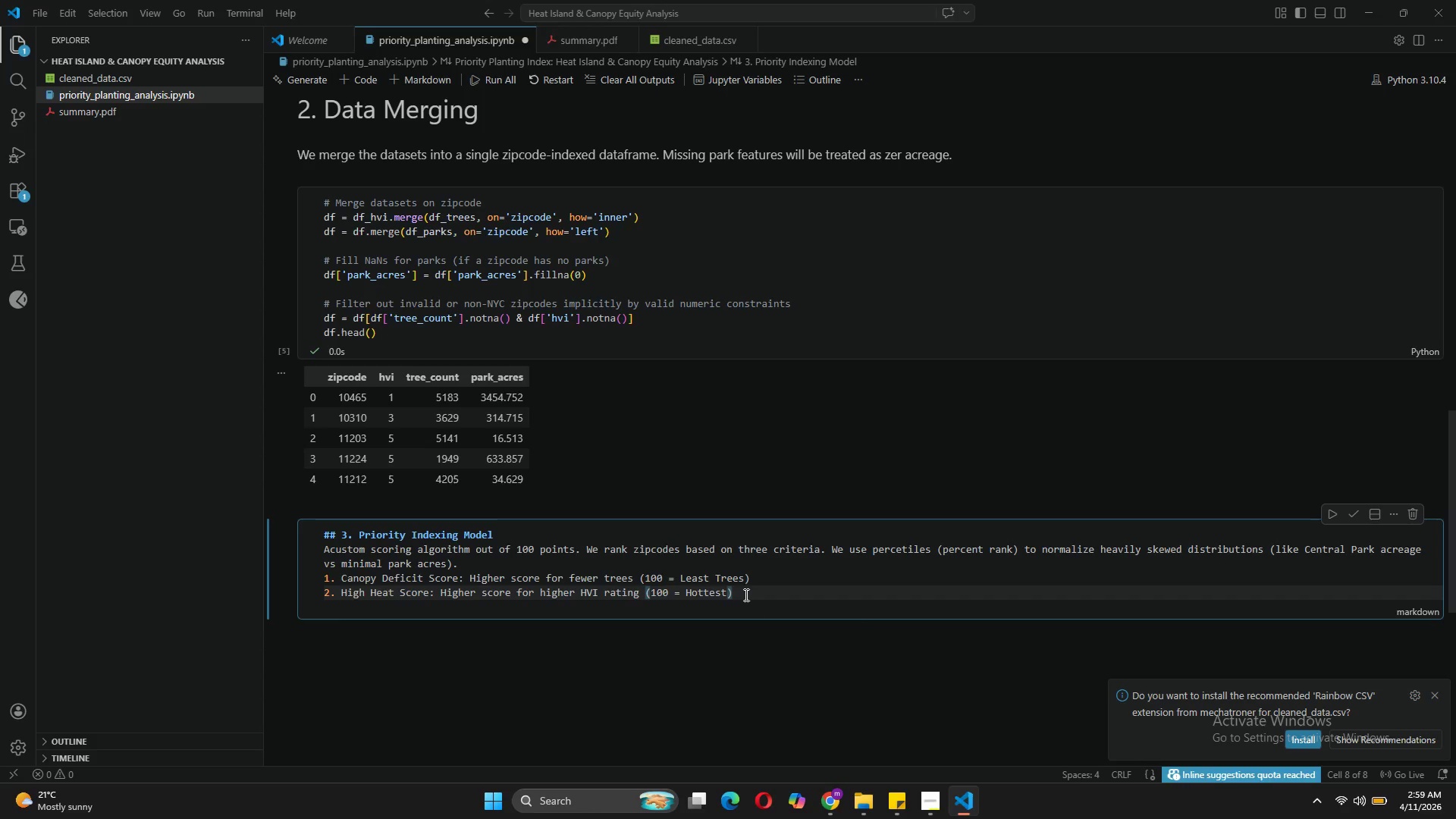 
key(Enter)
 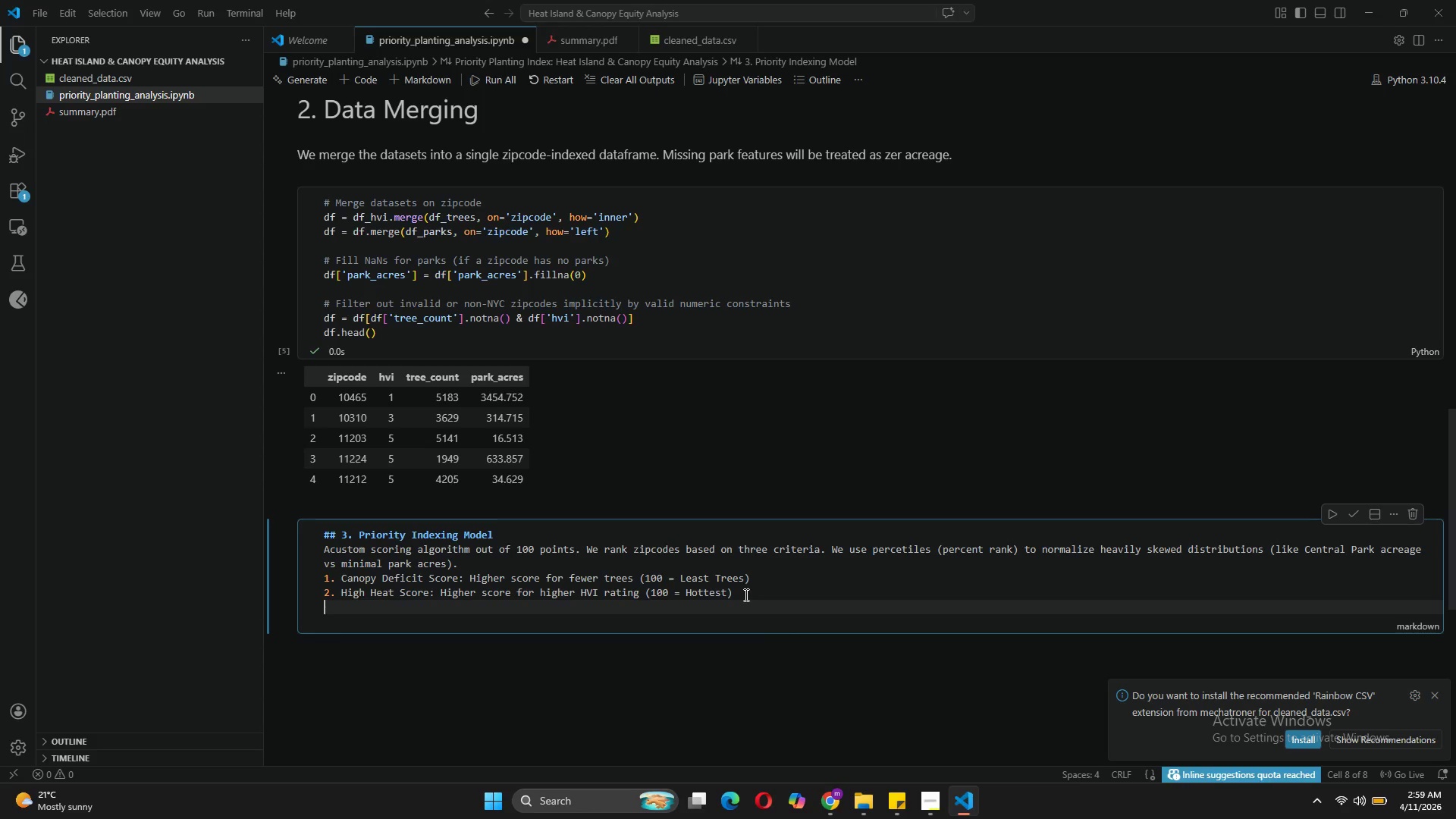 
type(3. Public Space Deficit Score: Higher score for less park acreage (100 = Least Park spa)
key(Backspace)
key(Backspace)
key(Backspace)
key(Backspace)
type( Space)
 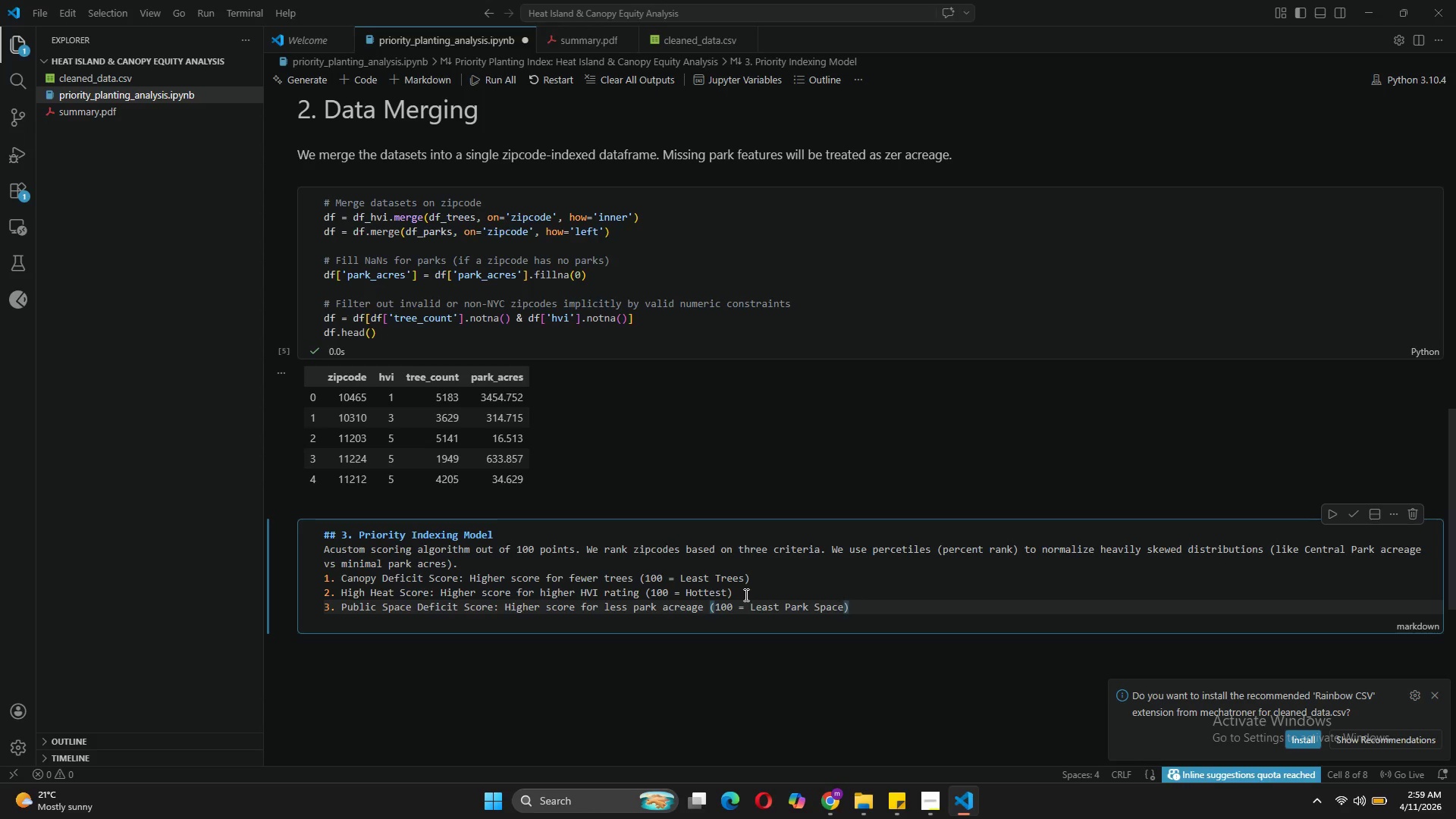 
key(ArrowRight)
 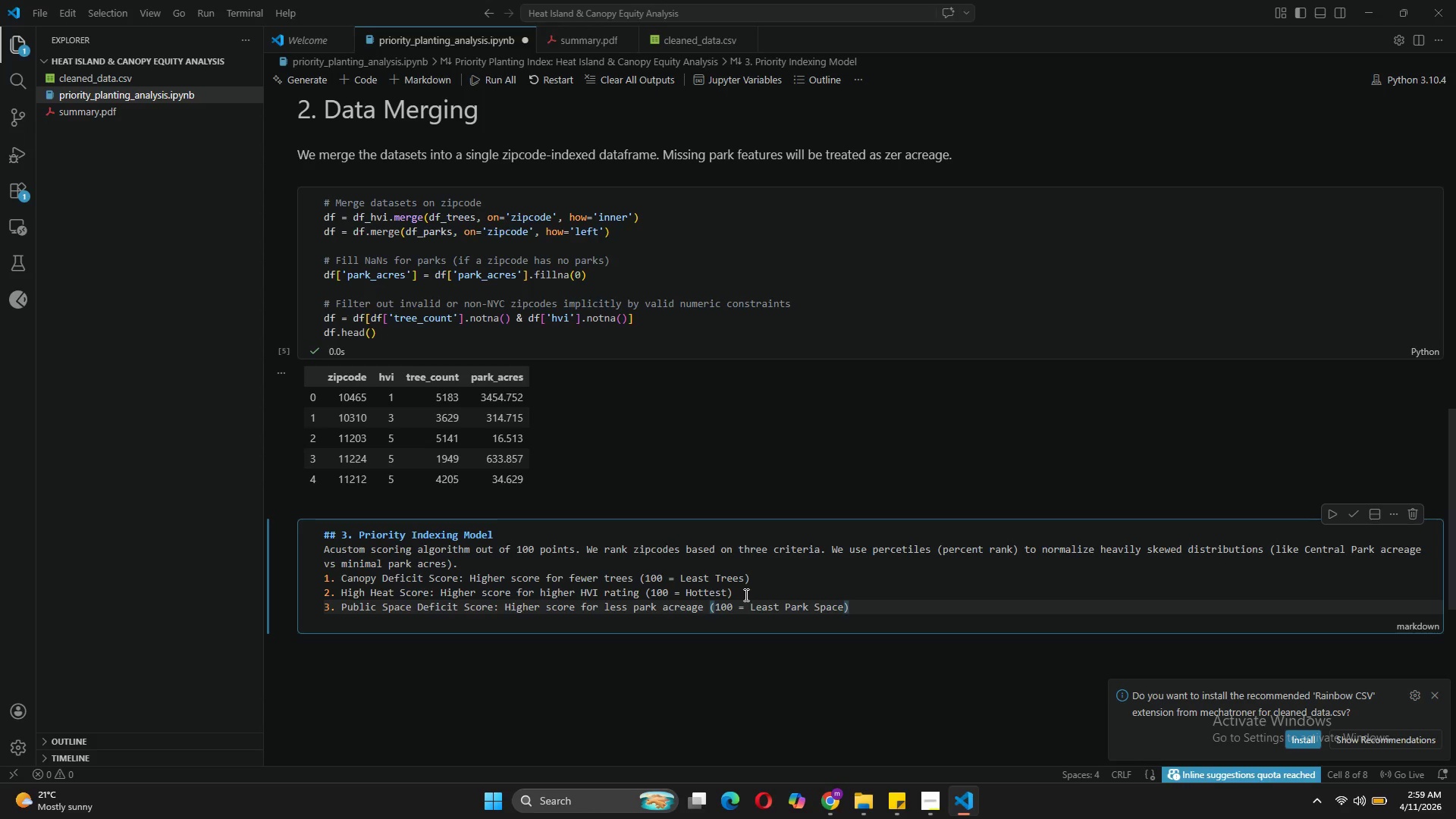 
key(Enter)
 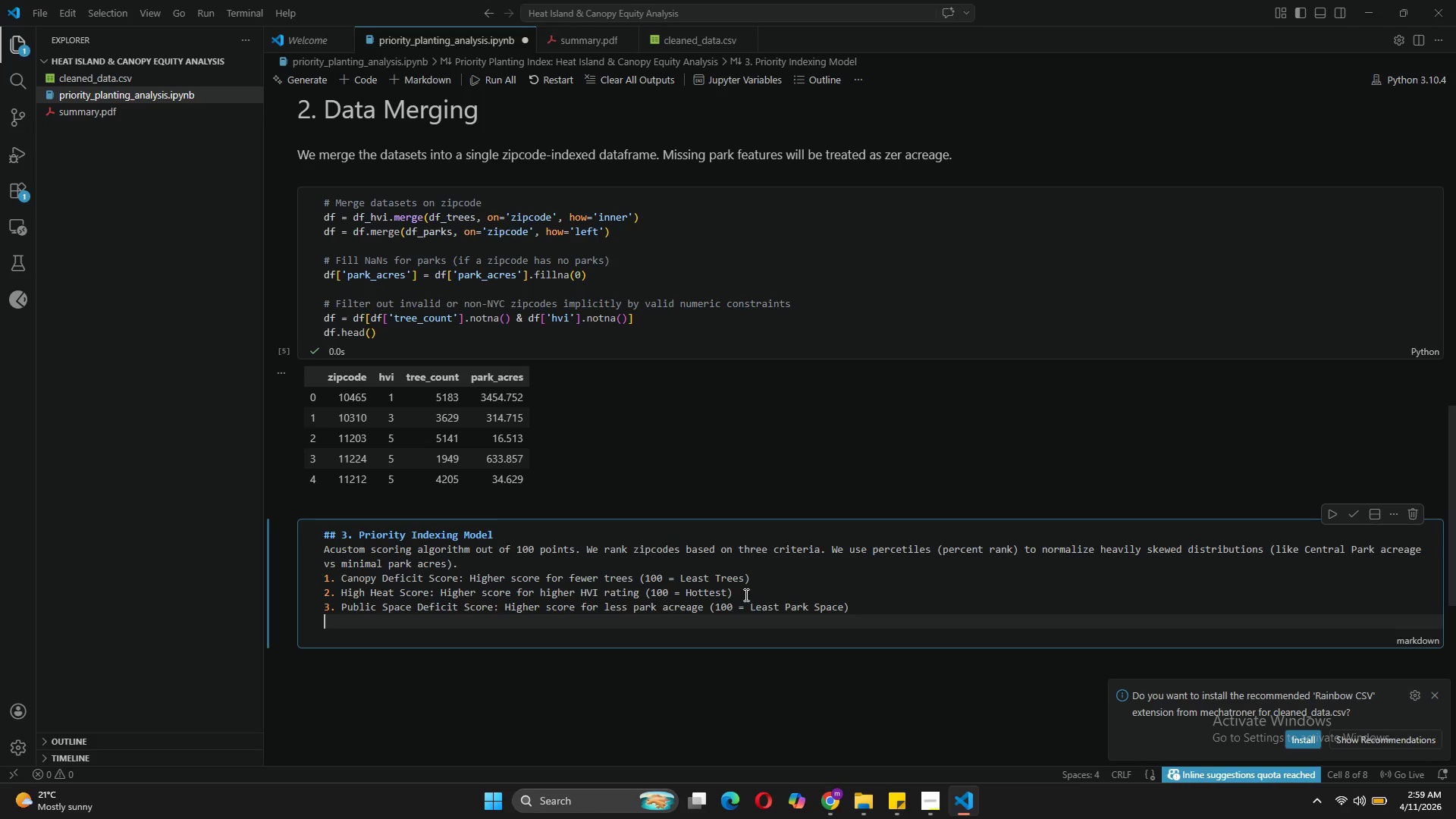 
wait(5.47)
 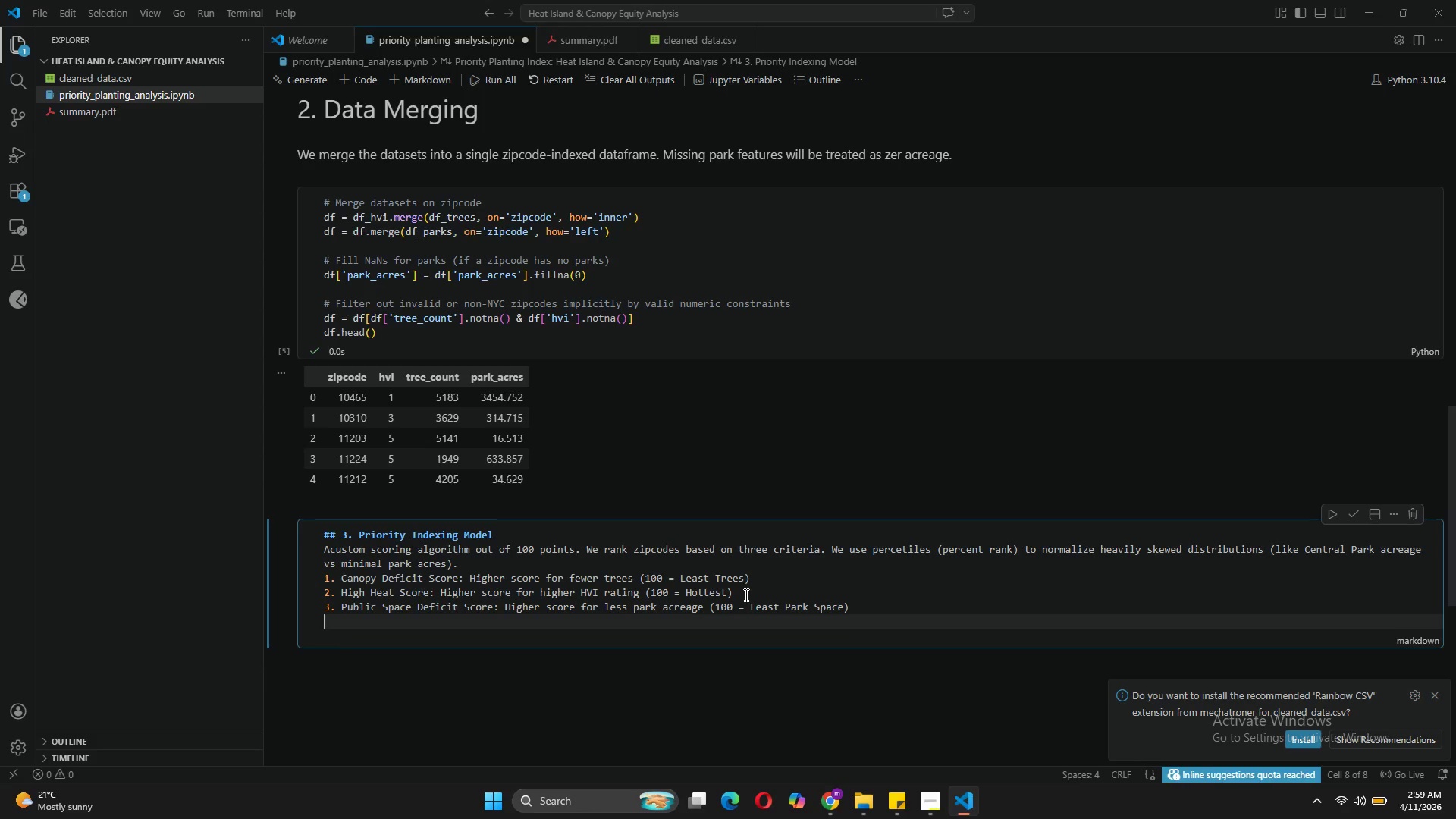 
type(The i)
key(Backspace)
type(final Priority Score is the equal-weighted average of these.)
 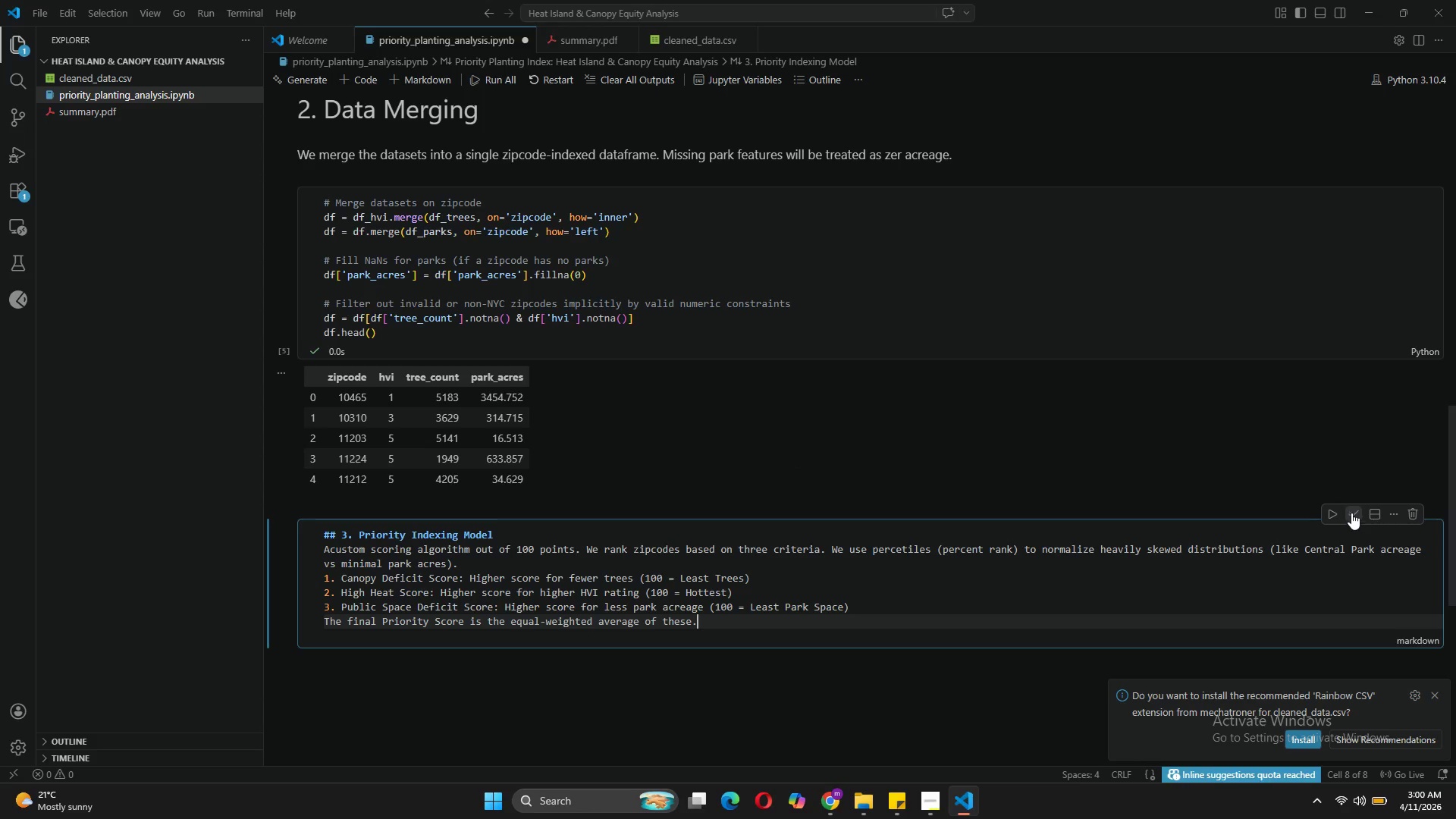 
wait(5.94)
 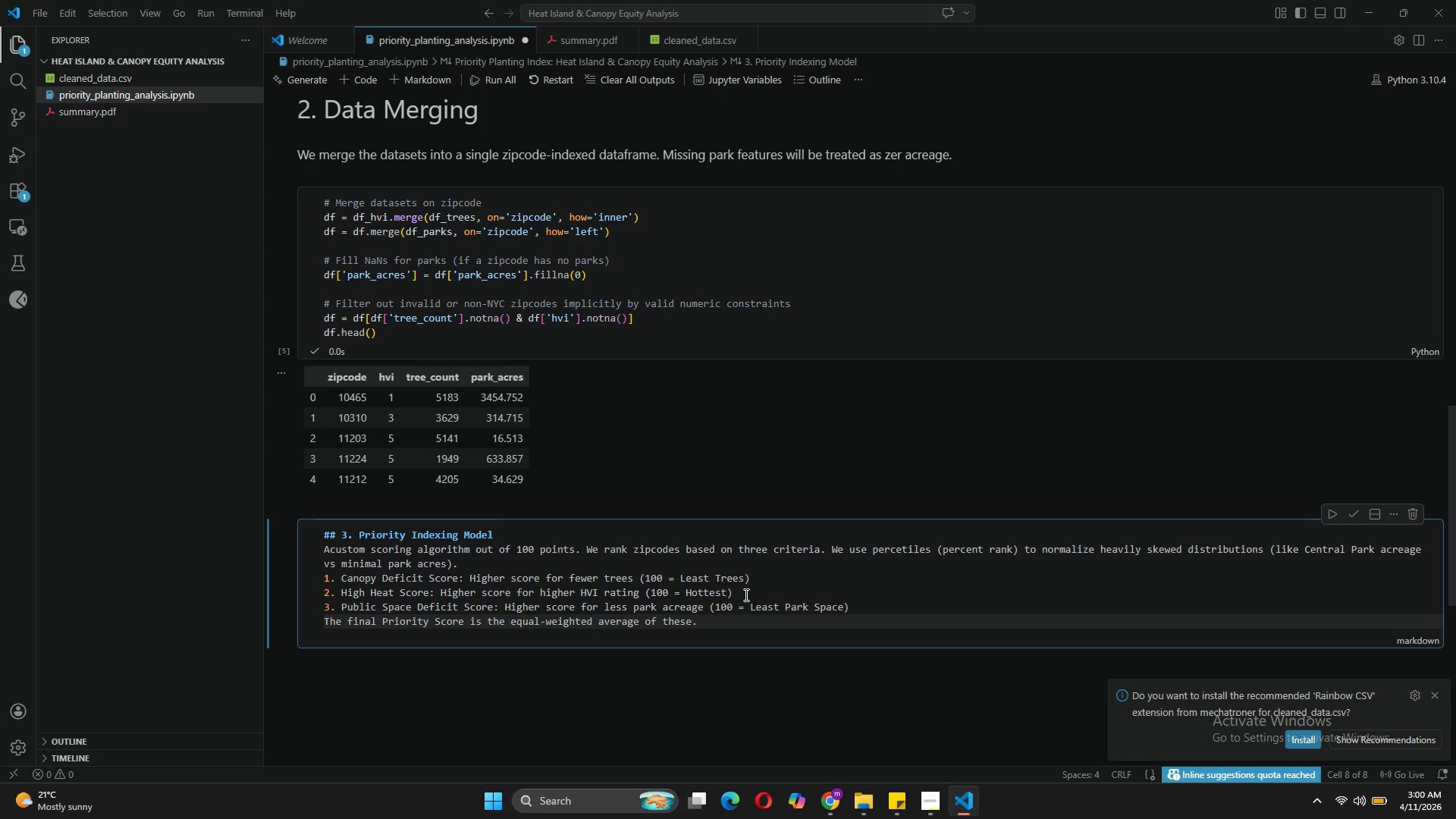 
left_click([1351, 513])
 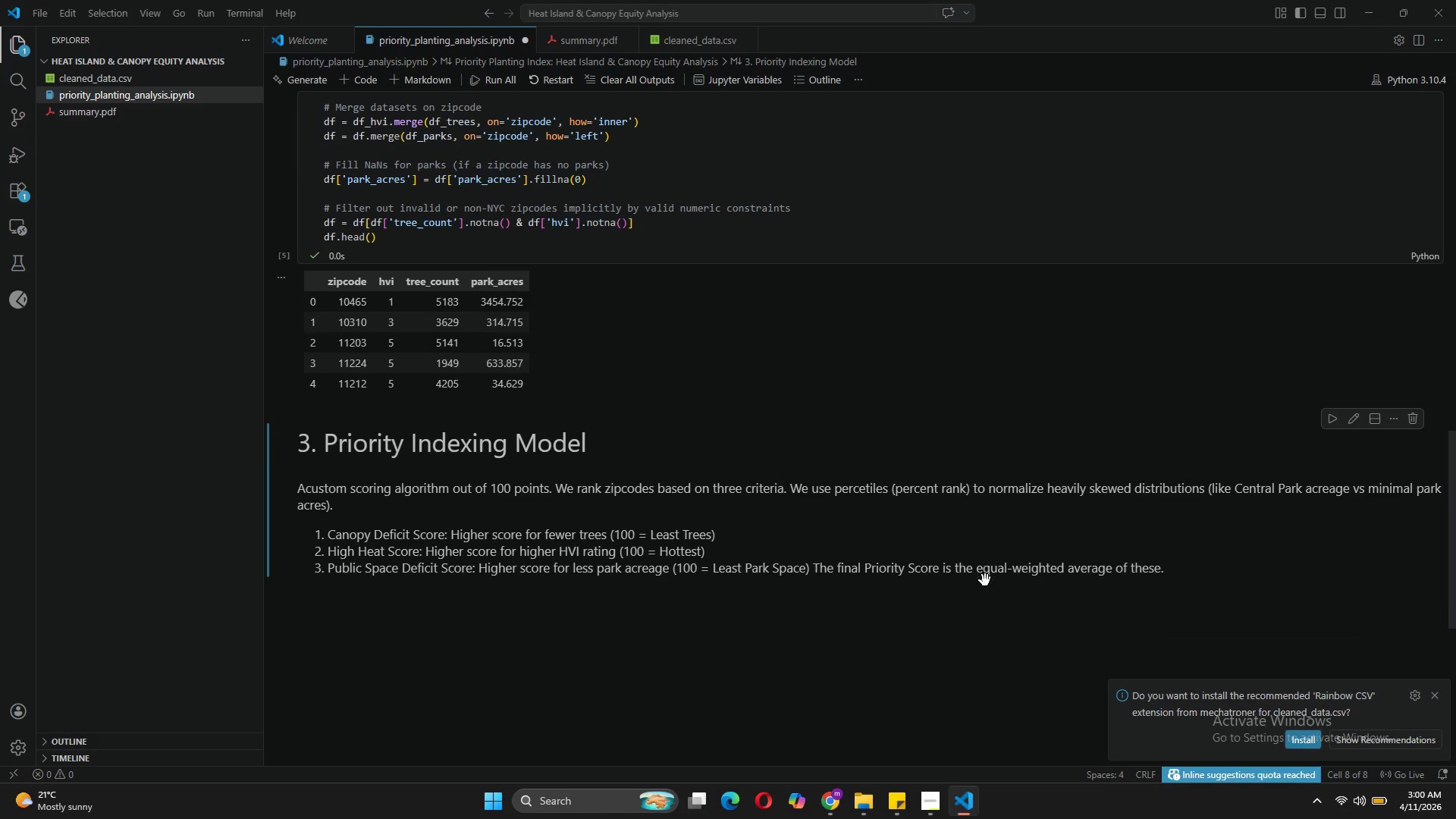 
left_click([843, 466])
 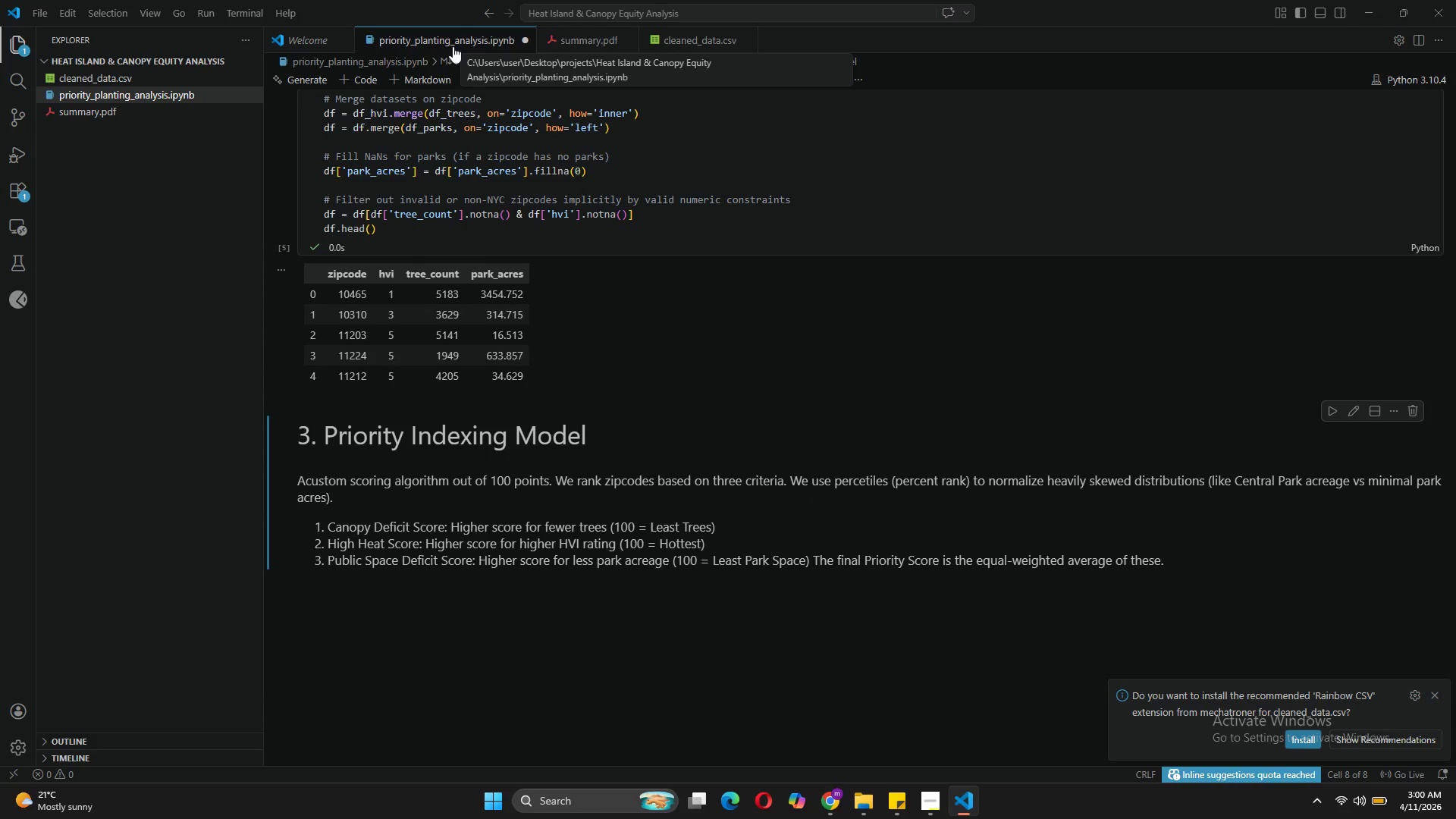 
wait(6.84)
 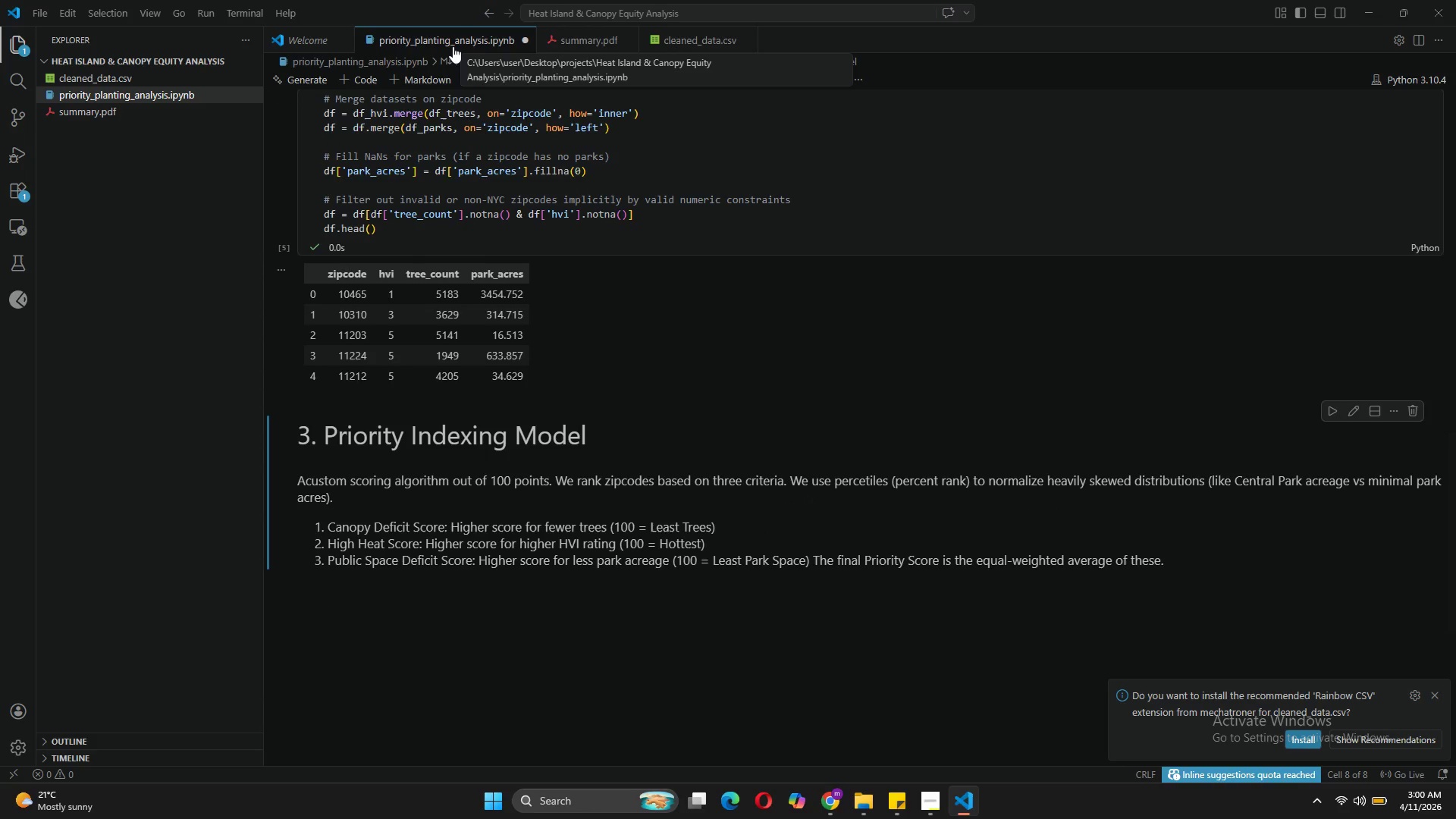 
left_click([367, 76])
 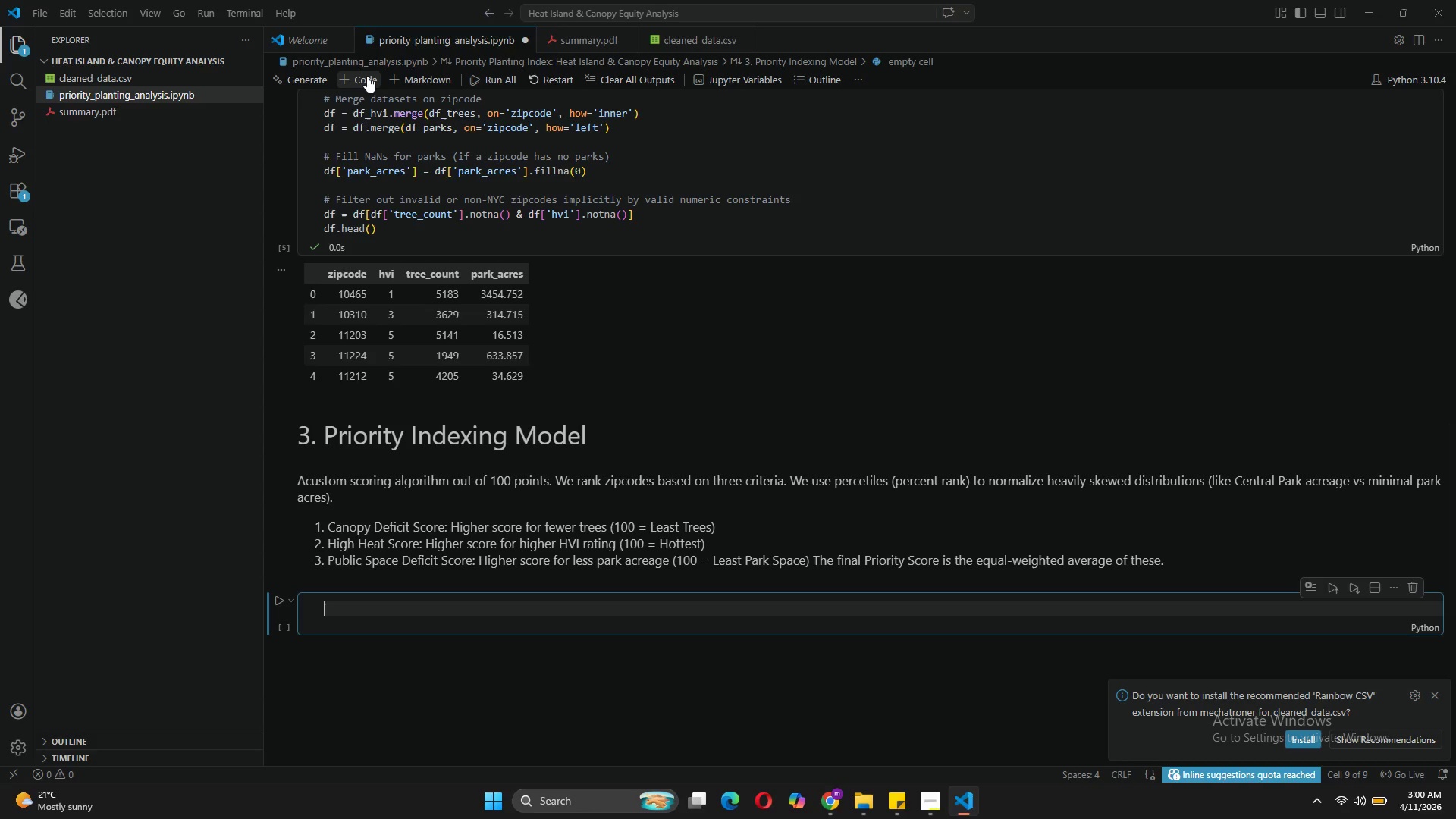 
type(df['canopy))
key(Backspace)
type(_deficit_score)
 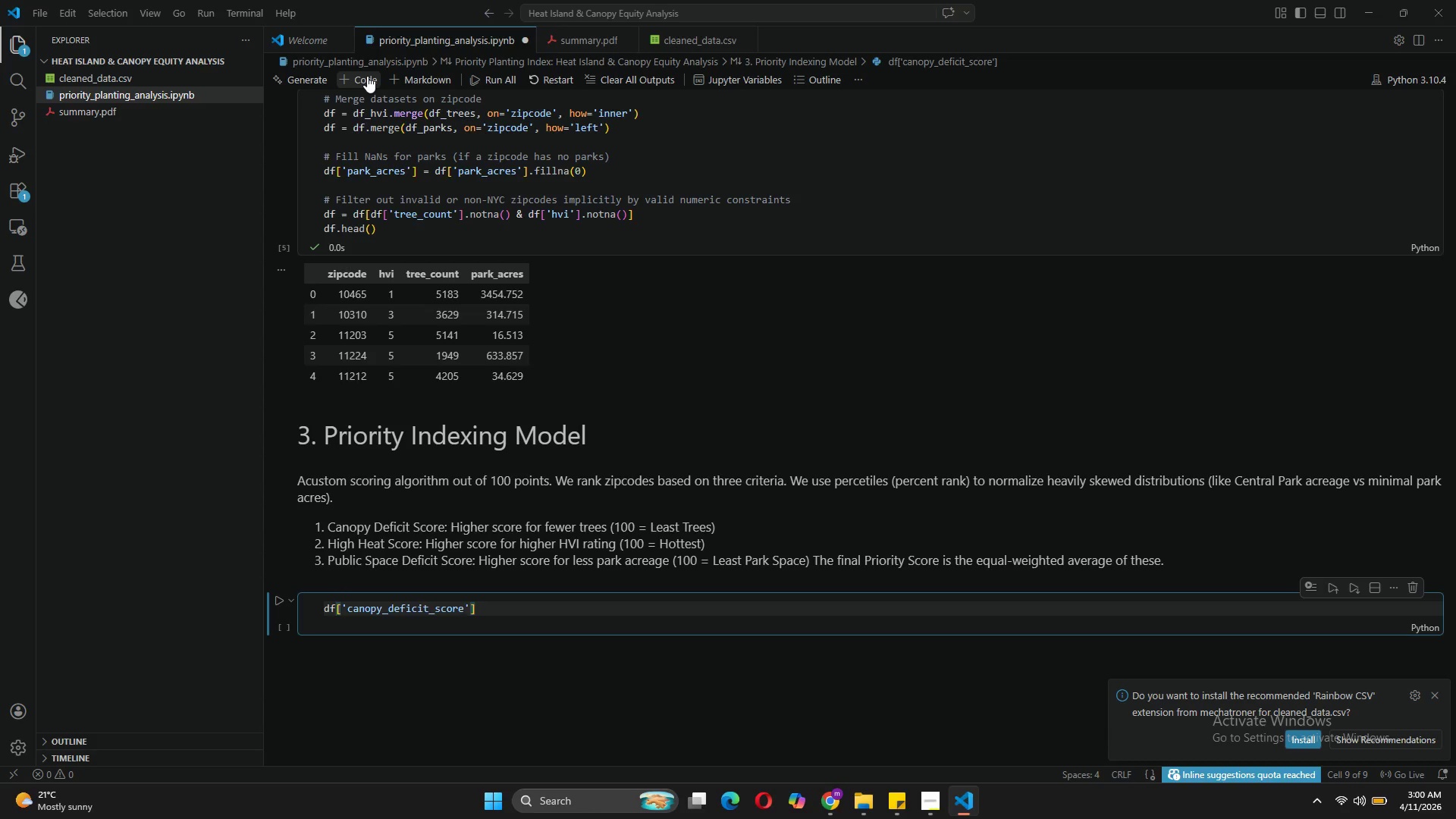 
key(ArrowRight)
 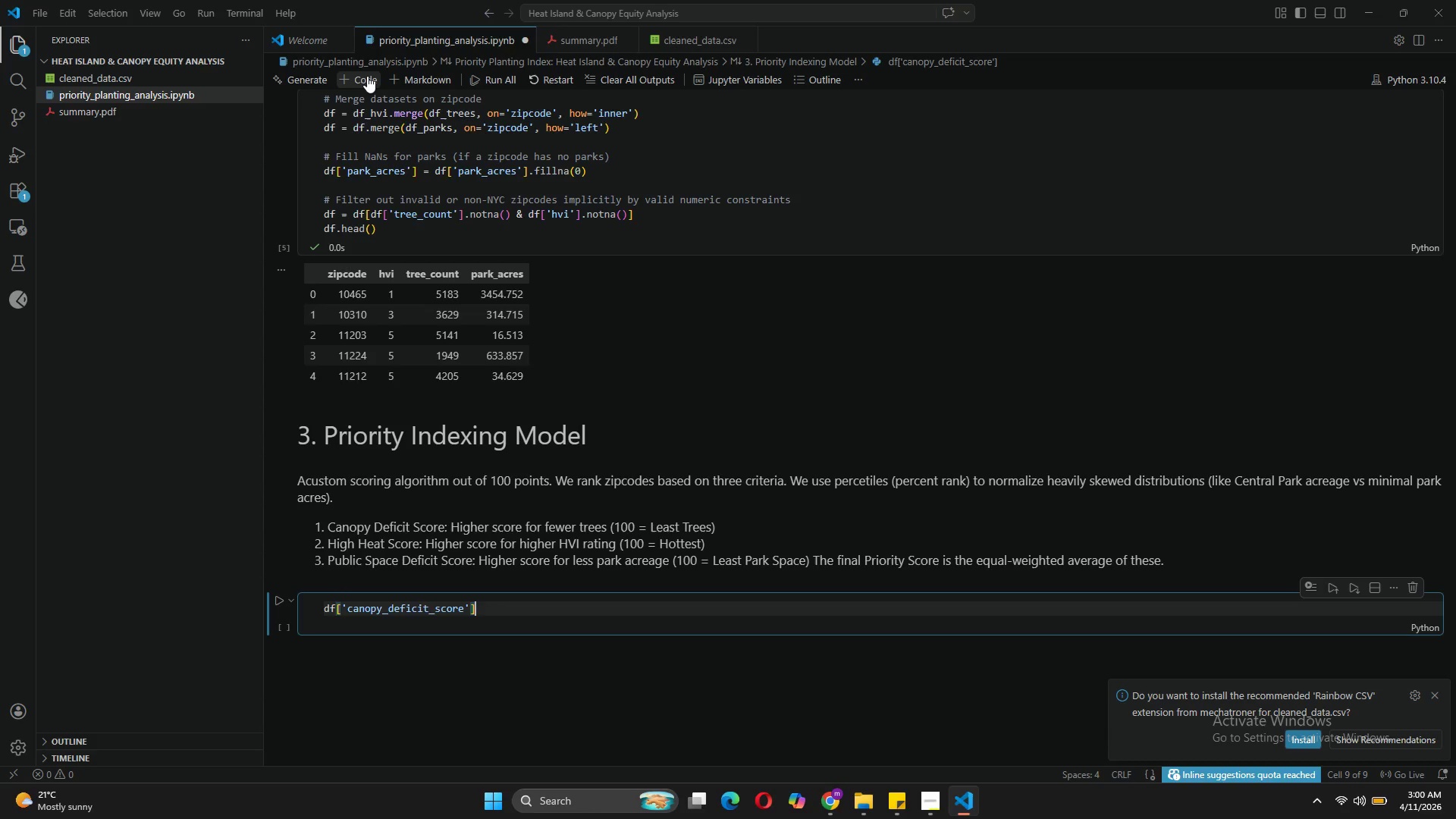 
key(ArrowRight)
 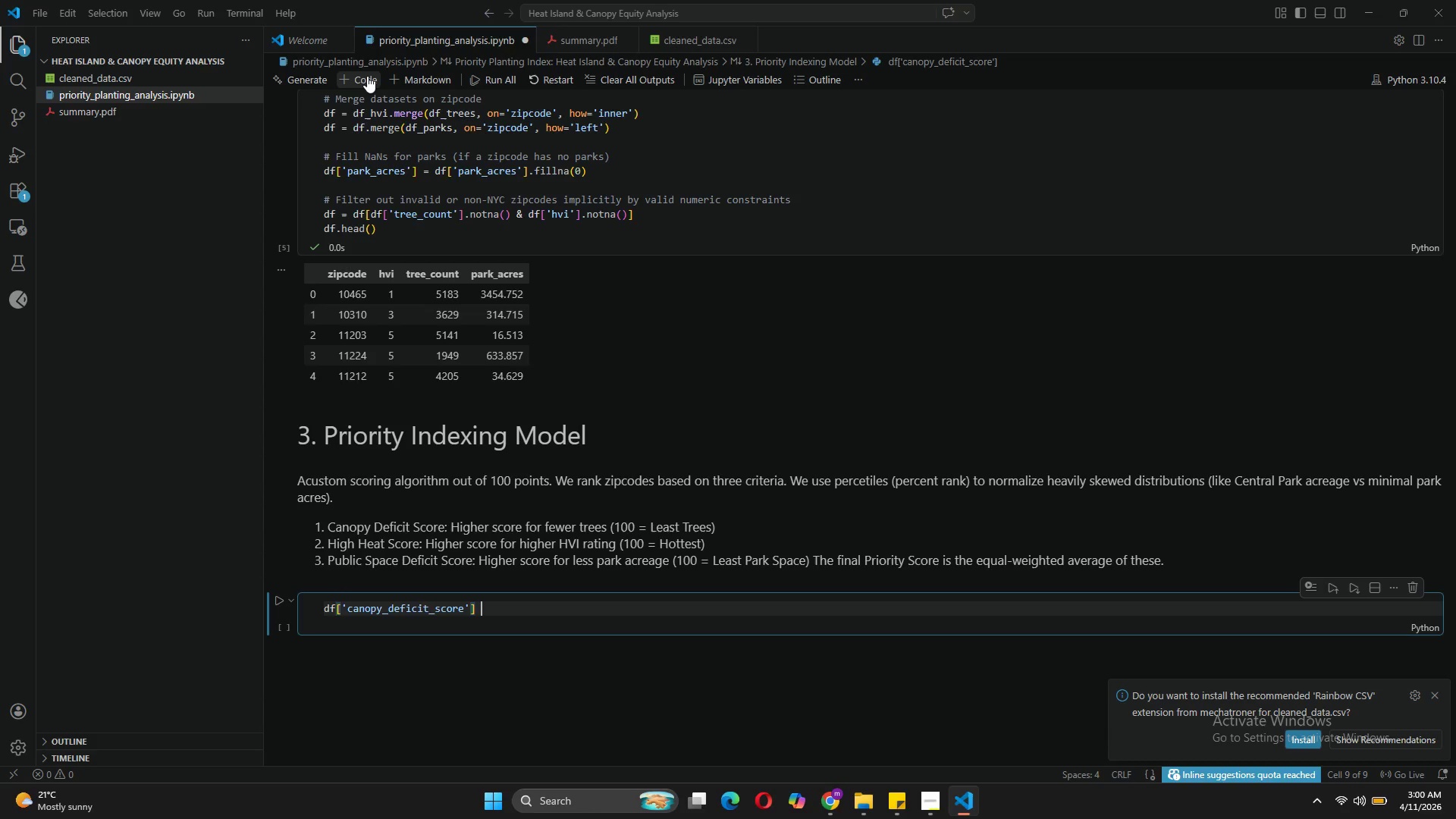 
type( = (1 - df['tree)
 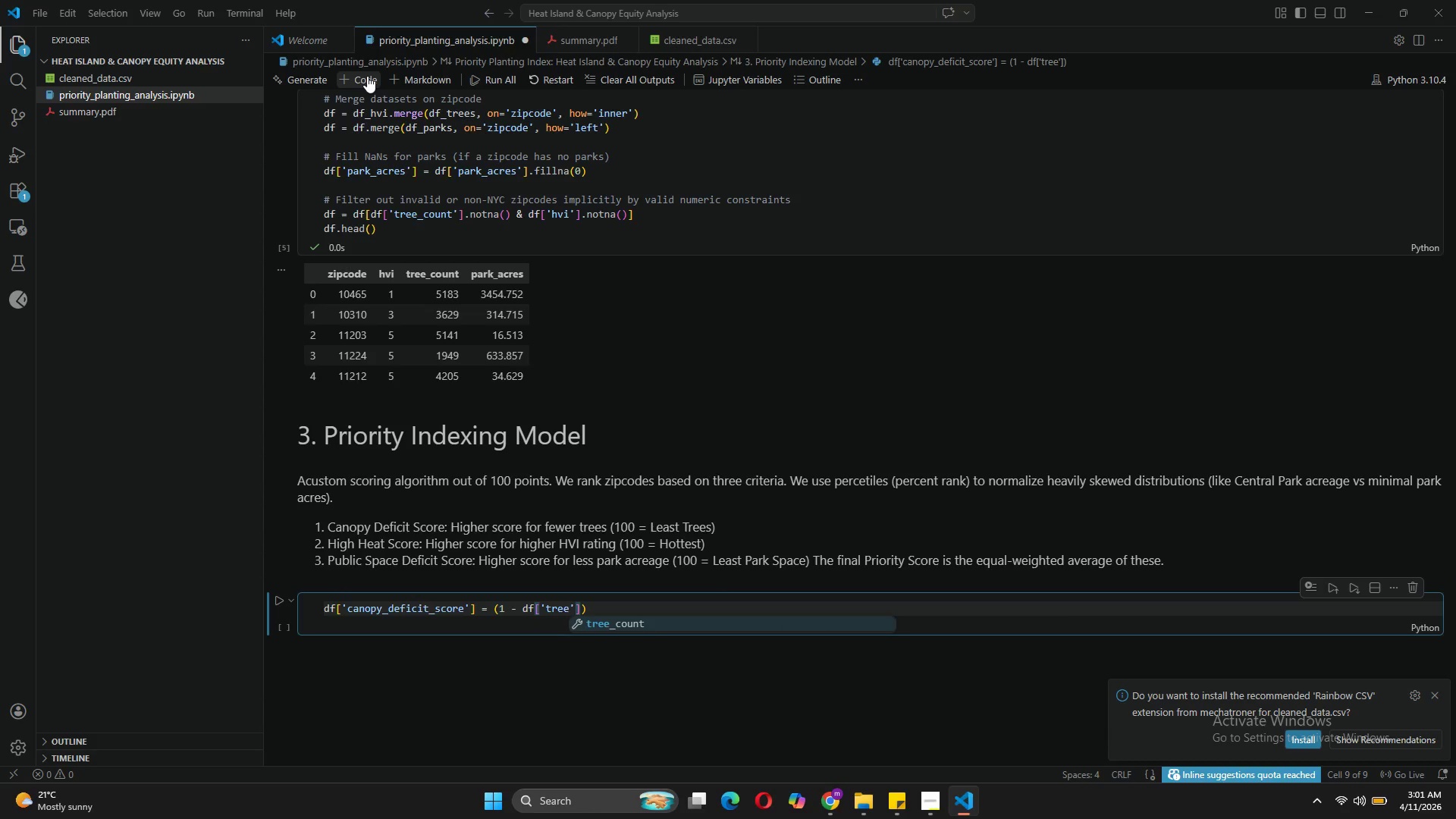 
left_click([617, 626])
 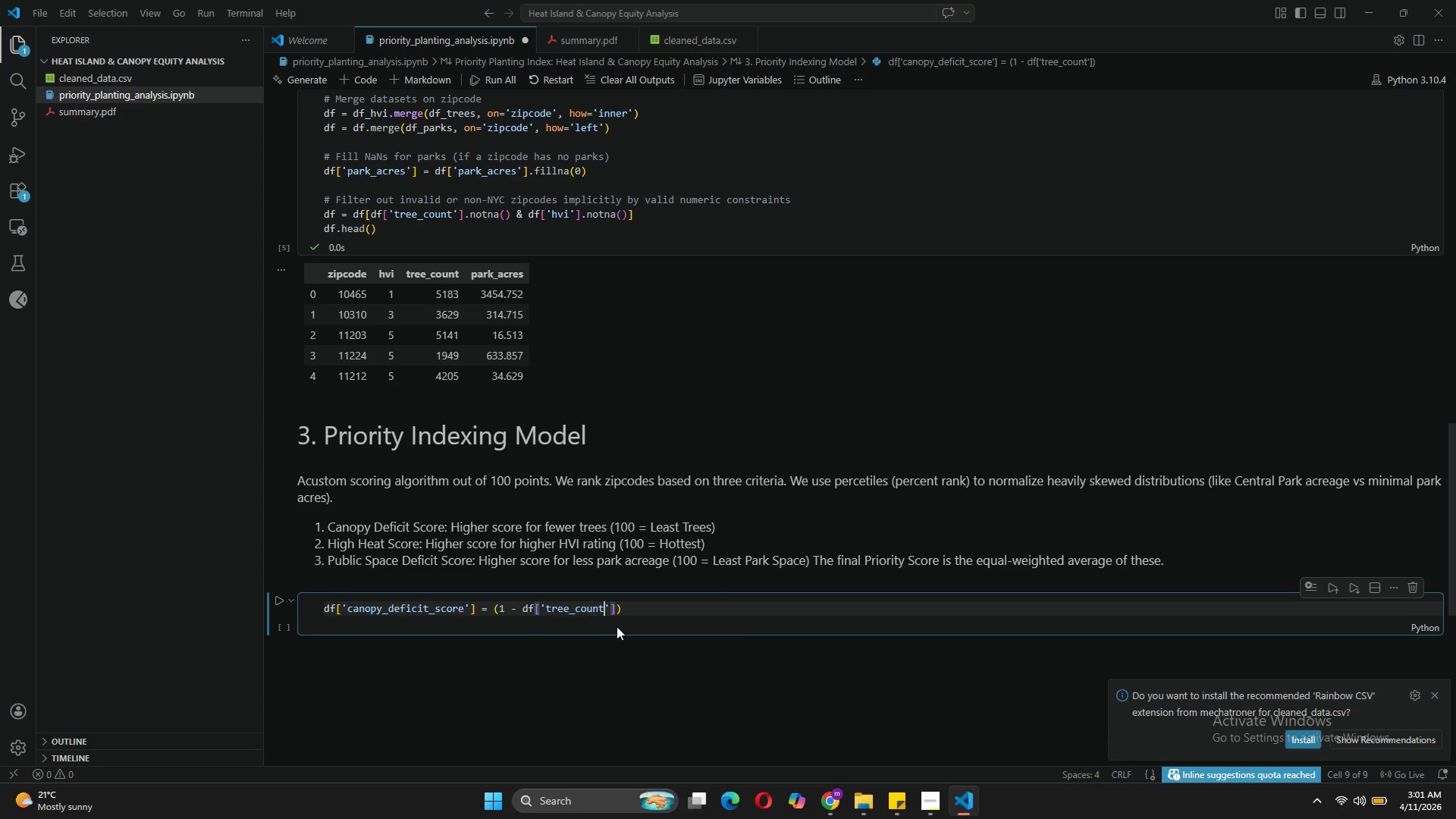 
key(ArrowRight)
 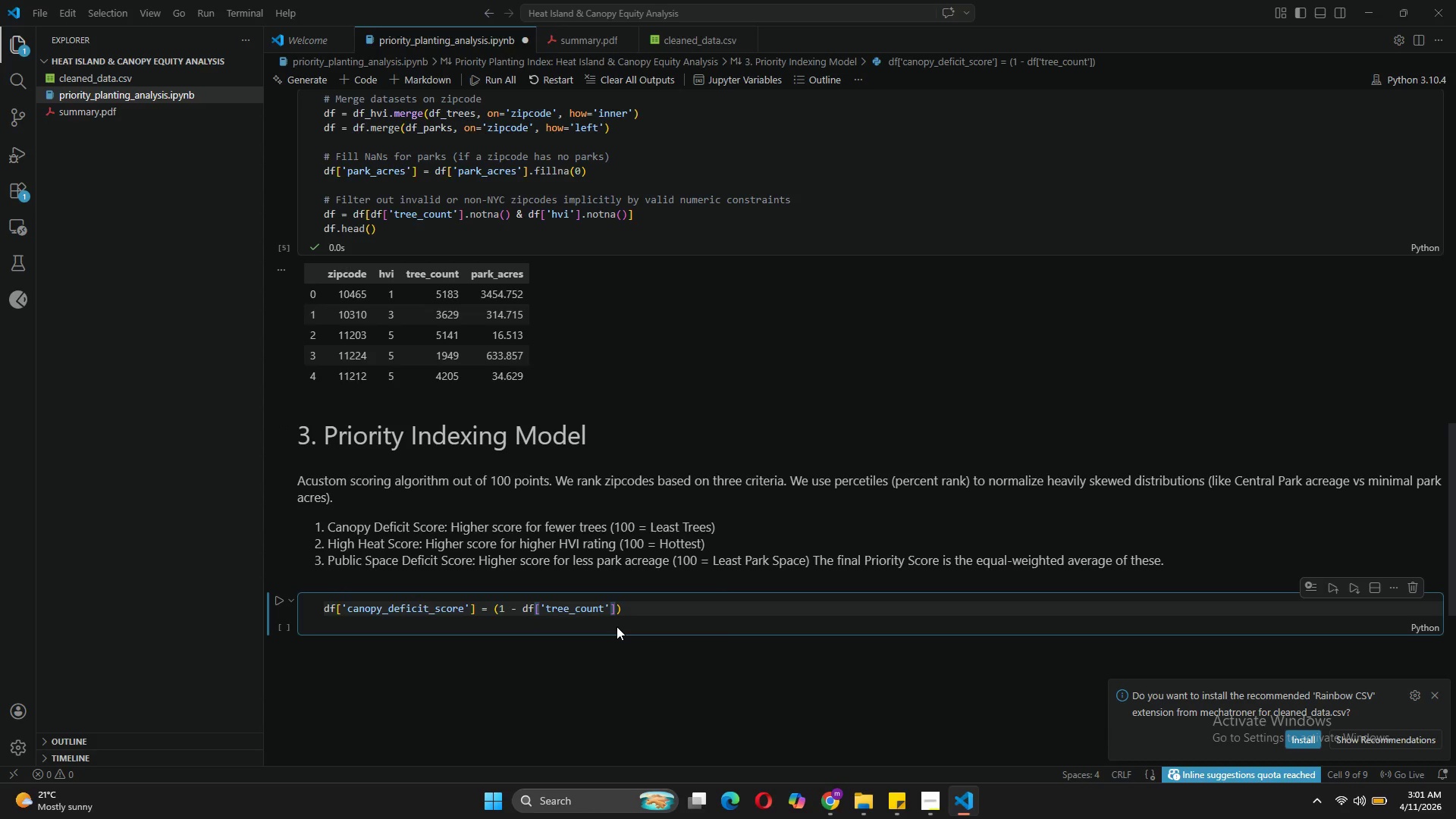 
key(ArrowRight)
 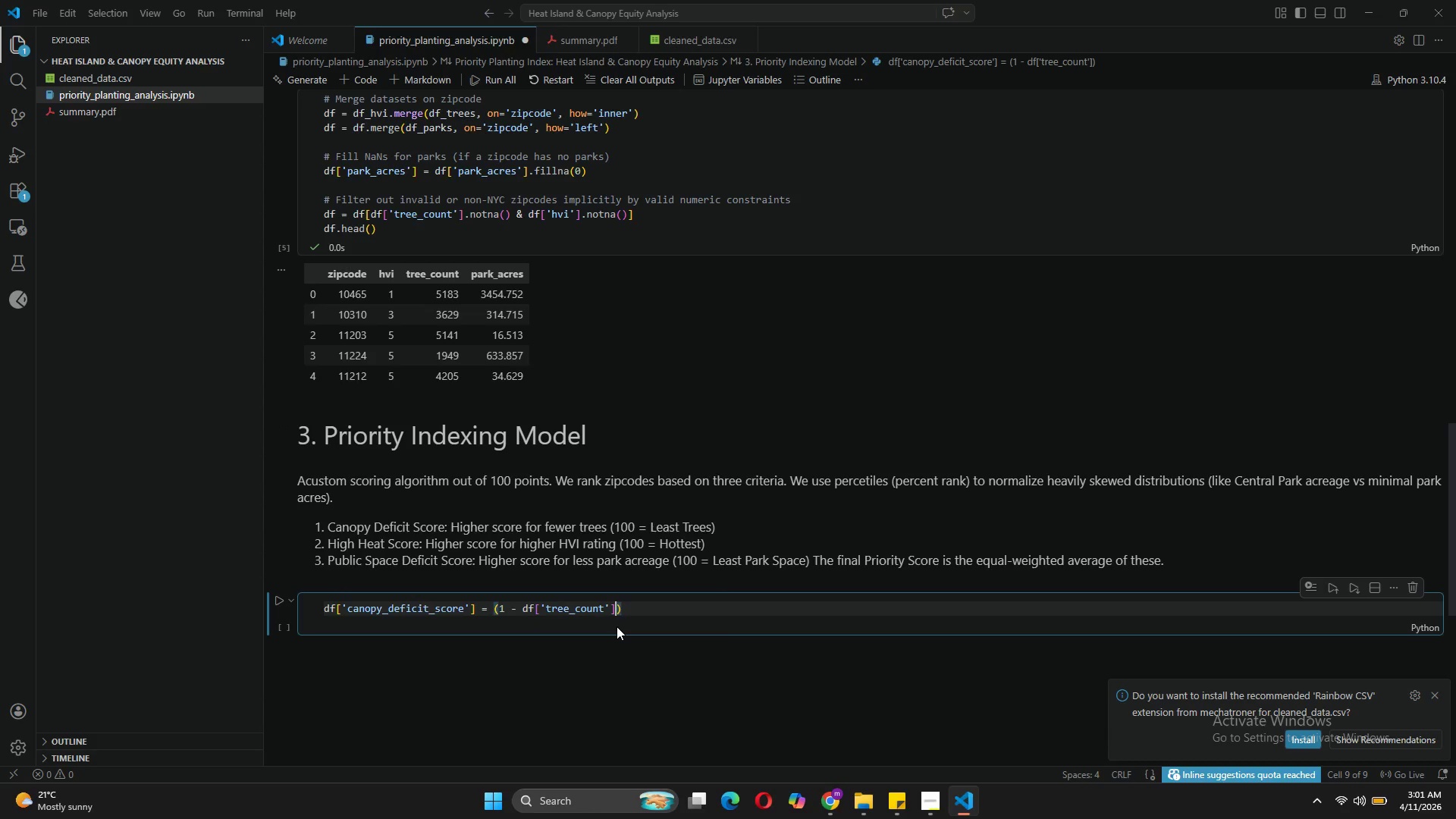 
type(.rank(pct=Truee)
key(Backspace)
 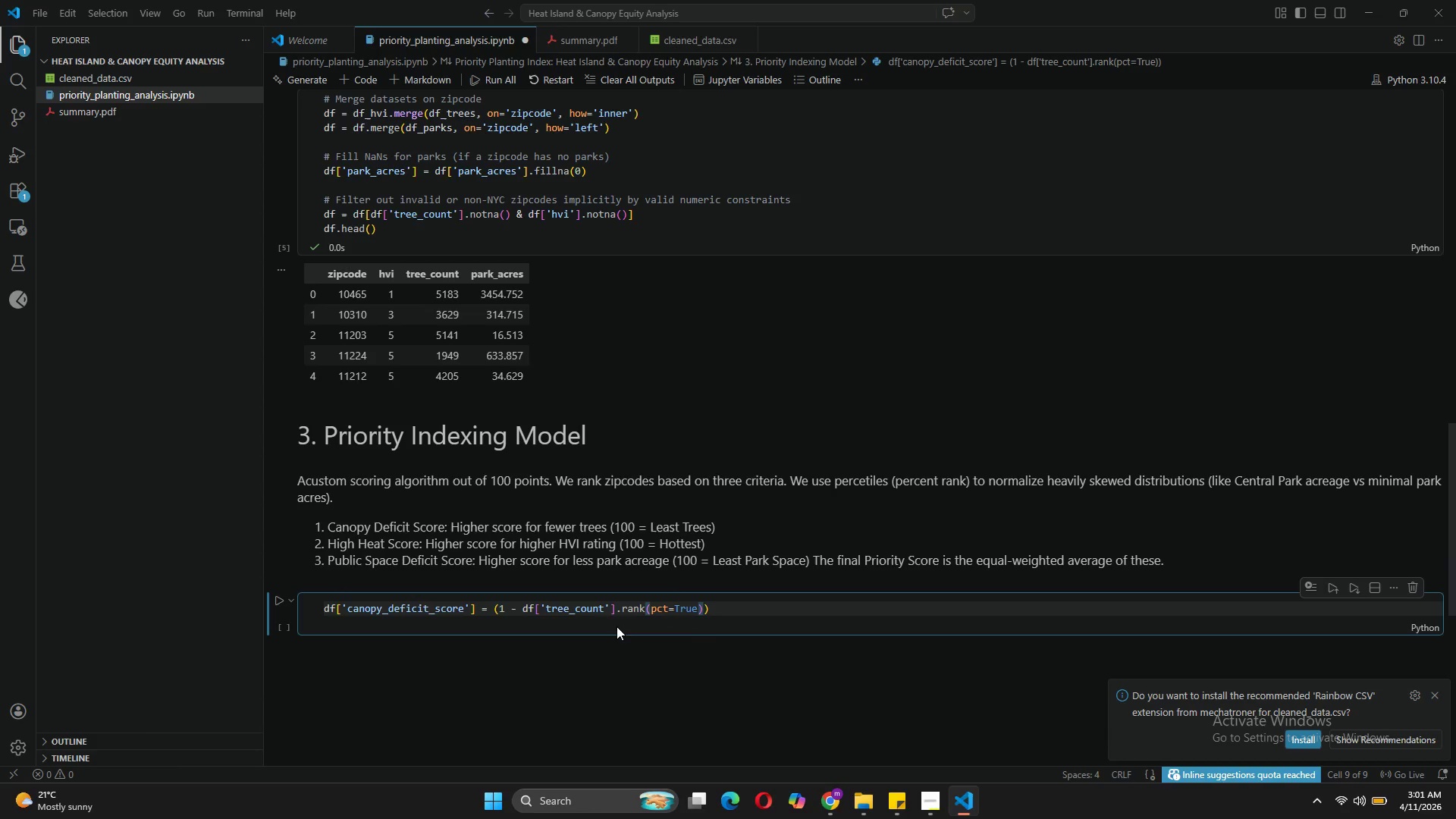 
key(ArrowRight)
 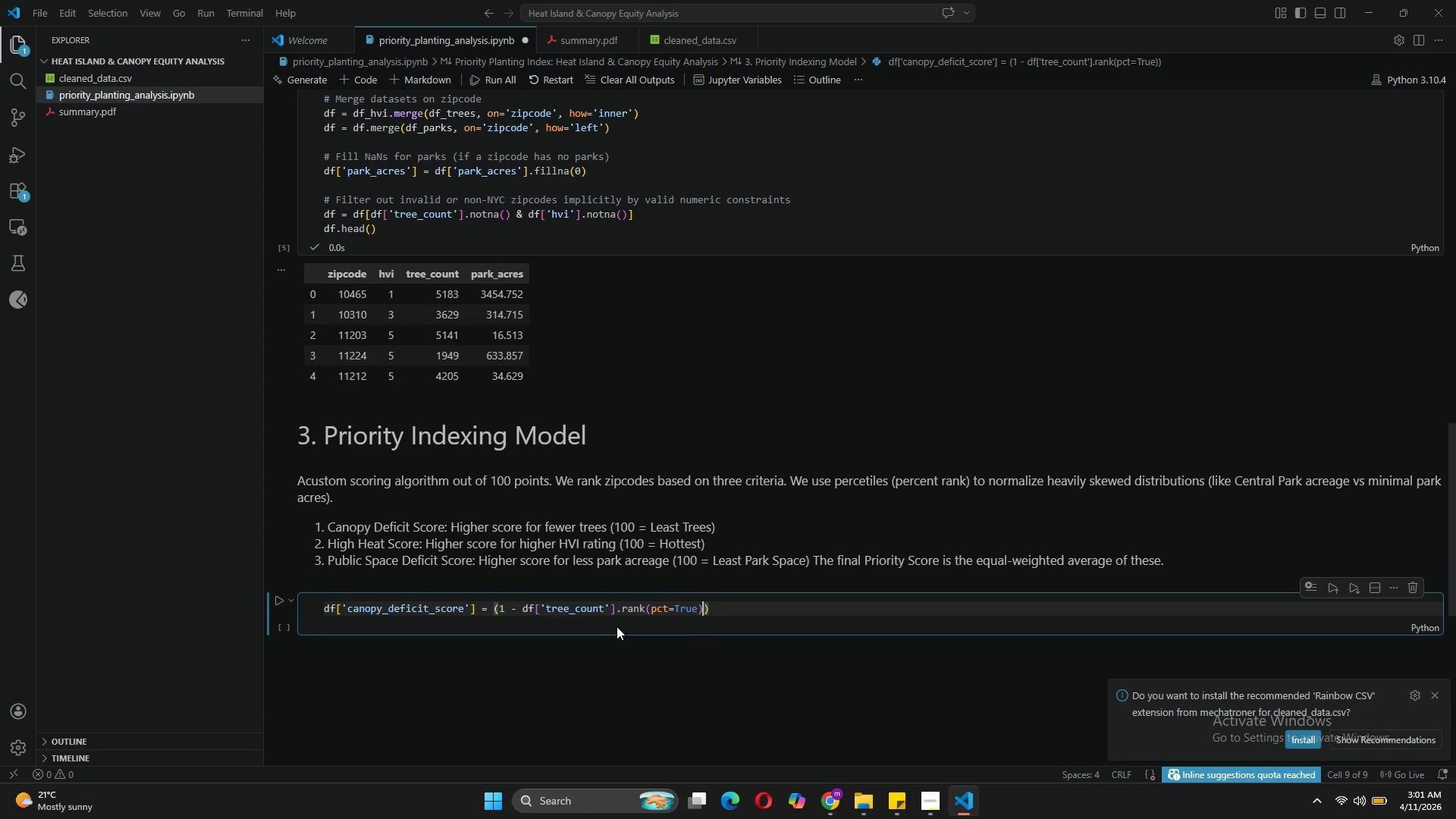 
key(ArrowRight)
 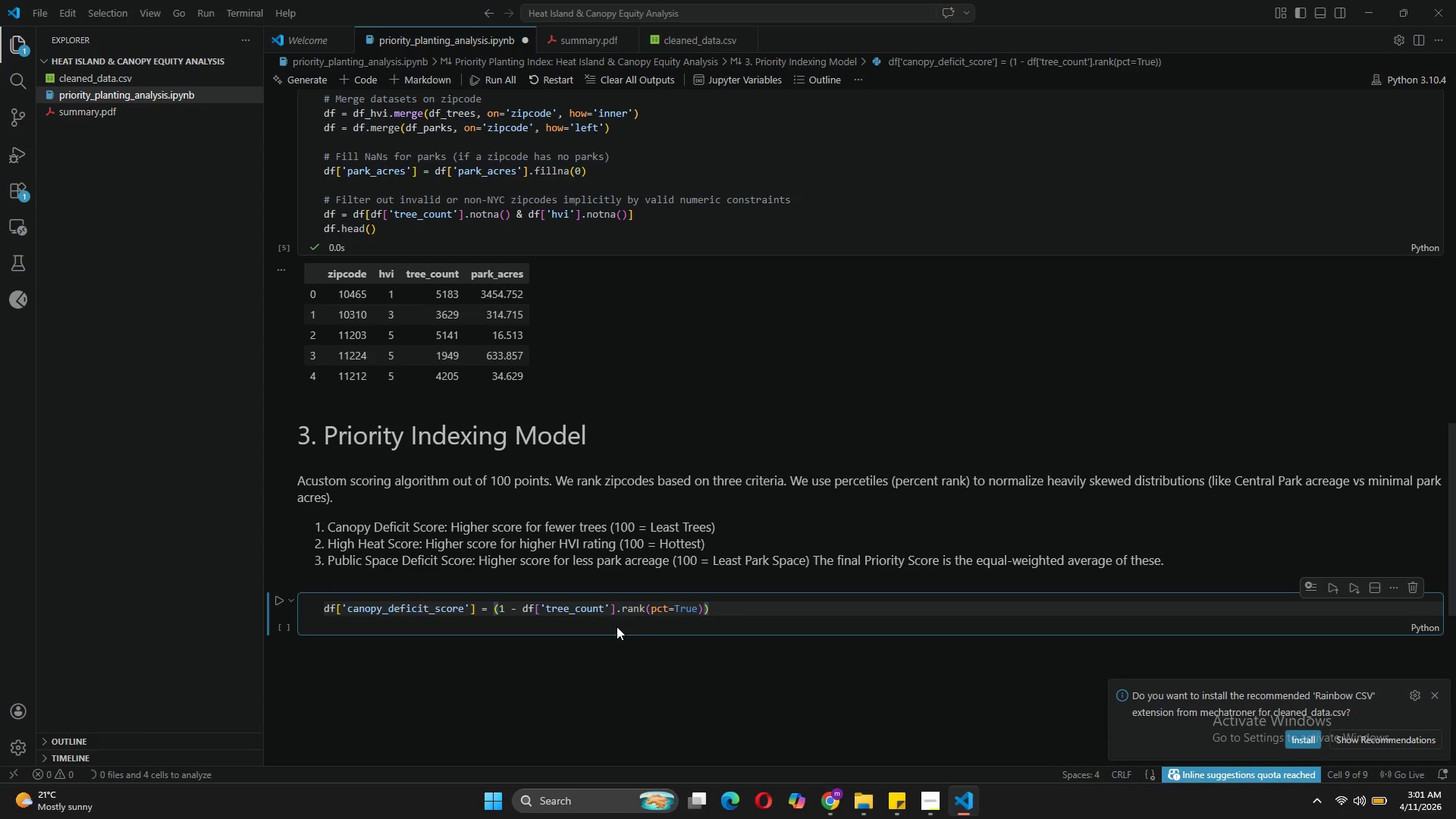 
type( * 100)
 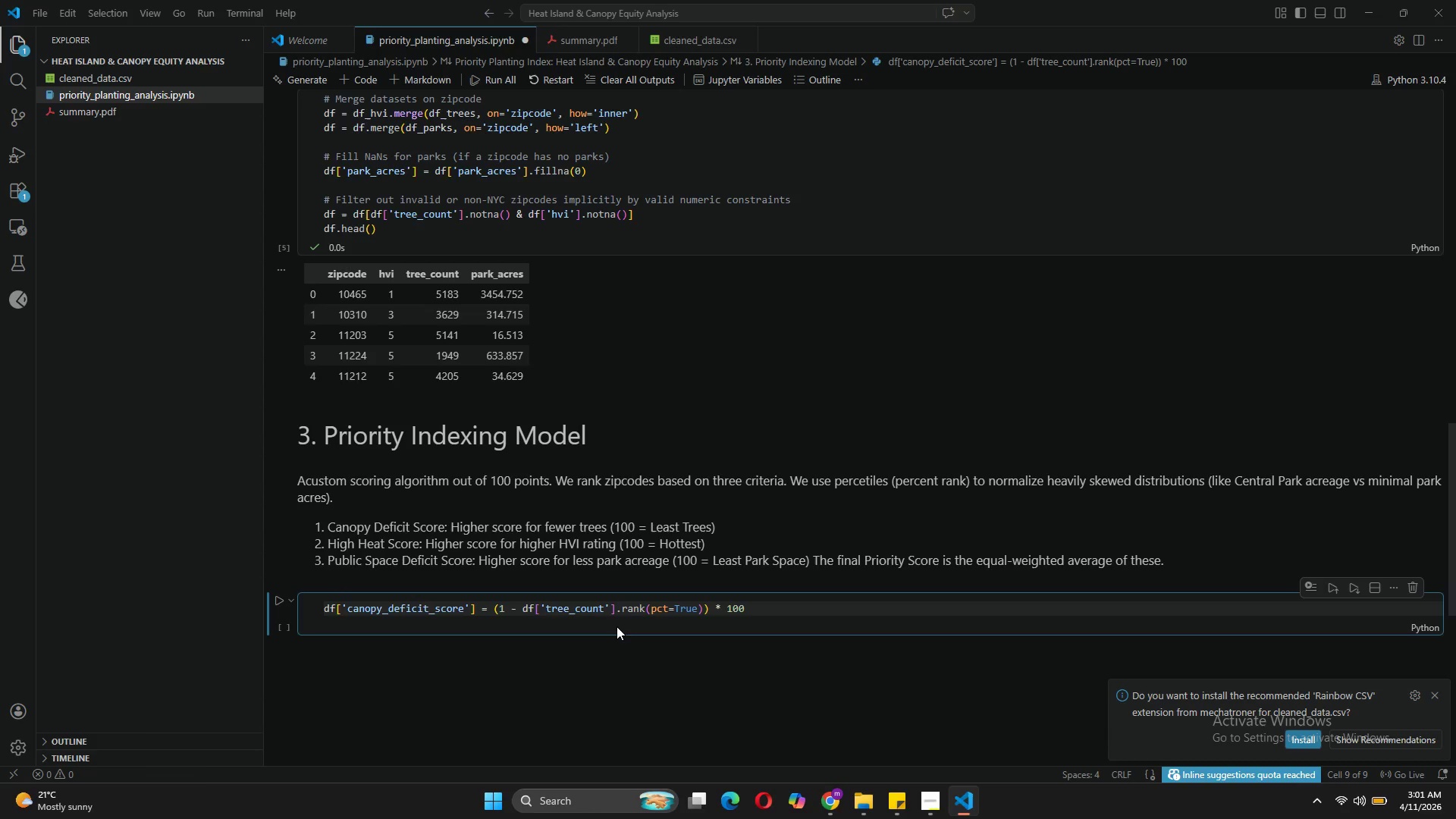 
key(Enter)
 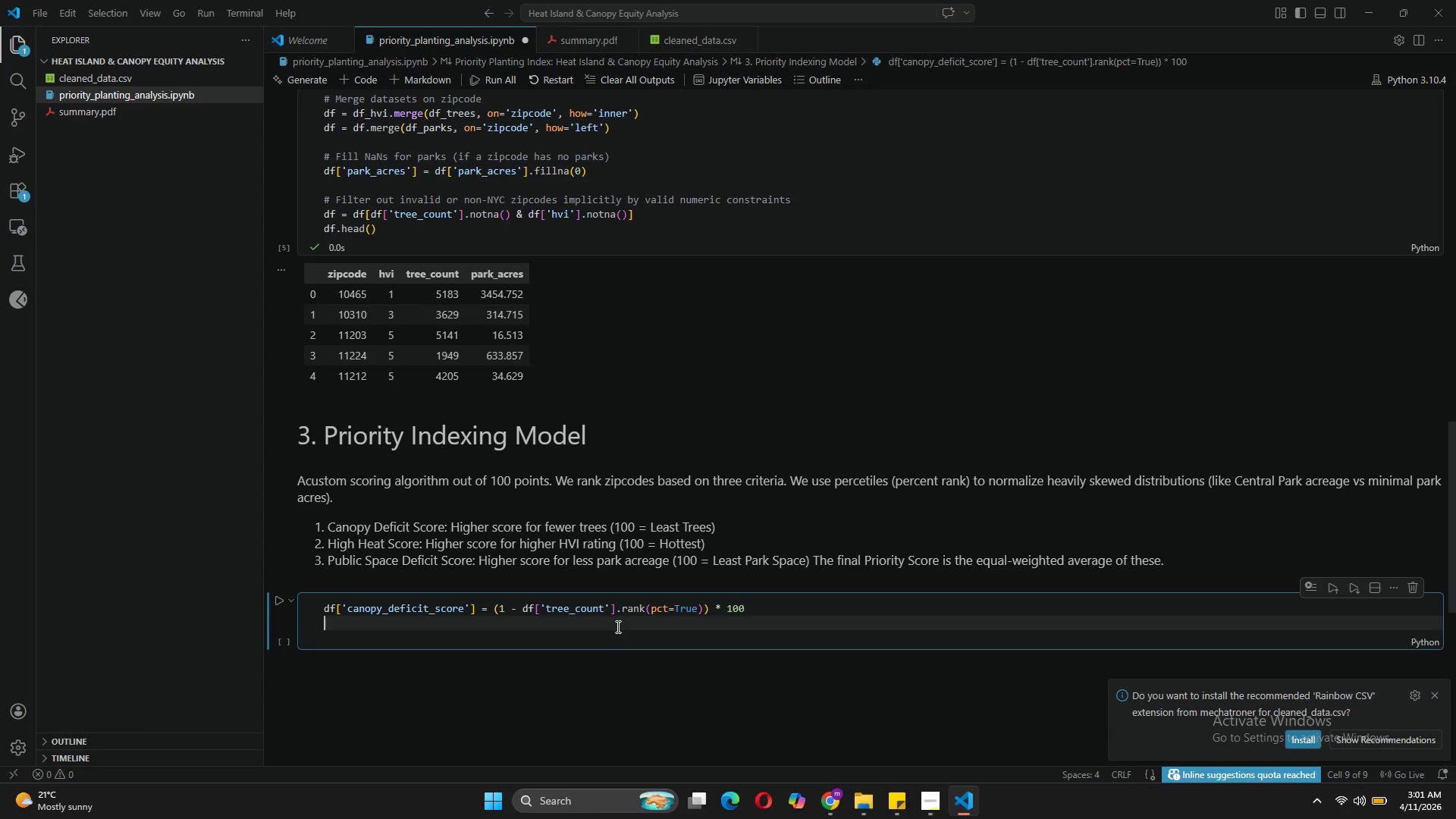 
type(df[)
 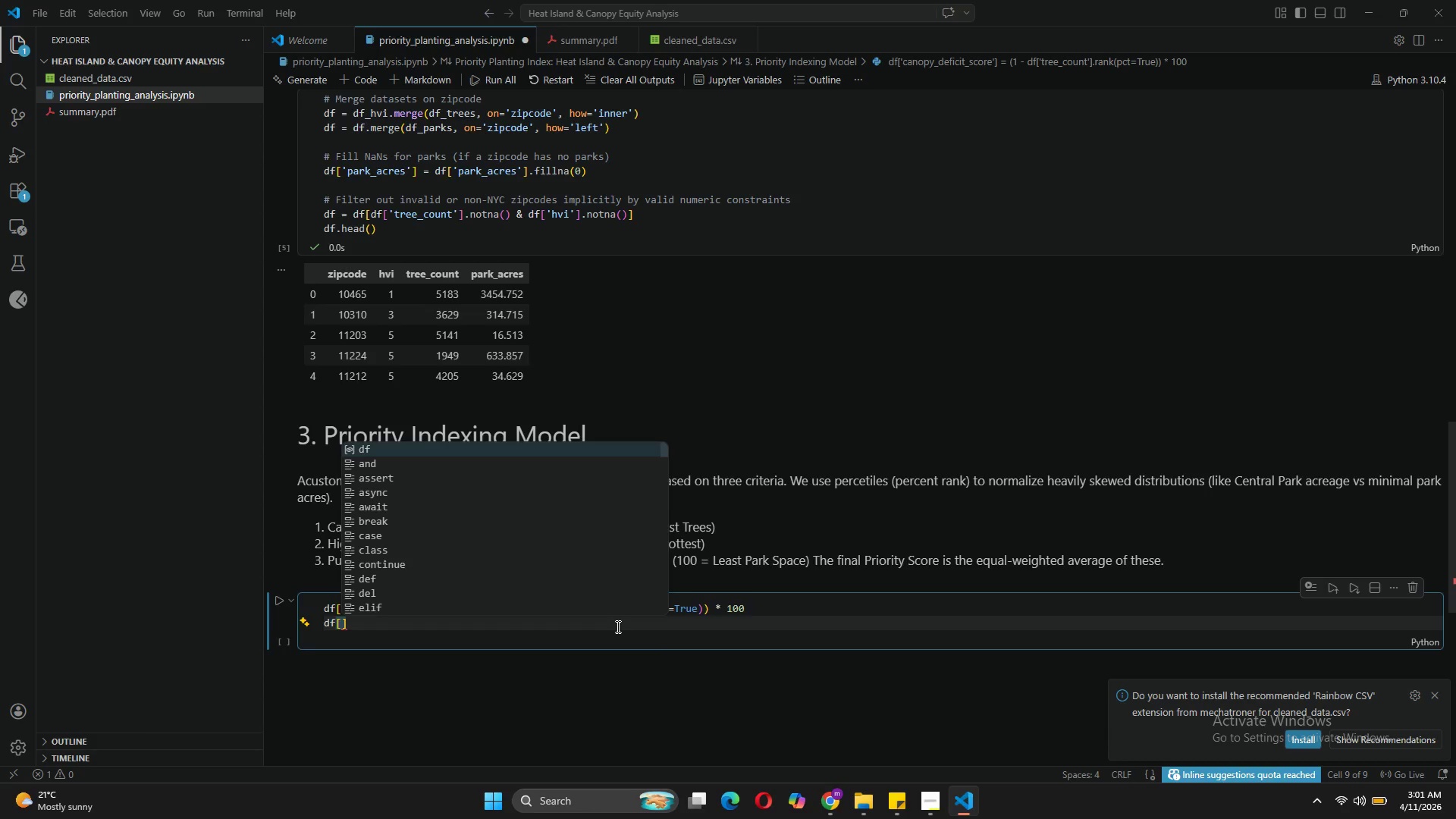 
type('heat_severity_score)
 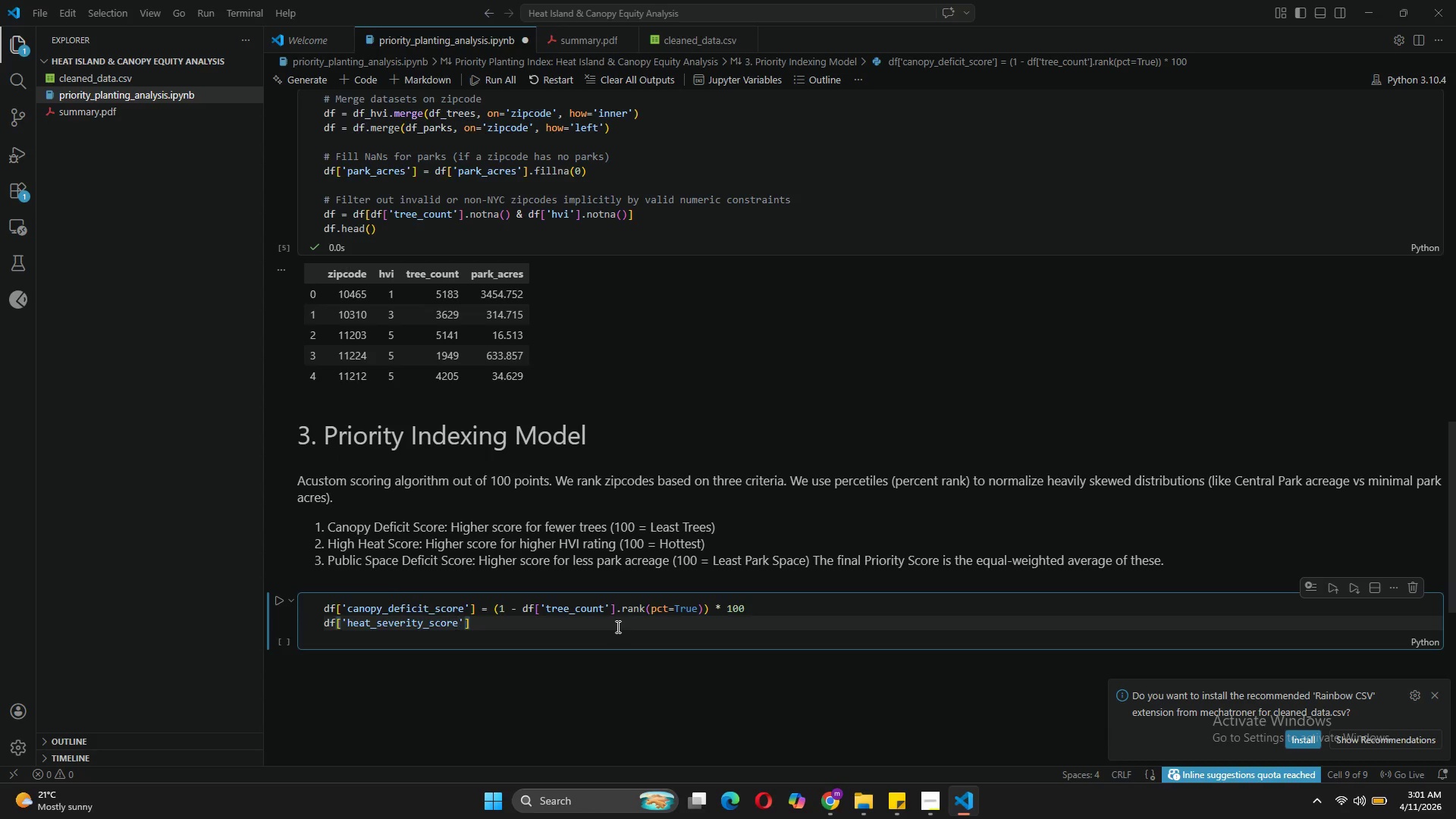 
key(ArrowRight)
 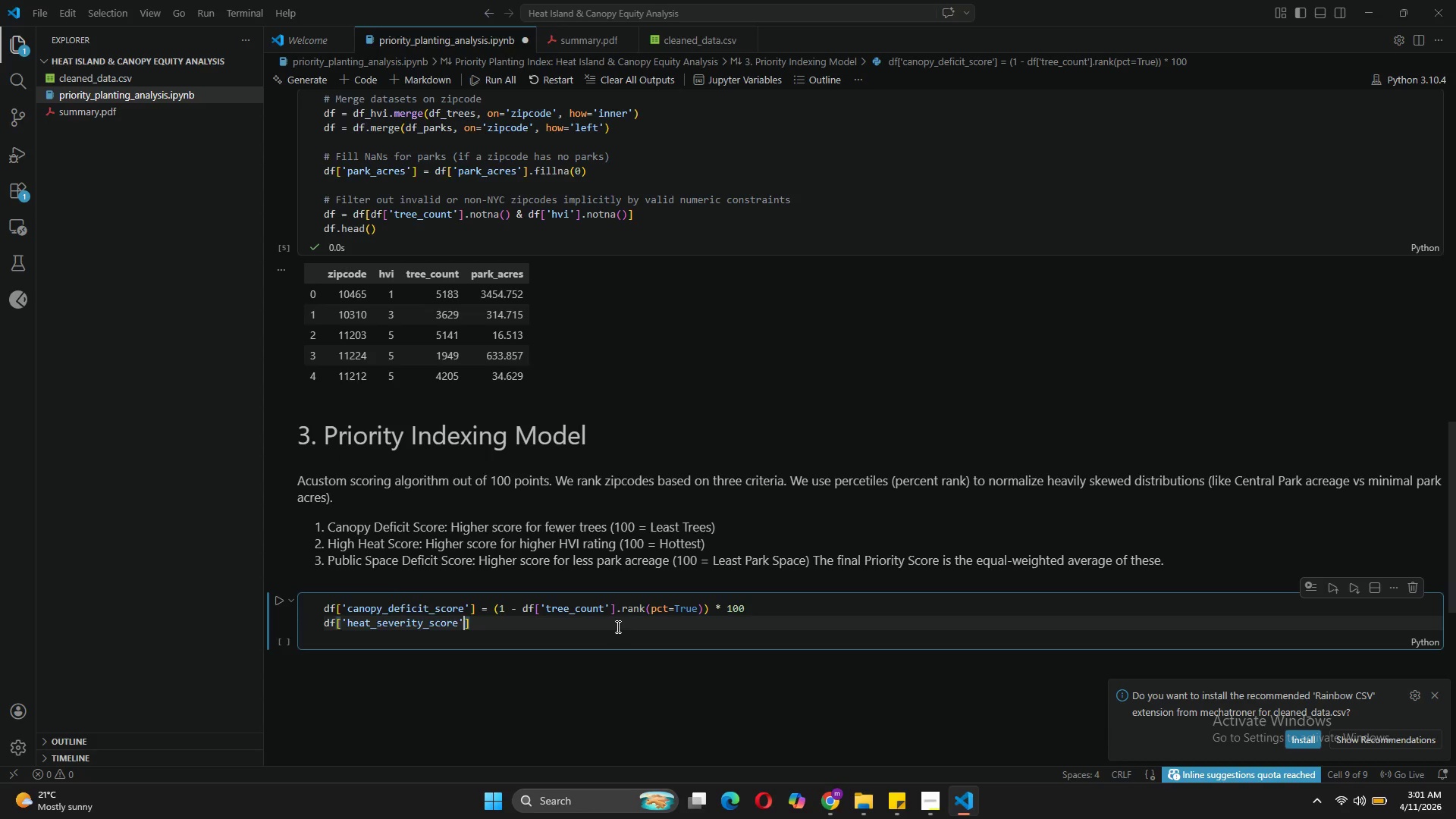 
key(ArrowRight)
 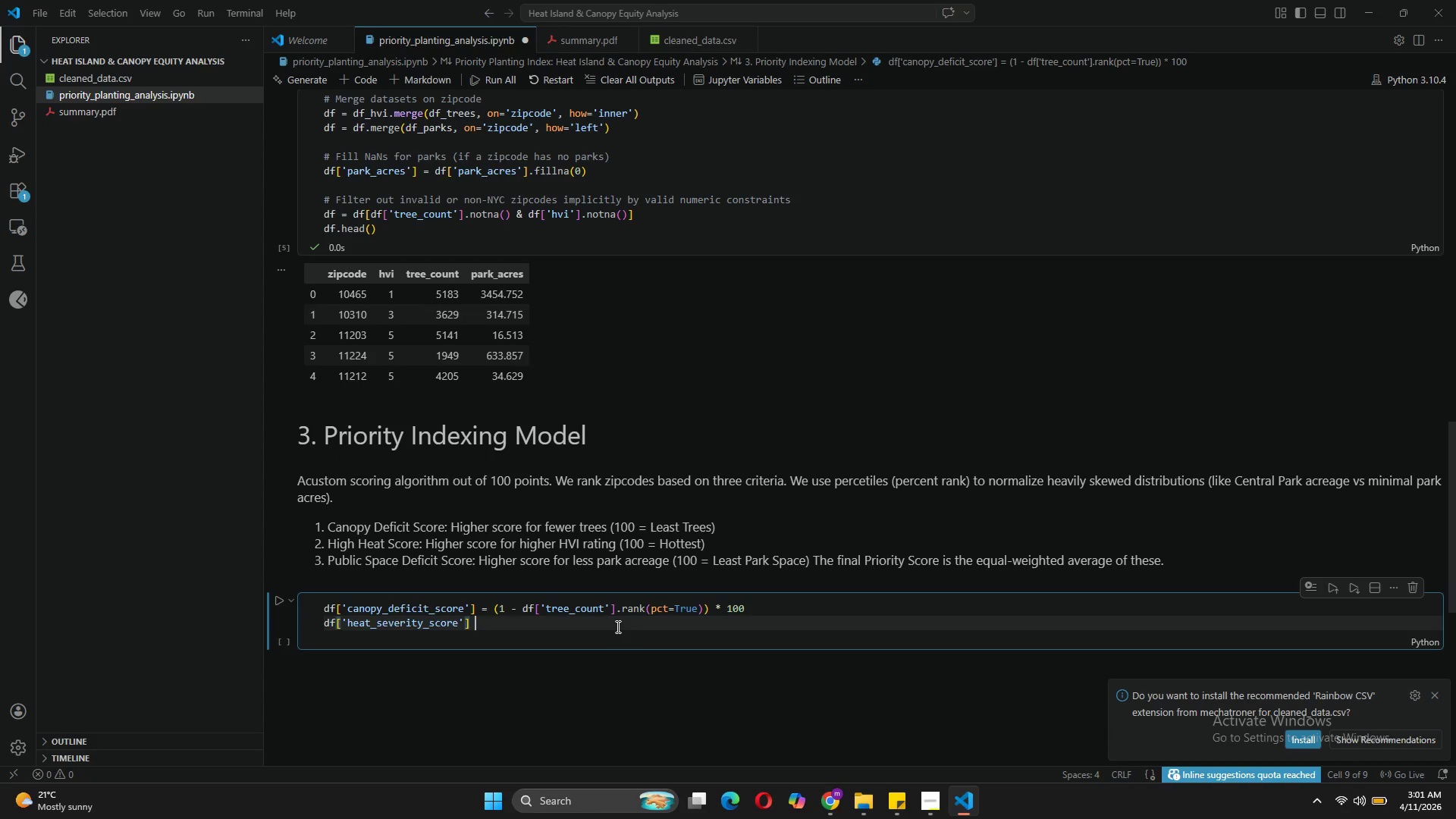 
type( = df['hvi)
 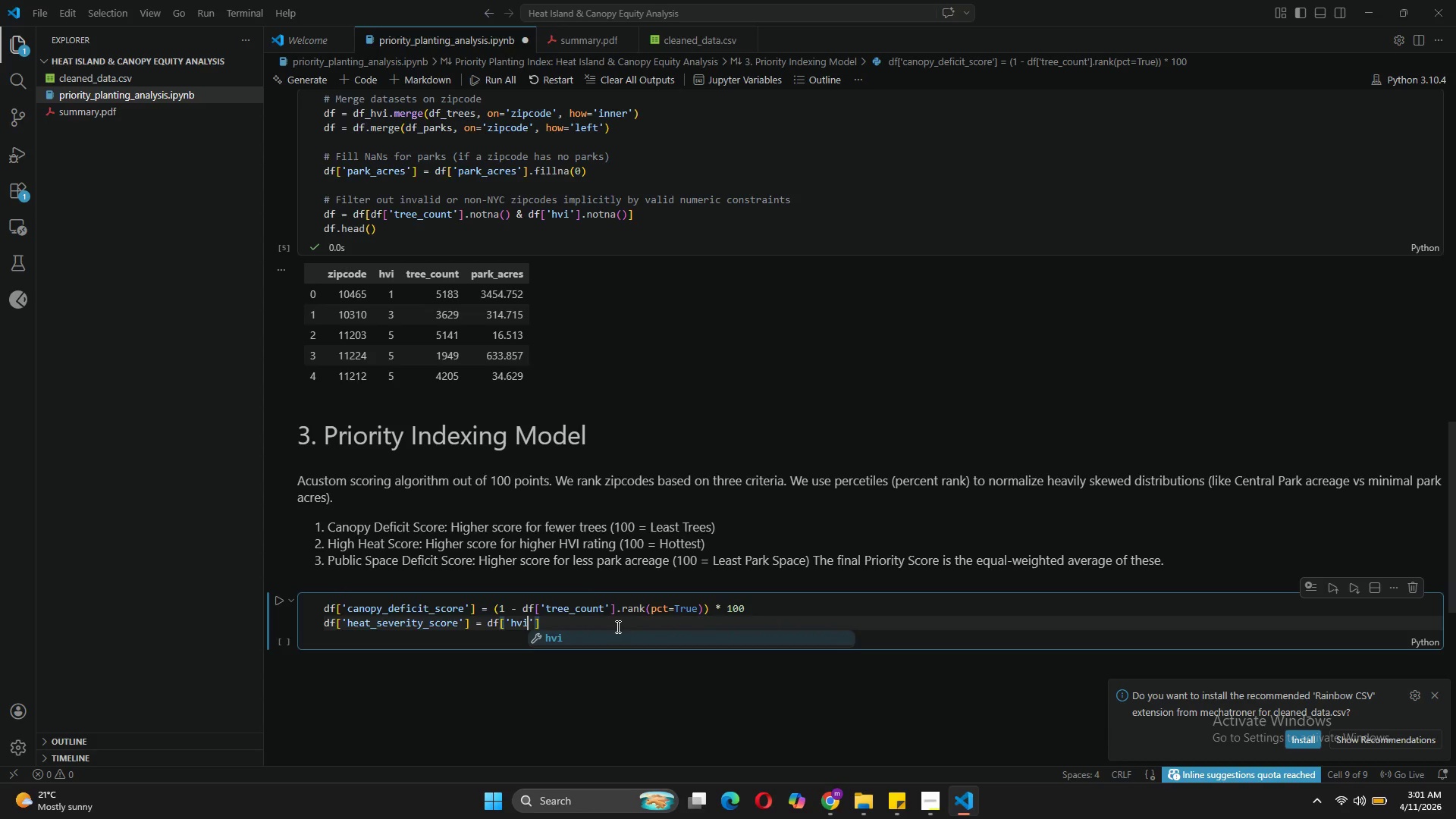 
key(ArrowRight)
 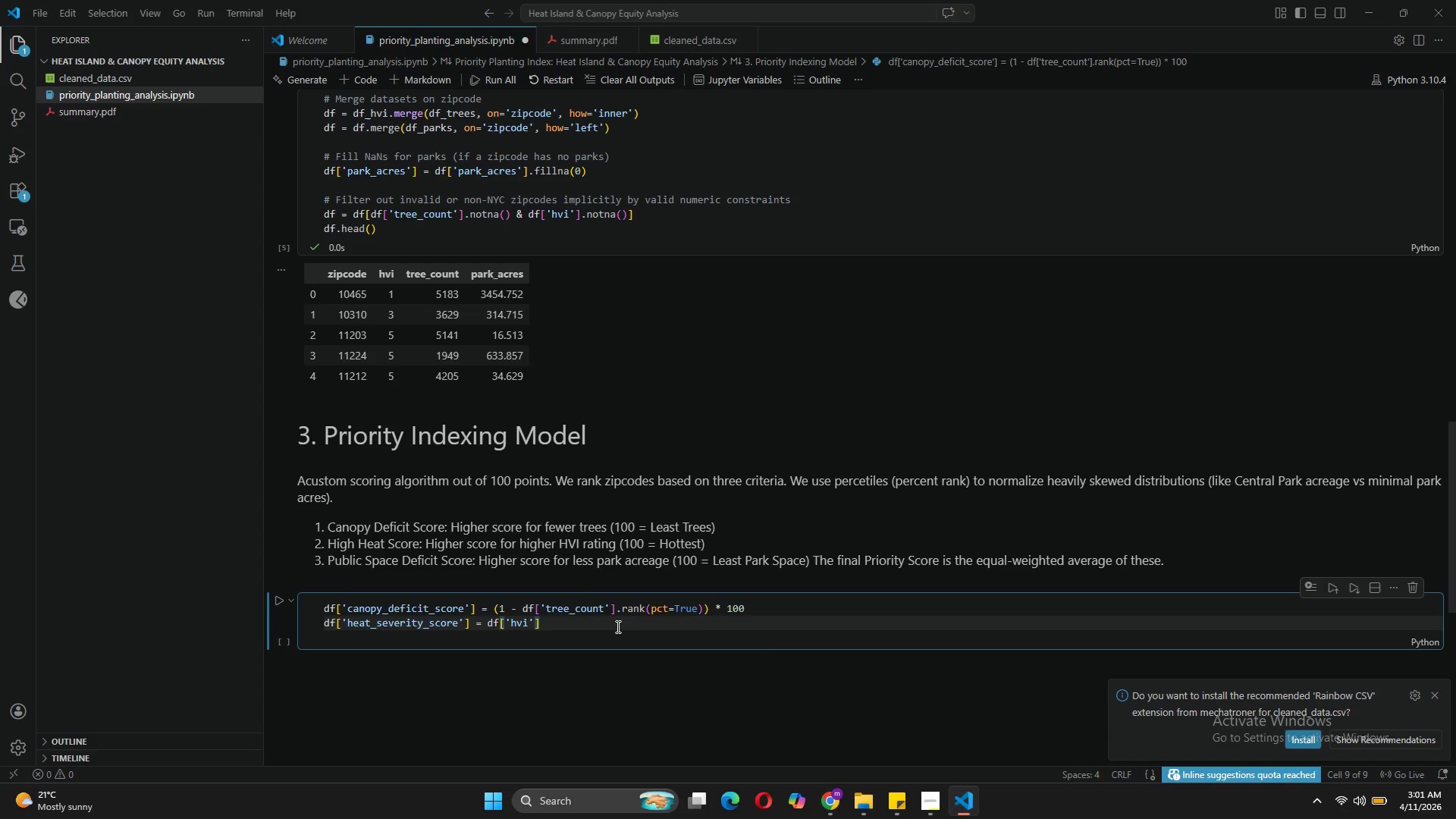 
key(ArrowRight)
 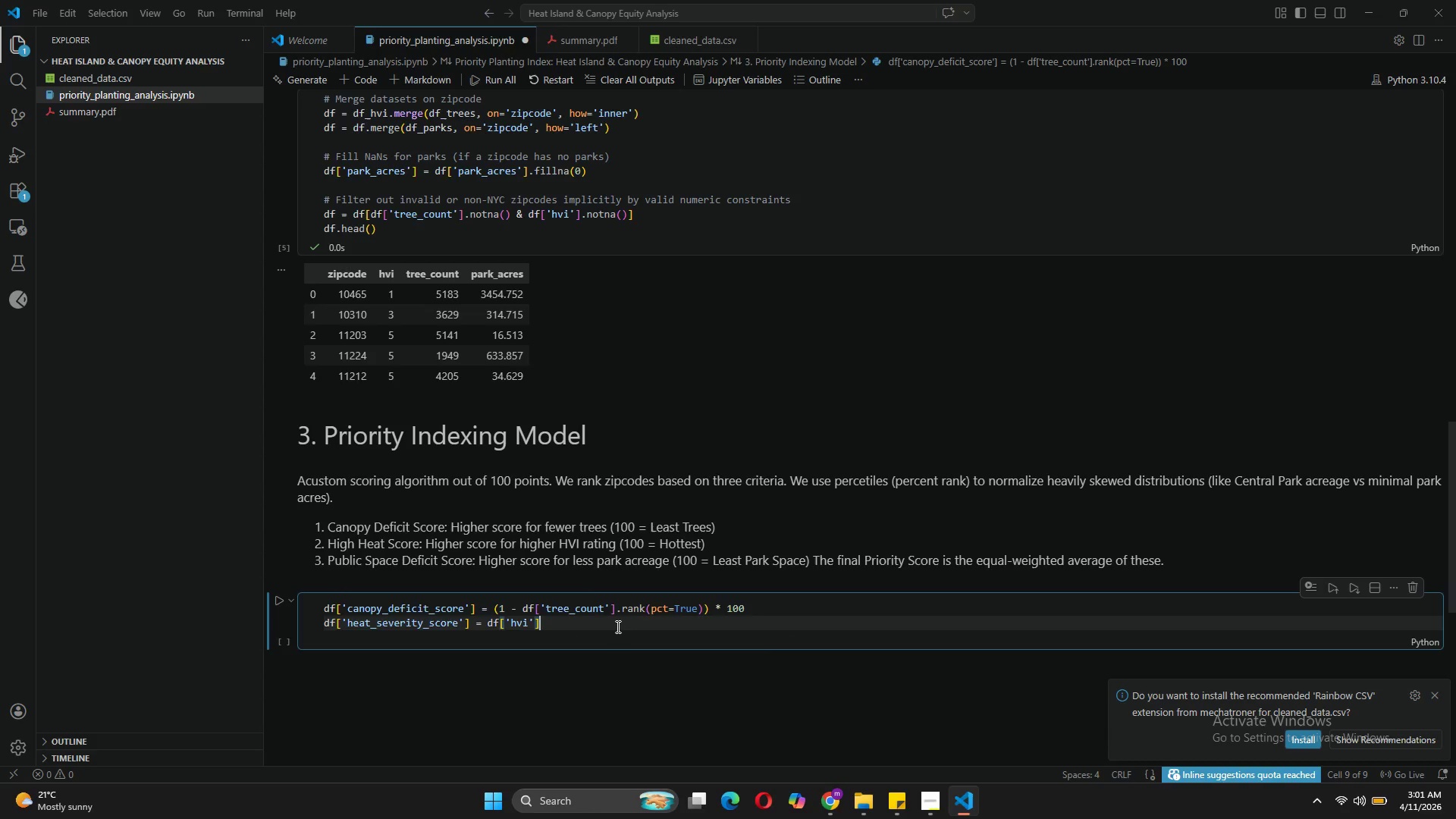 
key(ArrowRight)
 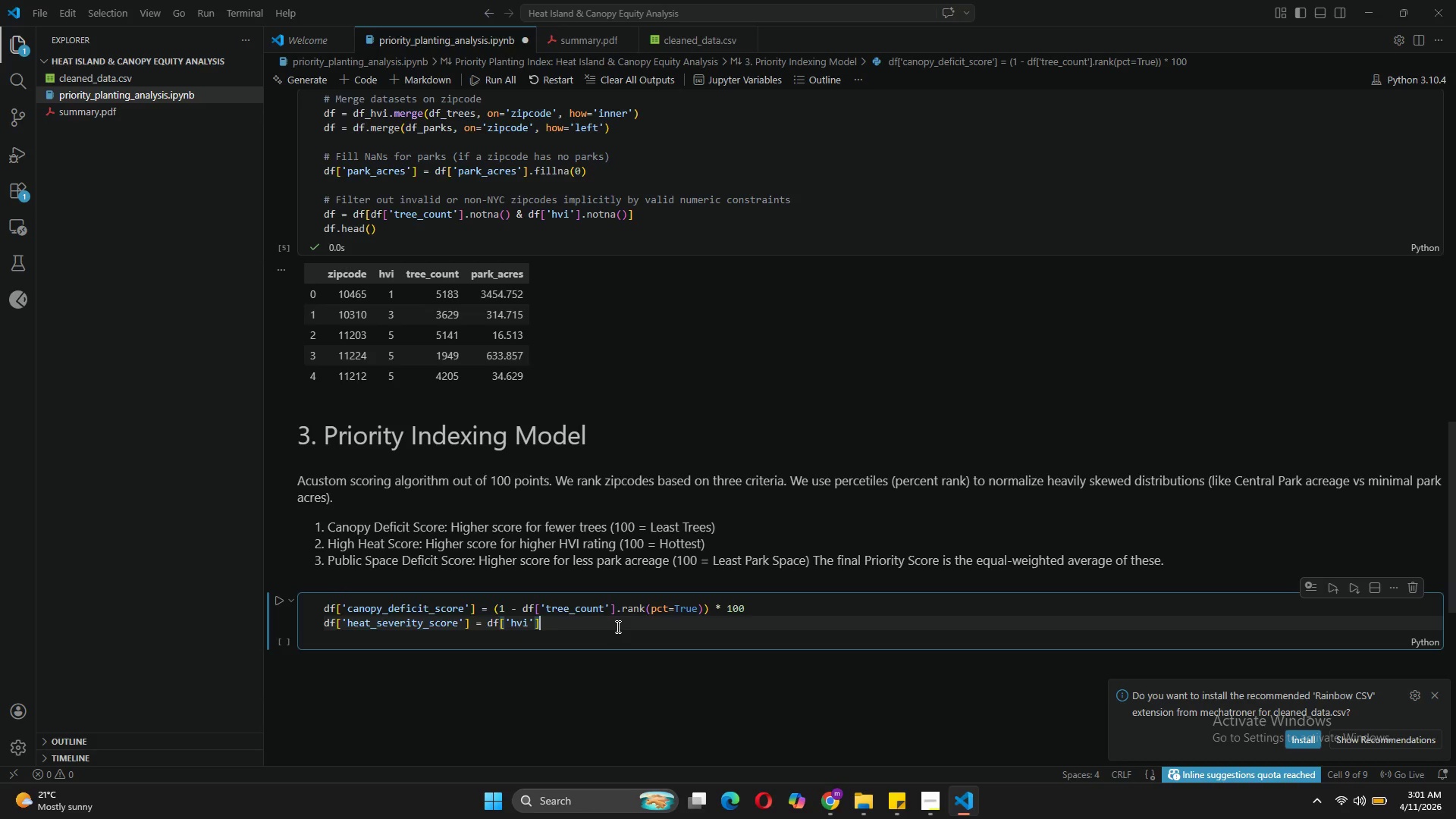 
type(.rank(pct=True)
 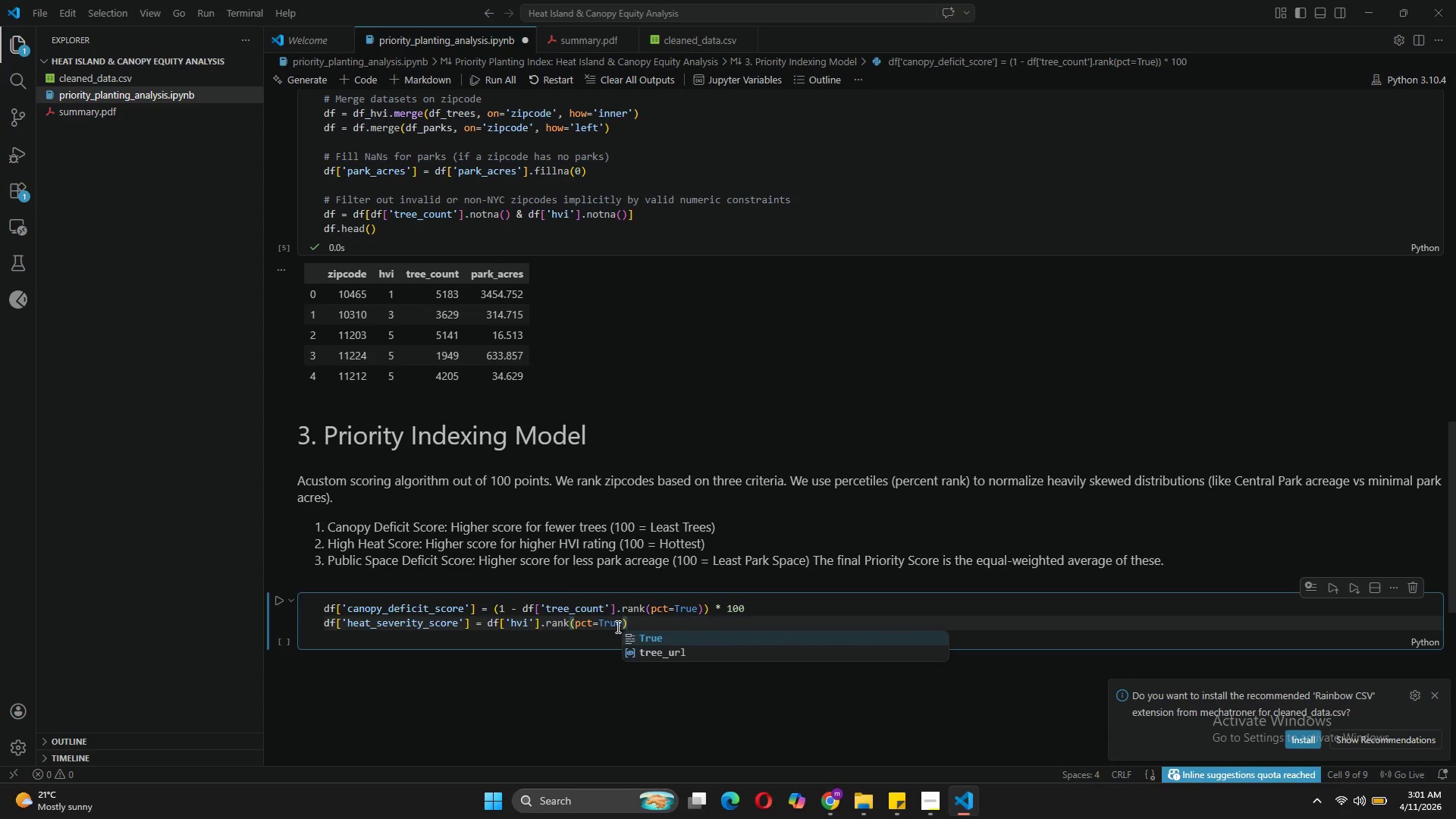 
key(ArrowRight)
 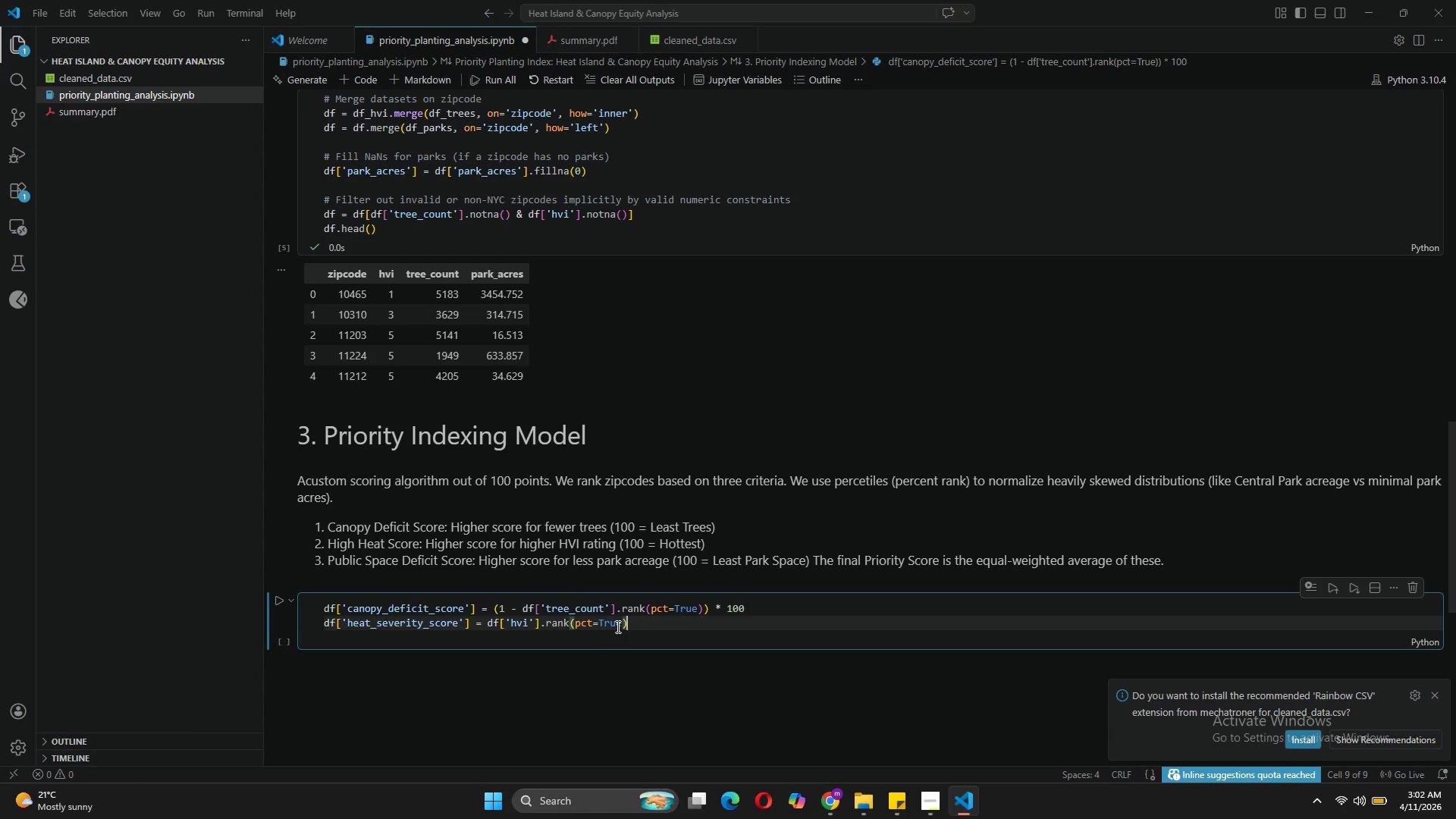 
key(ArrowRight)
 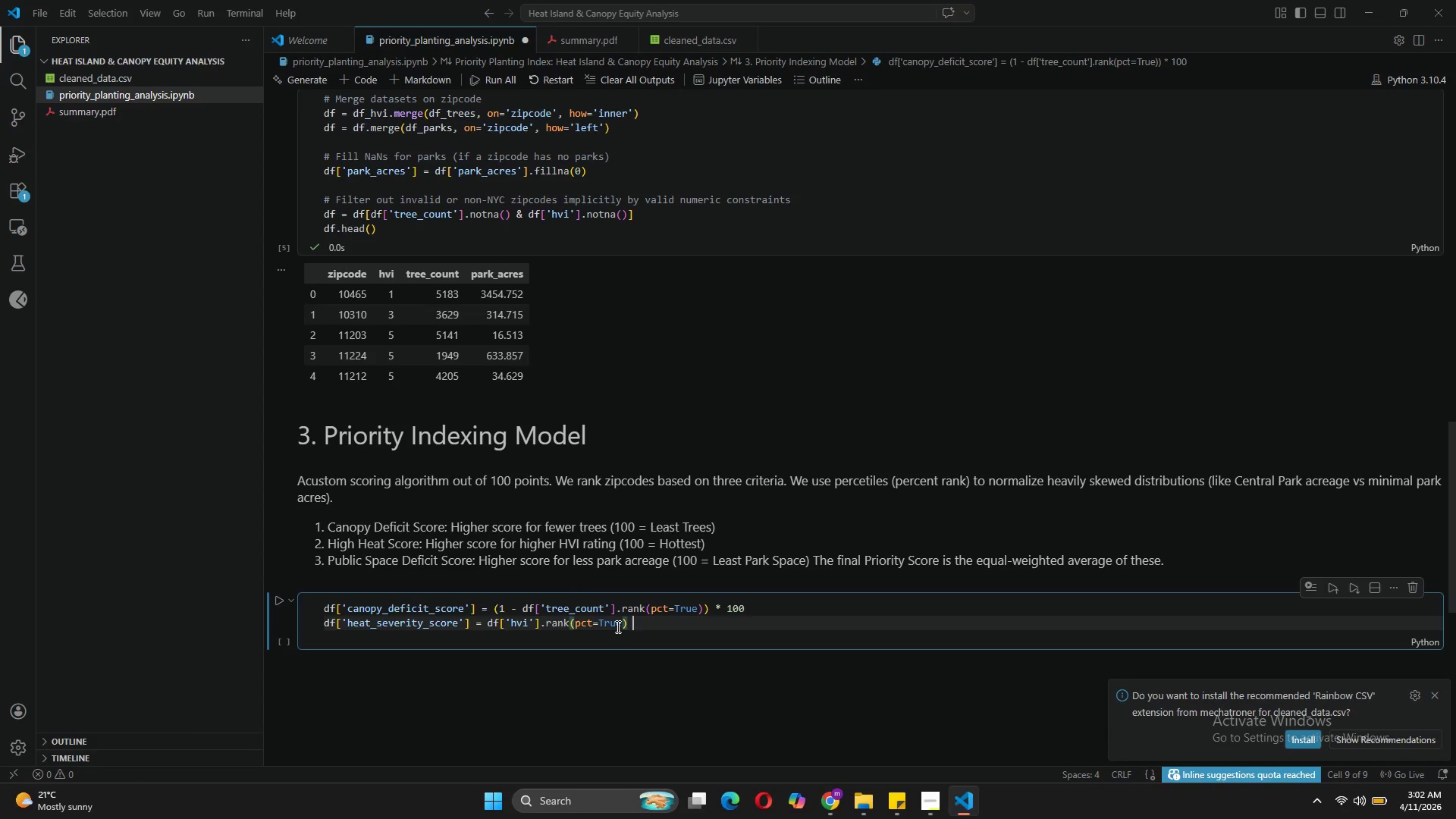 
type( * 100)
 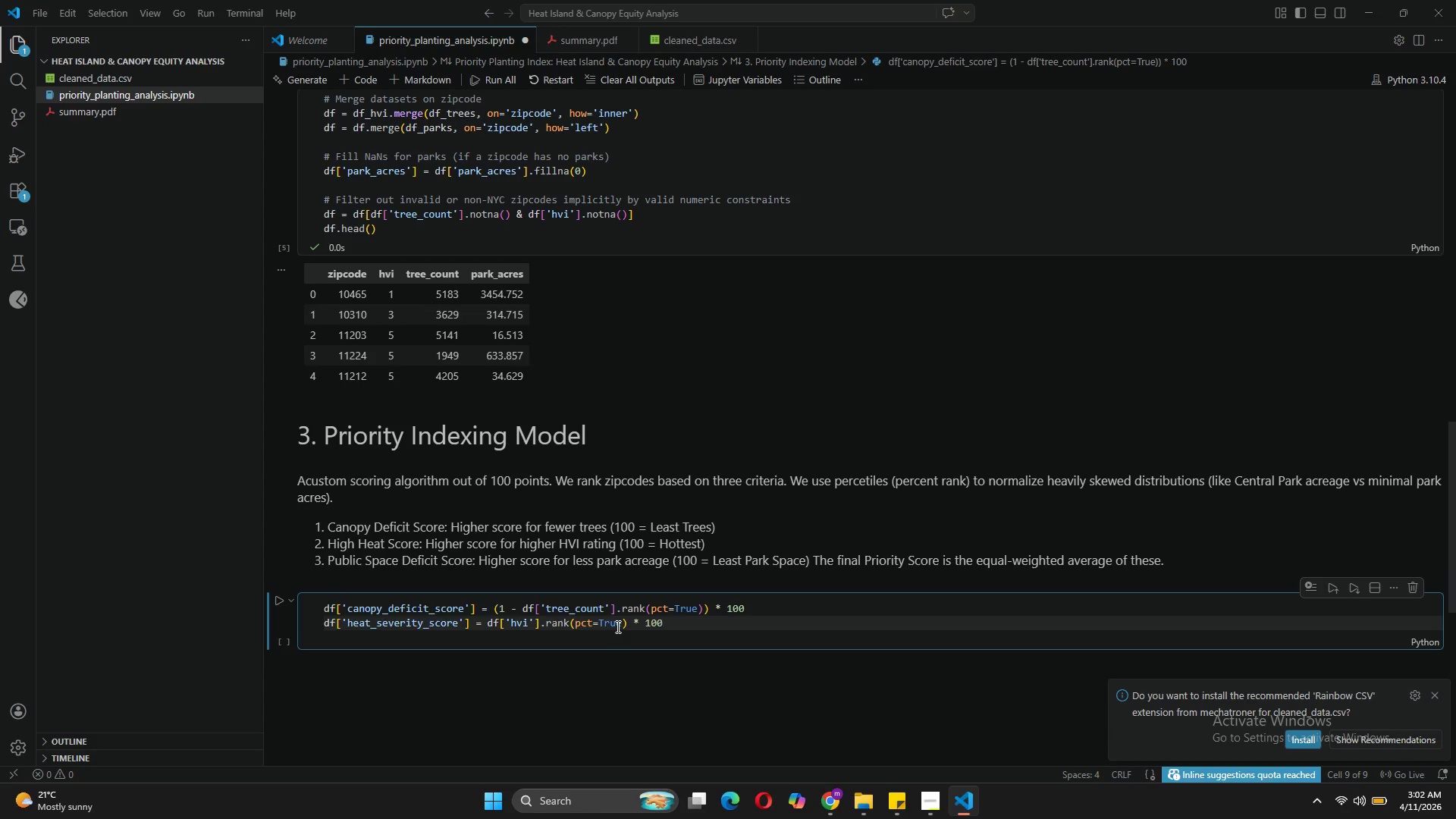 
key(Enter)
 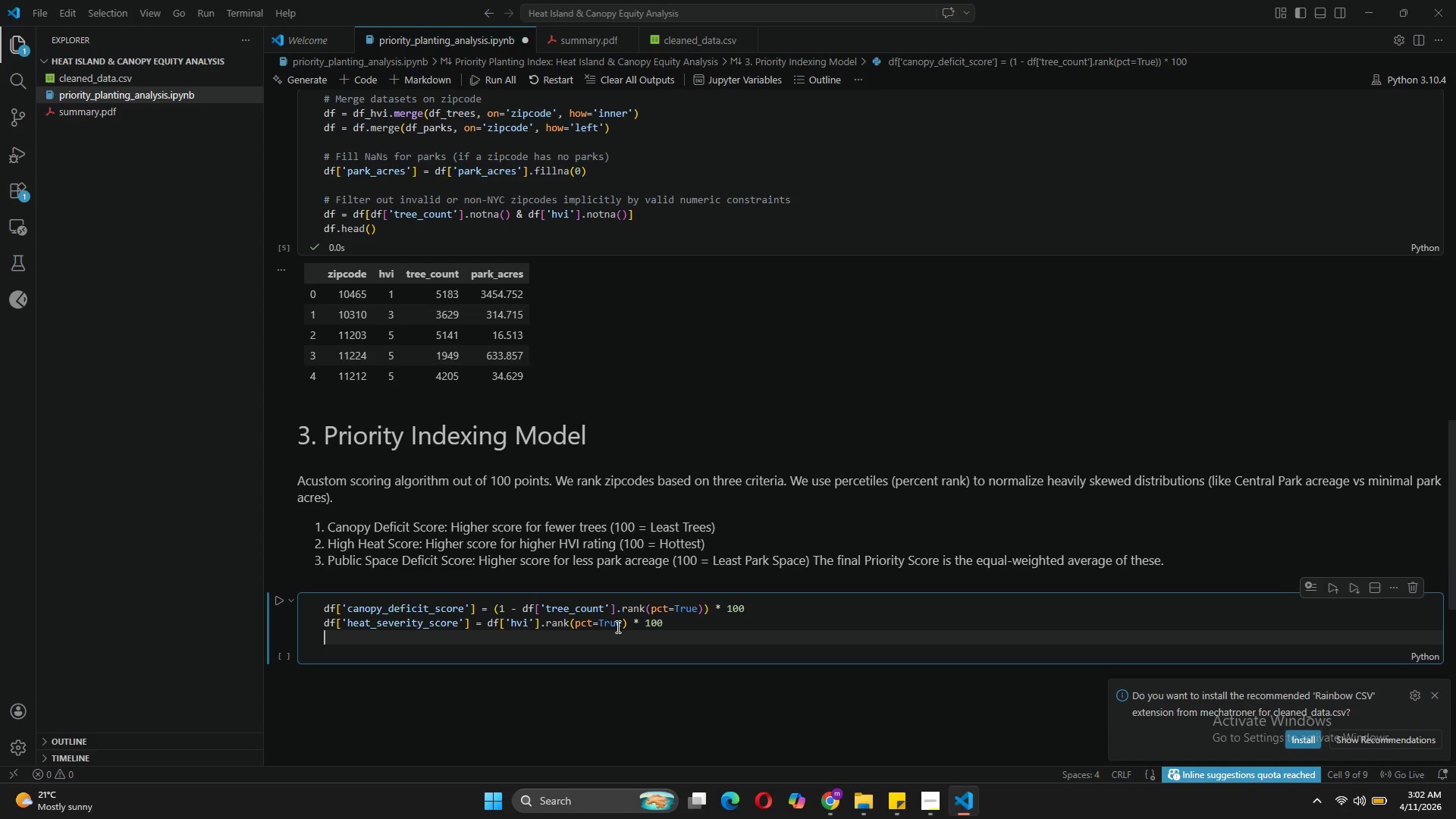 
type(df['space_deficit_score)
 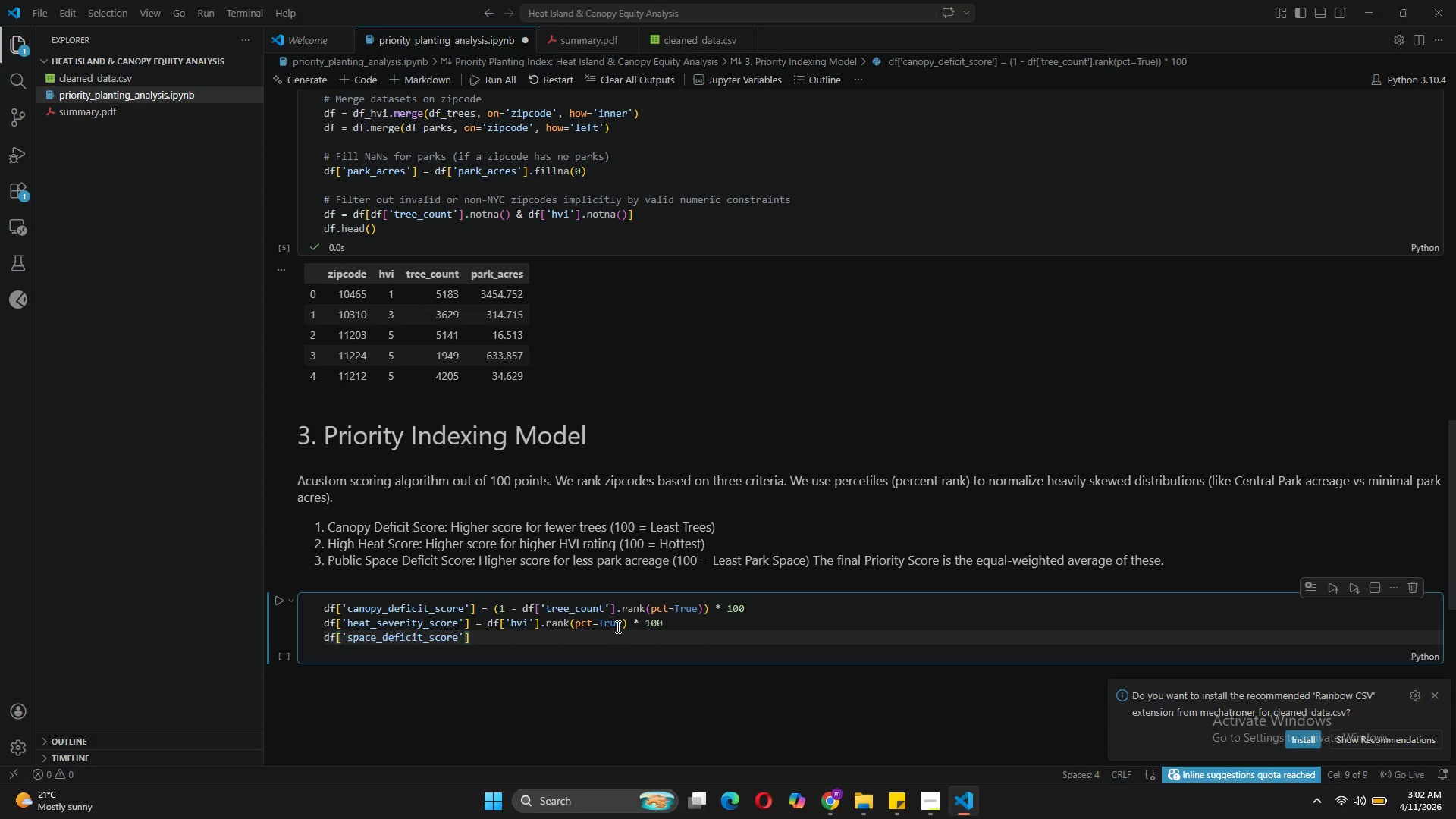 
key(ArrowRight)
 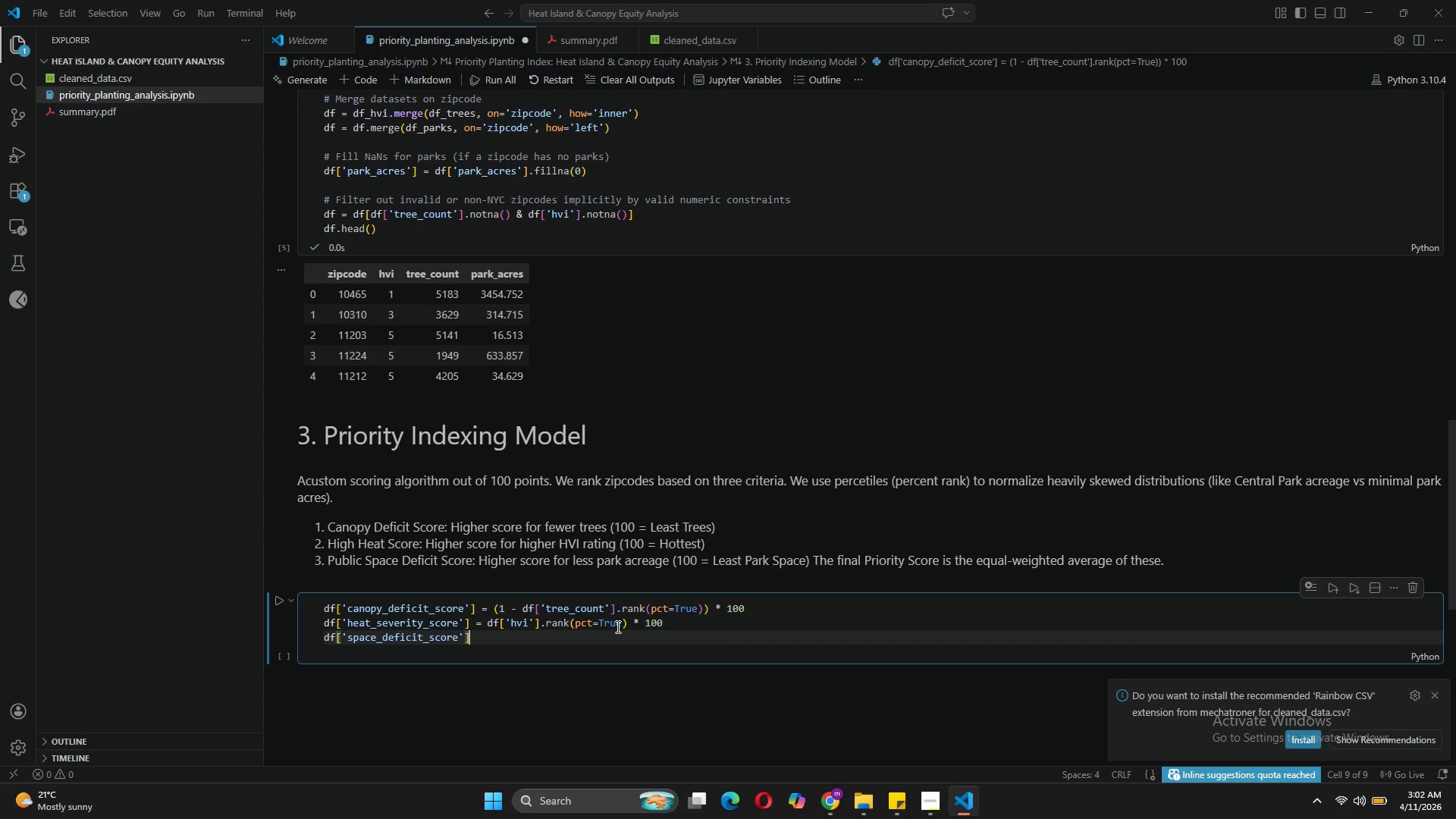 
key(ArrowRight)
 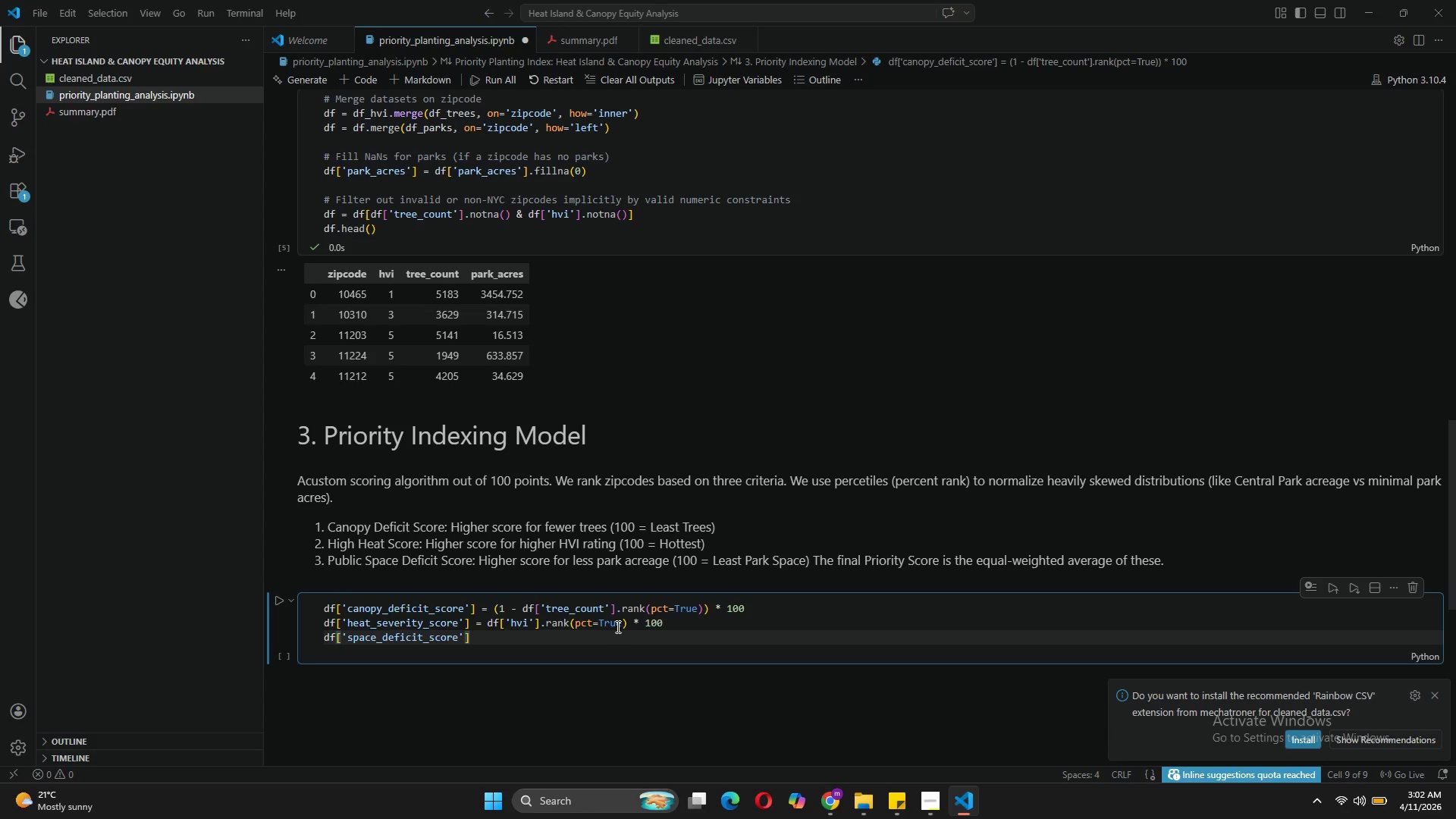 
type( = (1 - df[park)
key(Backspace)
key(Backspace)
key(Backspace)
key(Backspace)
type('park)
key(Tab)
 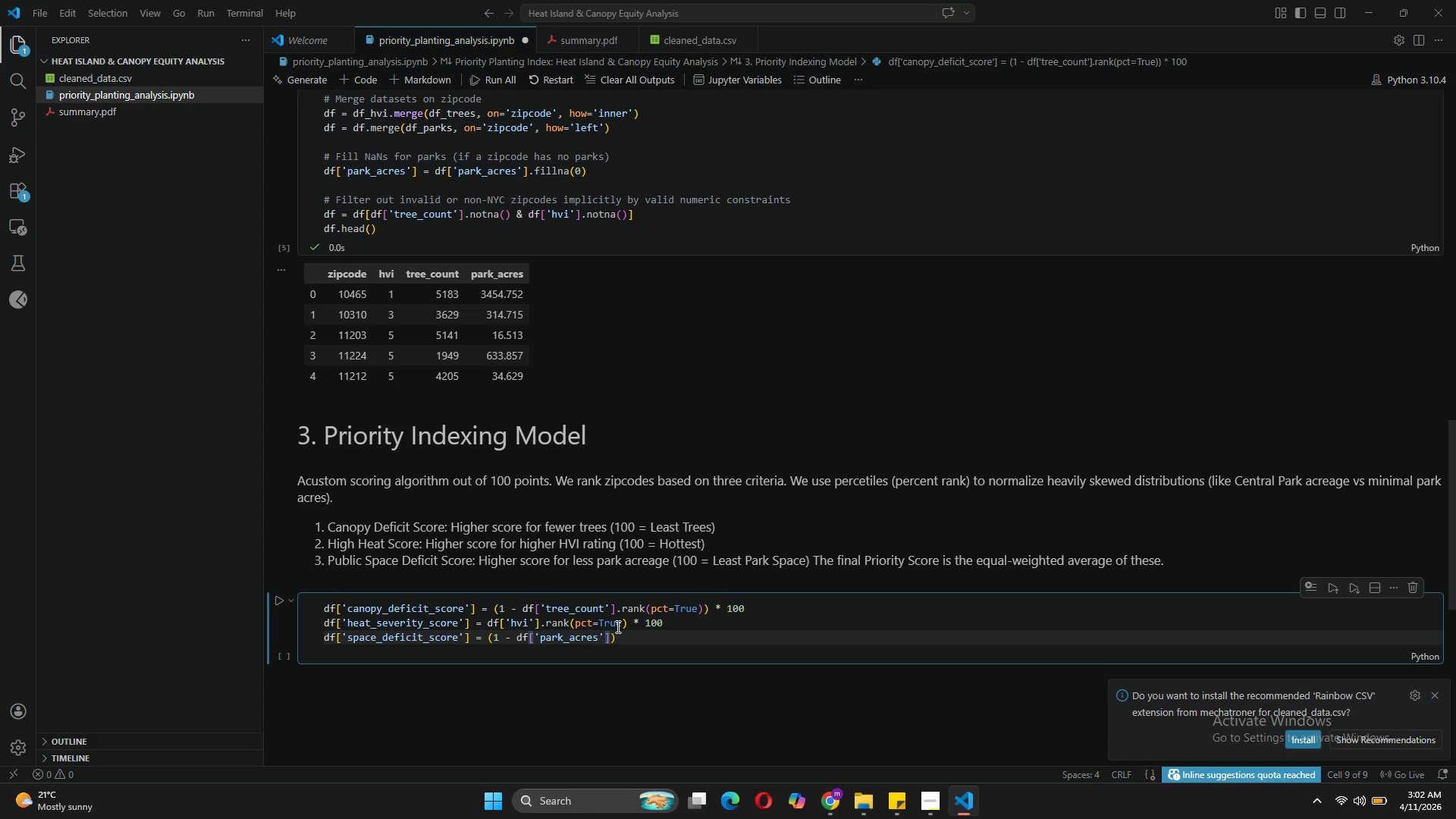 
key(ArrowRight)
 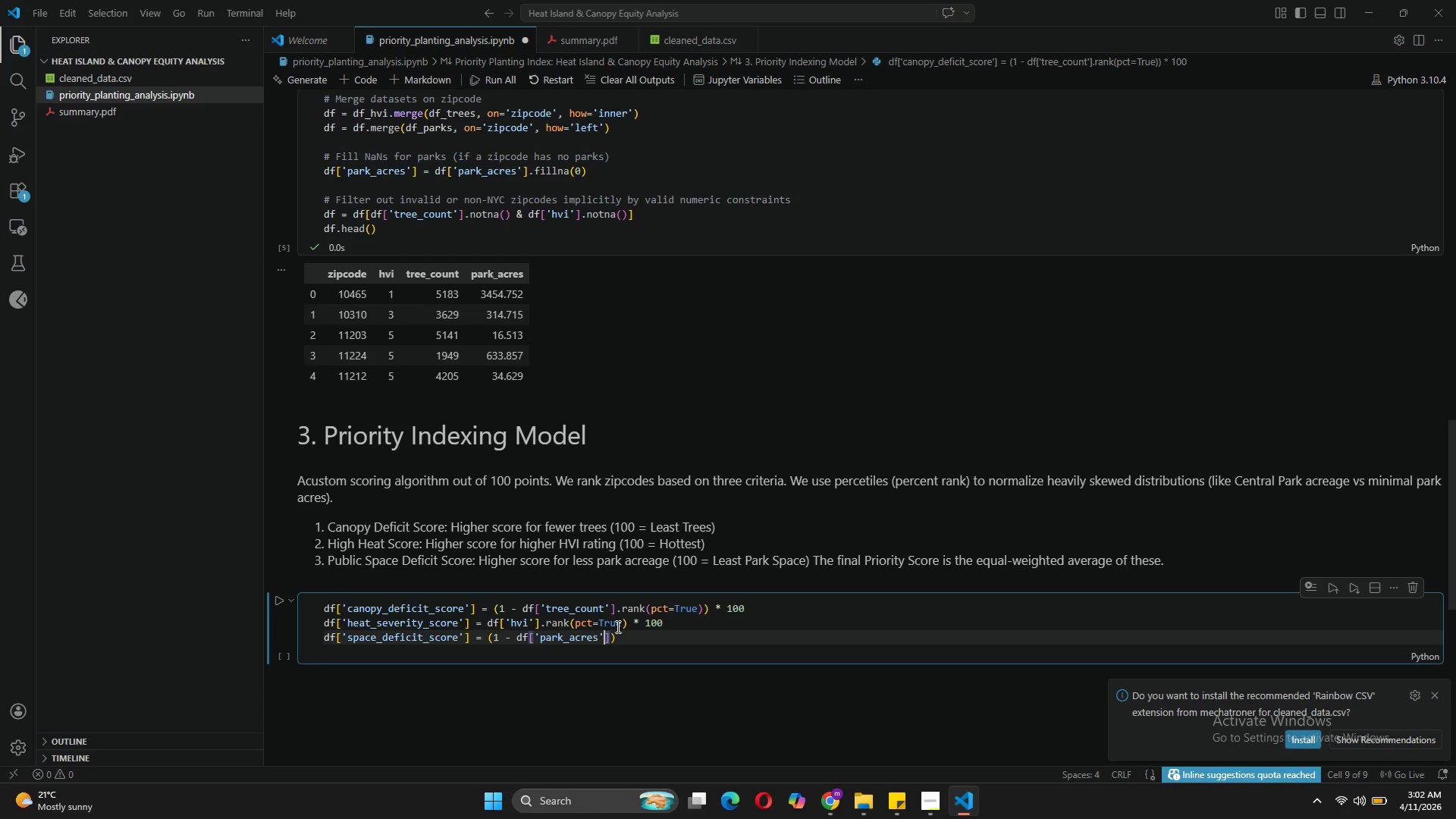 
key(ArrowRight)
 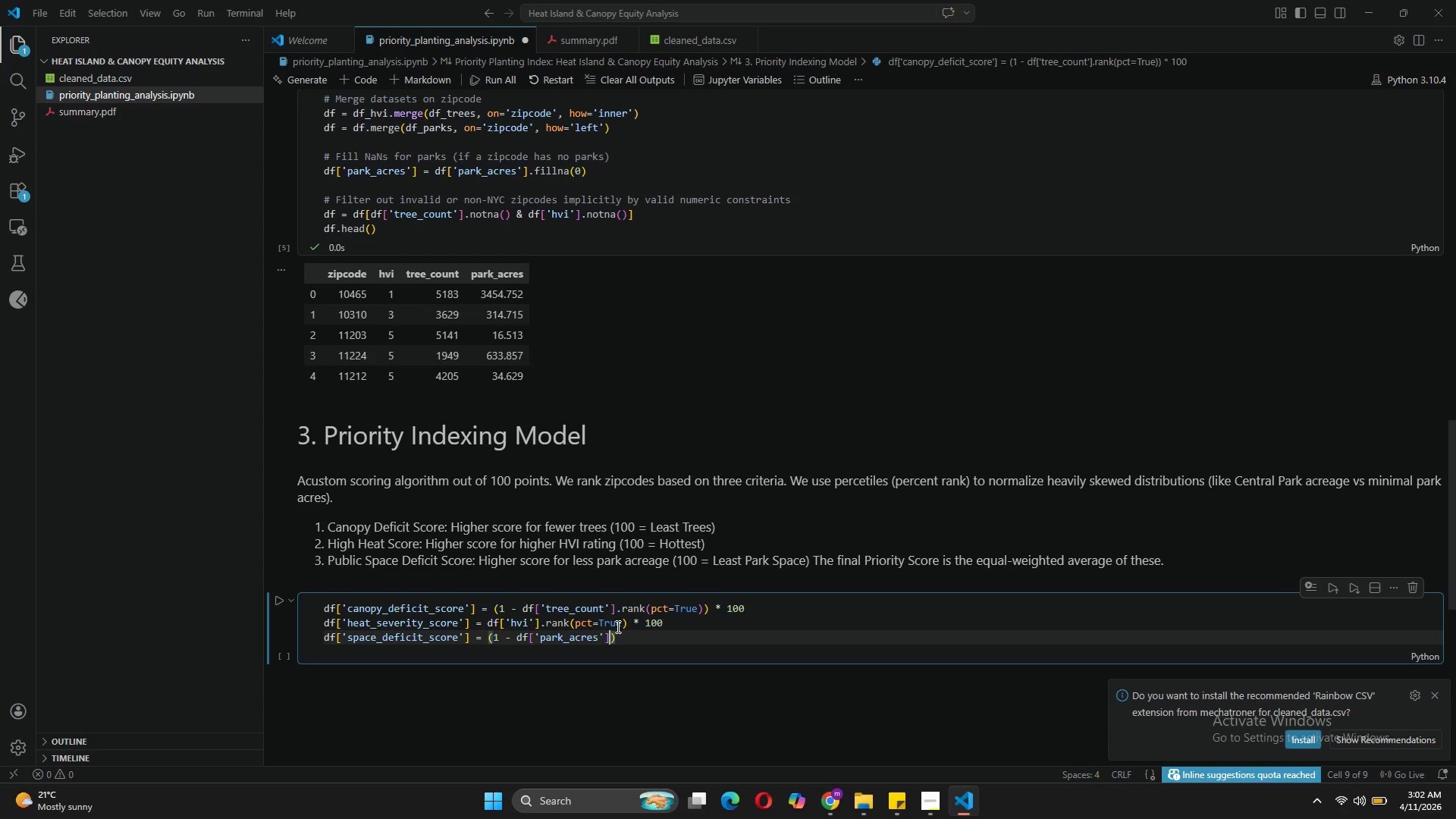 
type(.rank(pct=True)
 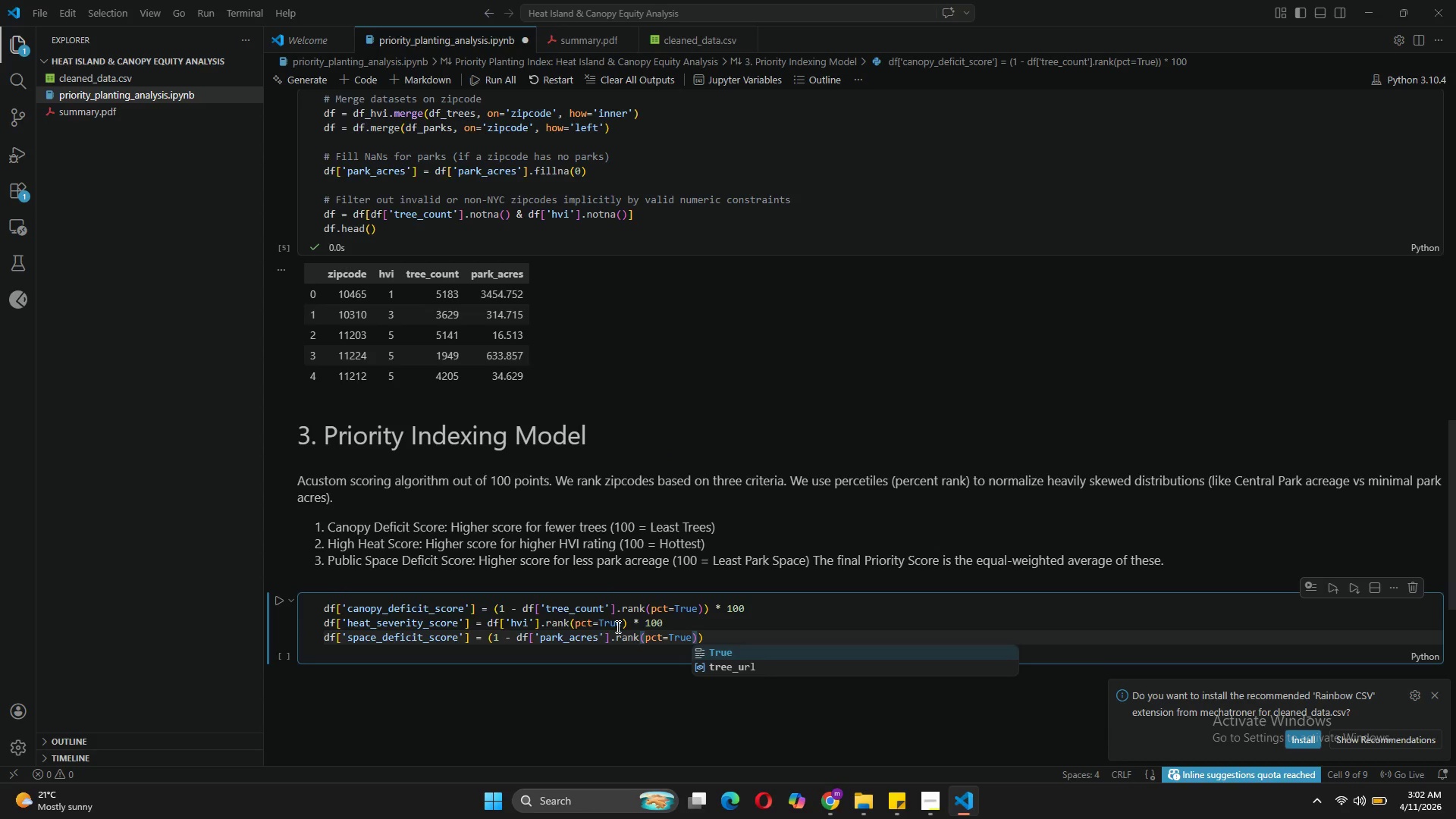 
key(ArrowRight)
 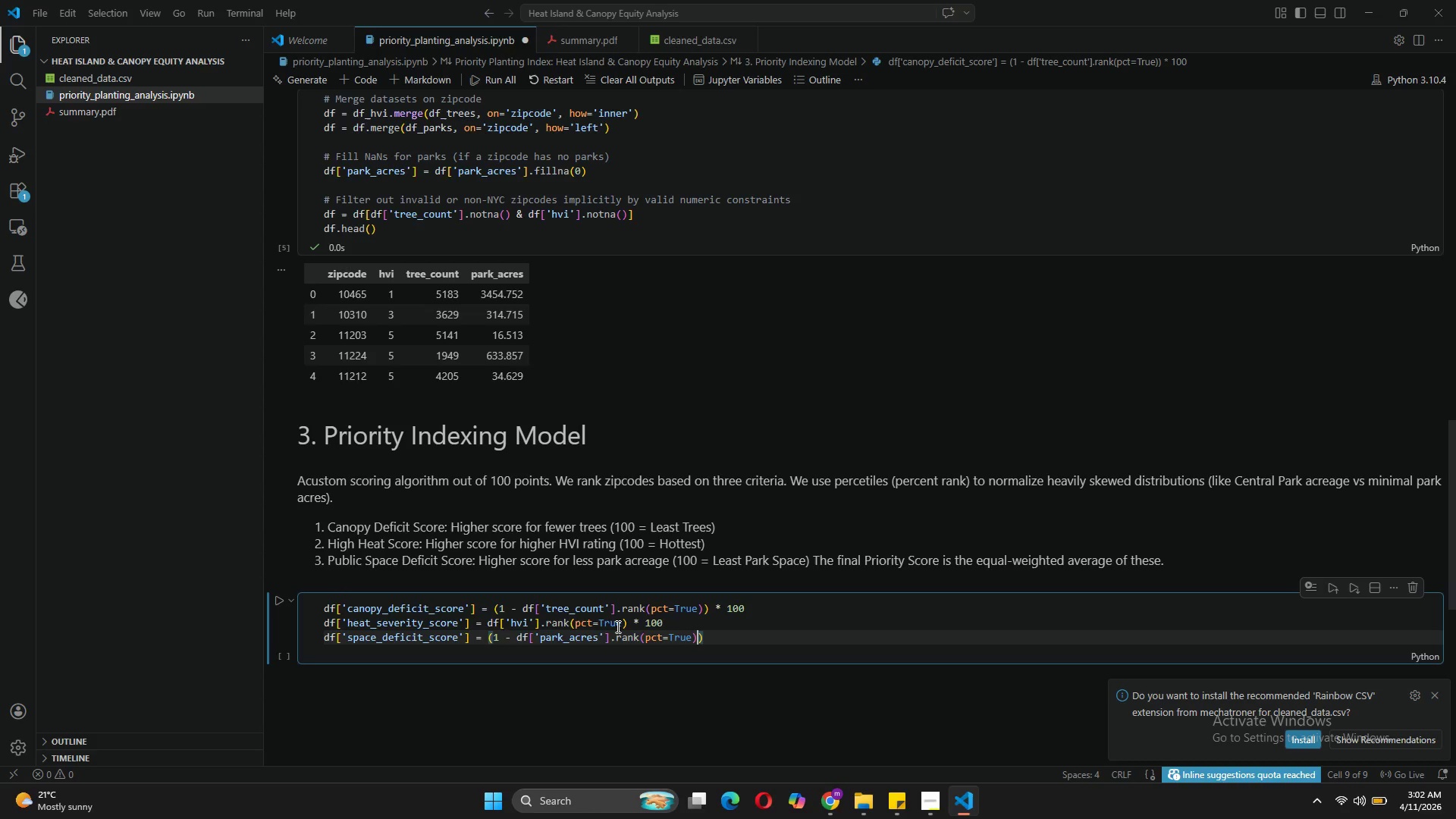 
key(ArrowRight)
 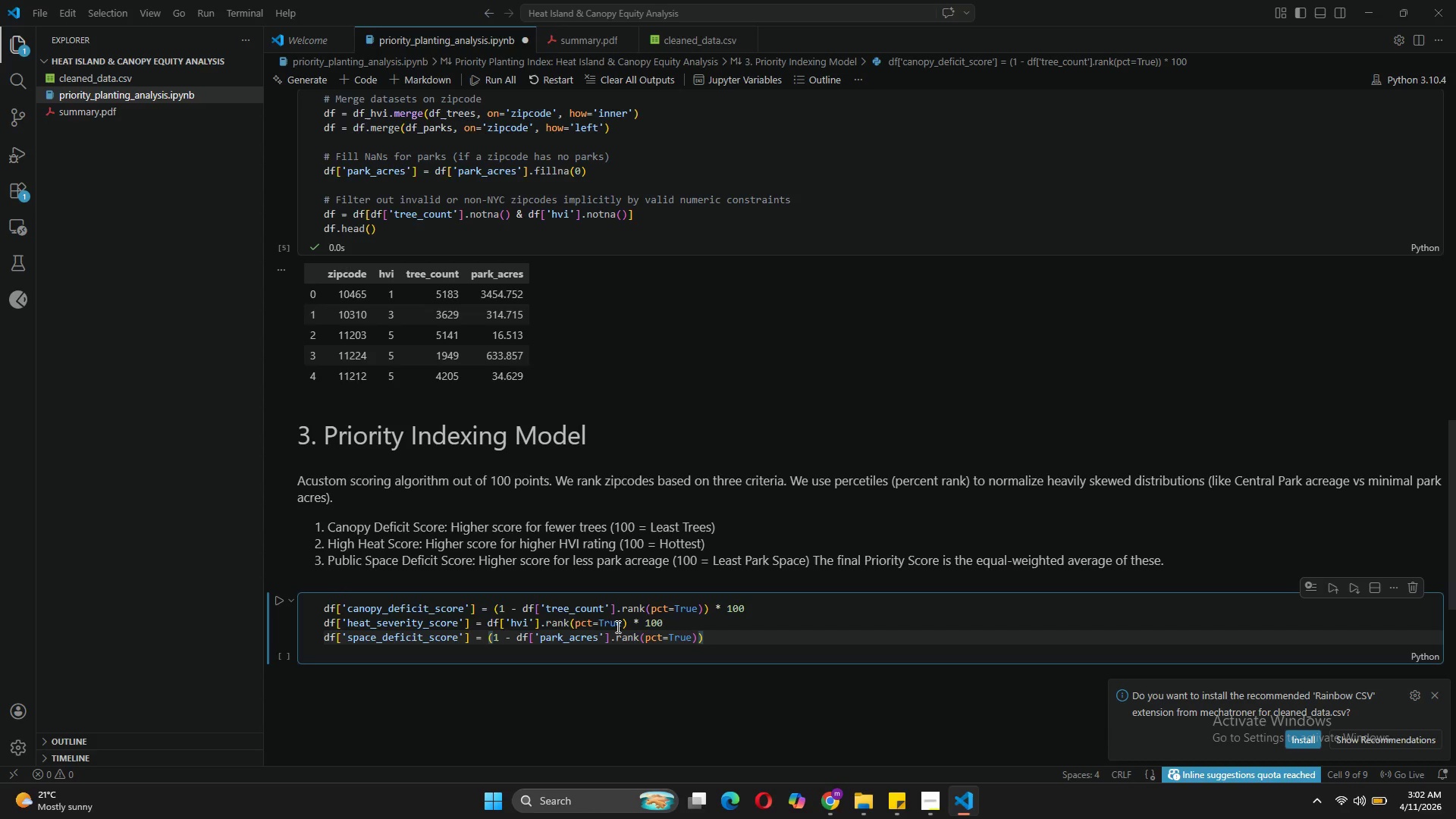 
type( * 100)
 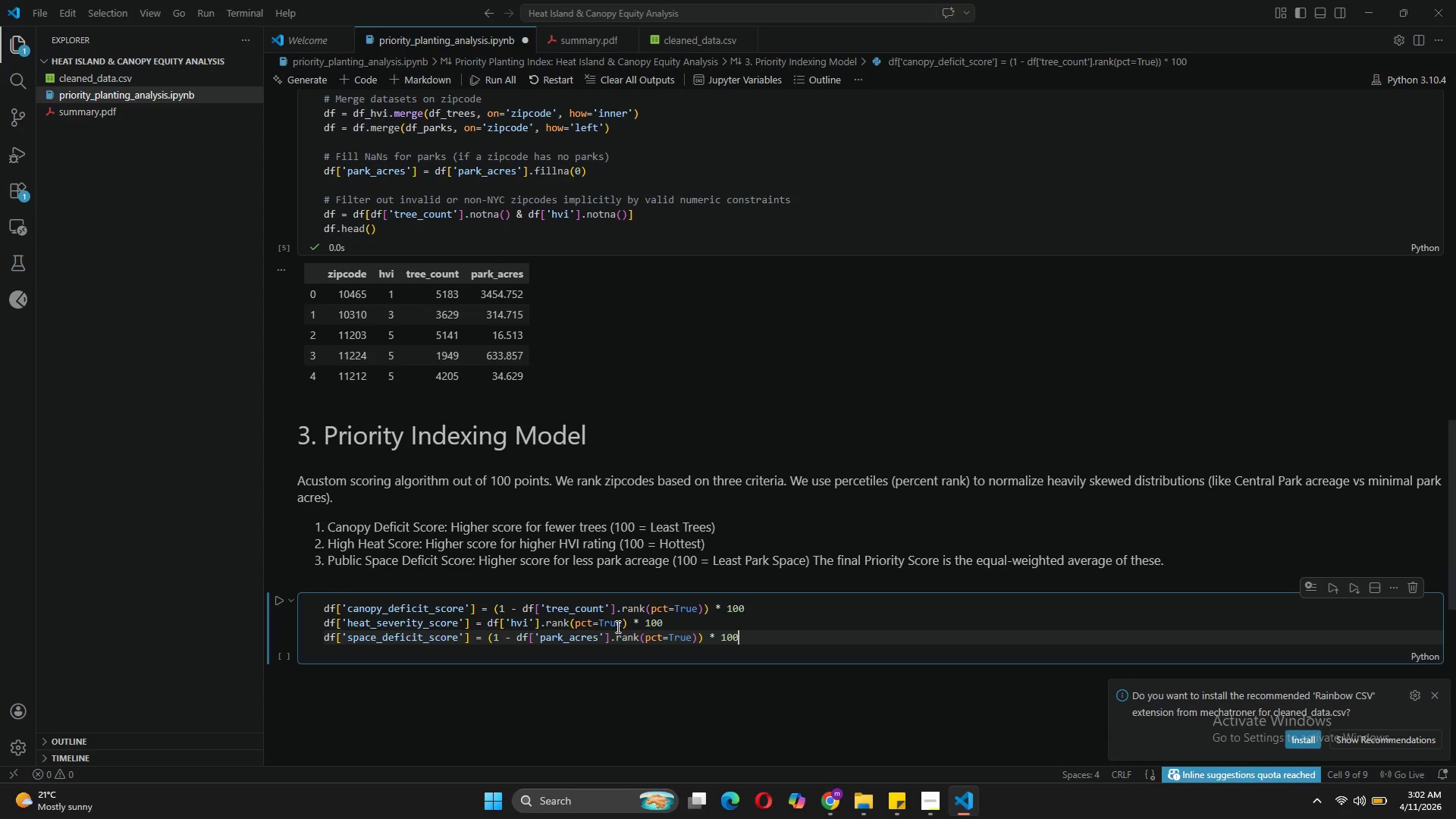 
key(Enter)
 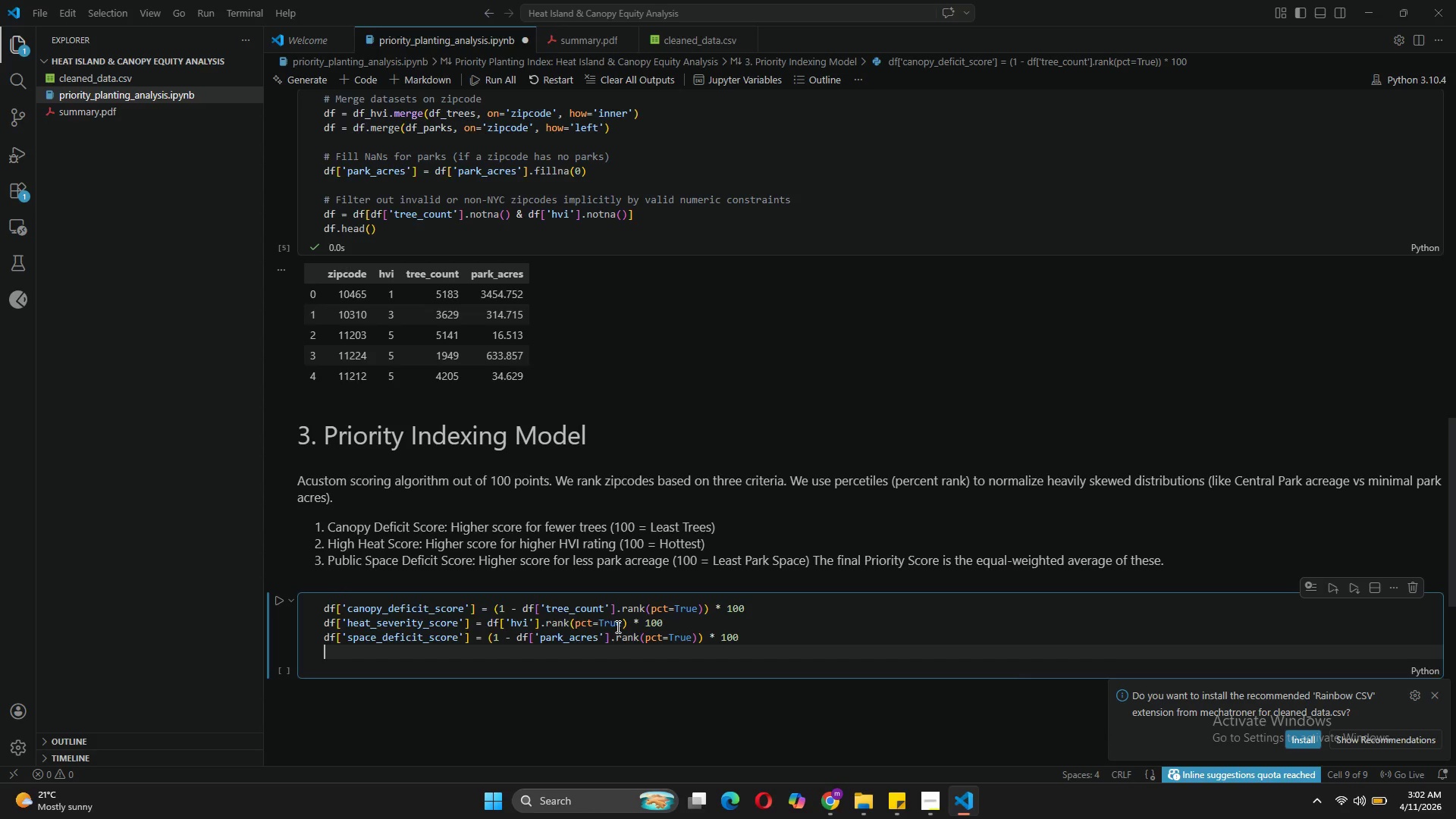 
key(Enter)
 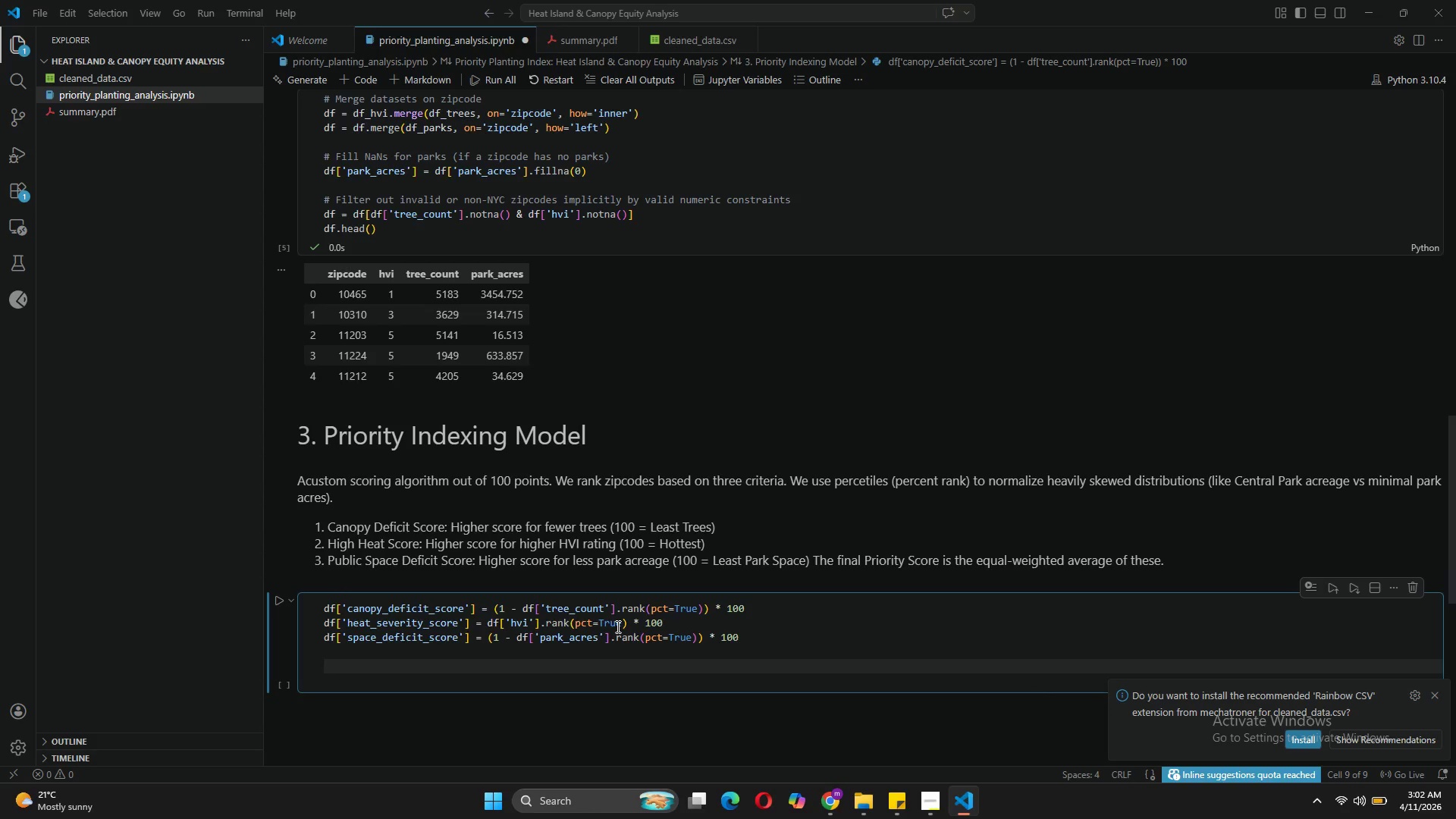 
type(# Final Combined Measure)
 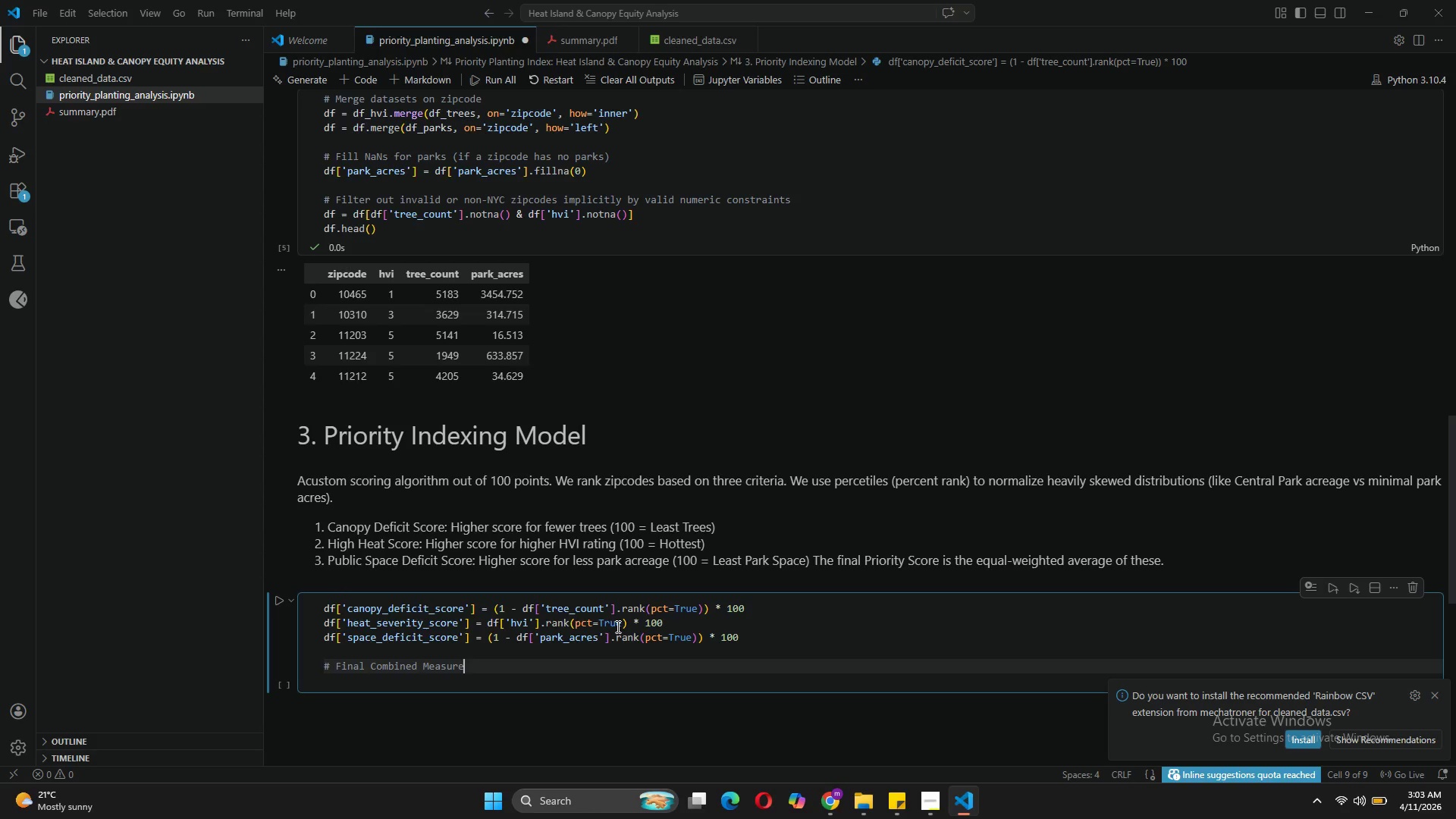 
key(Enter)
 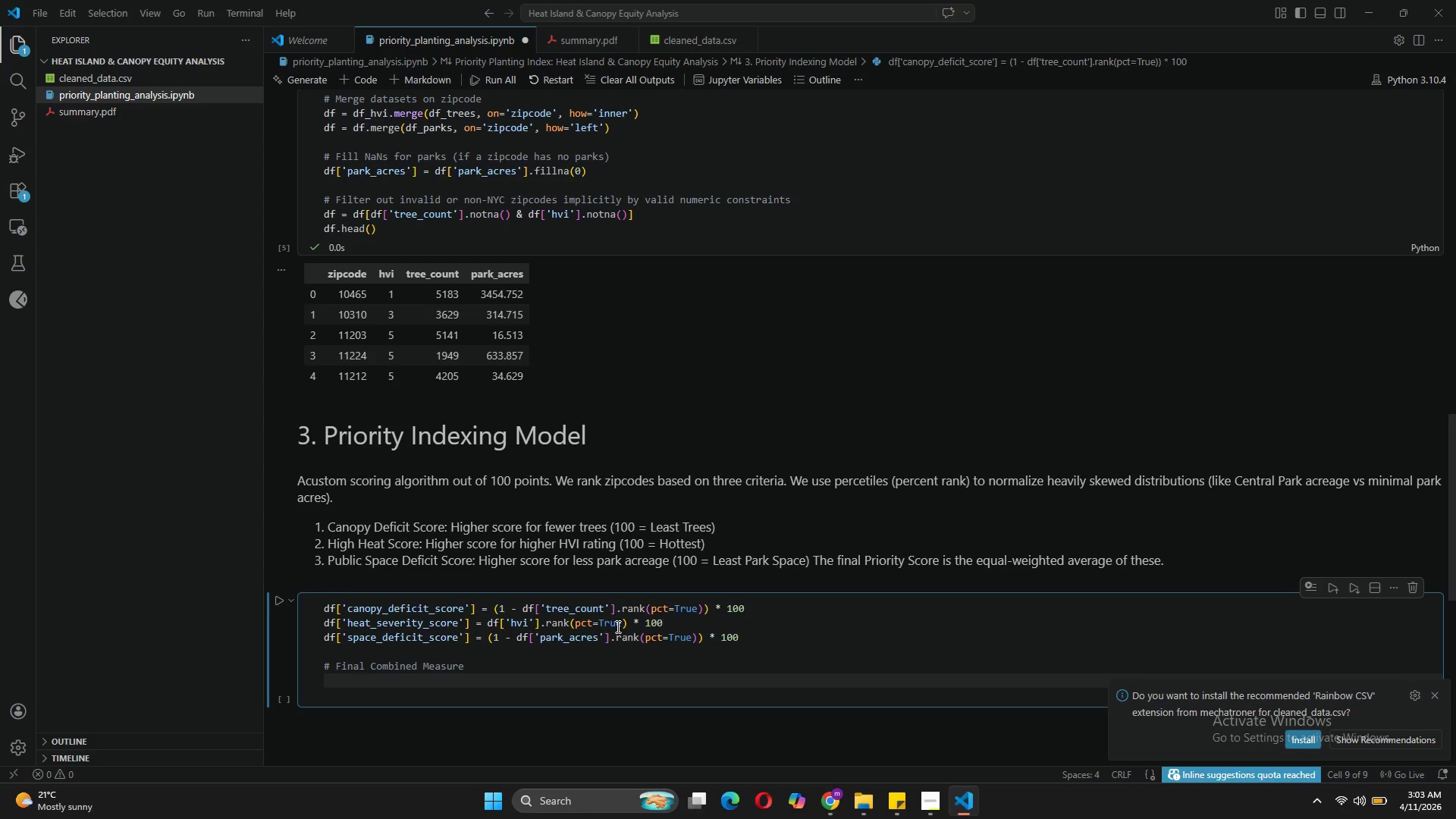 
type(df[')
 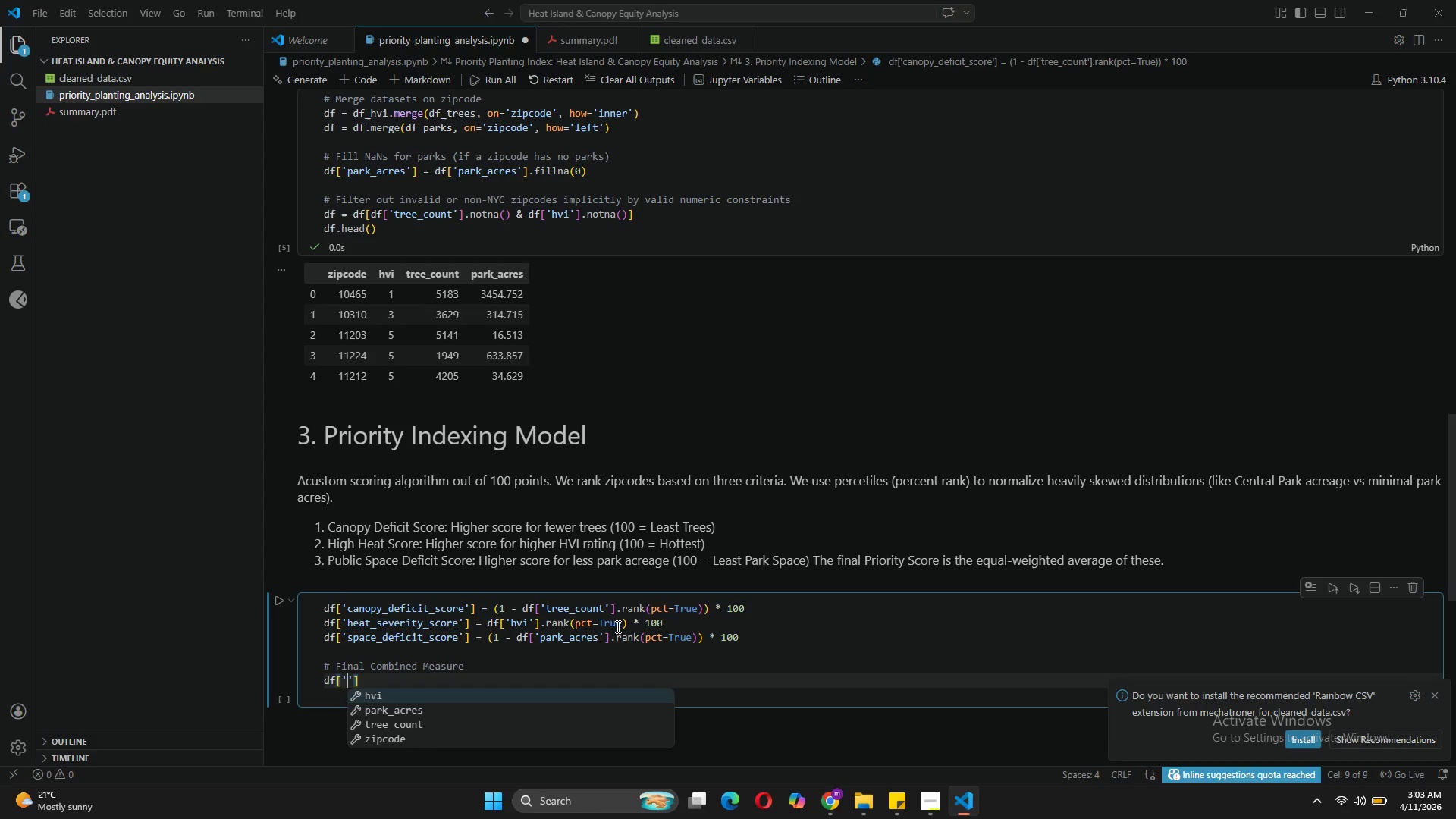 
wait(9.05)
 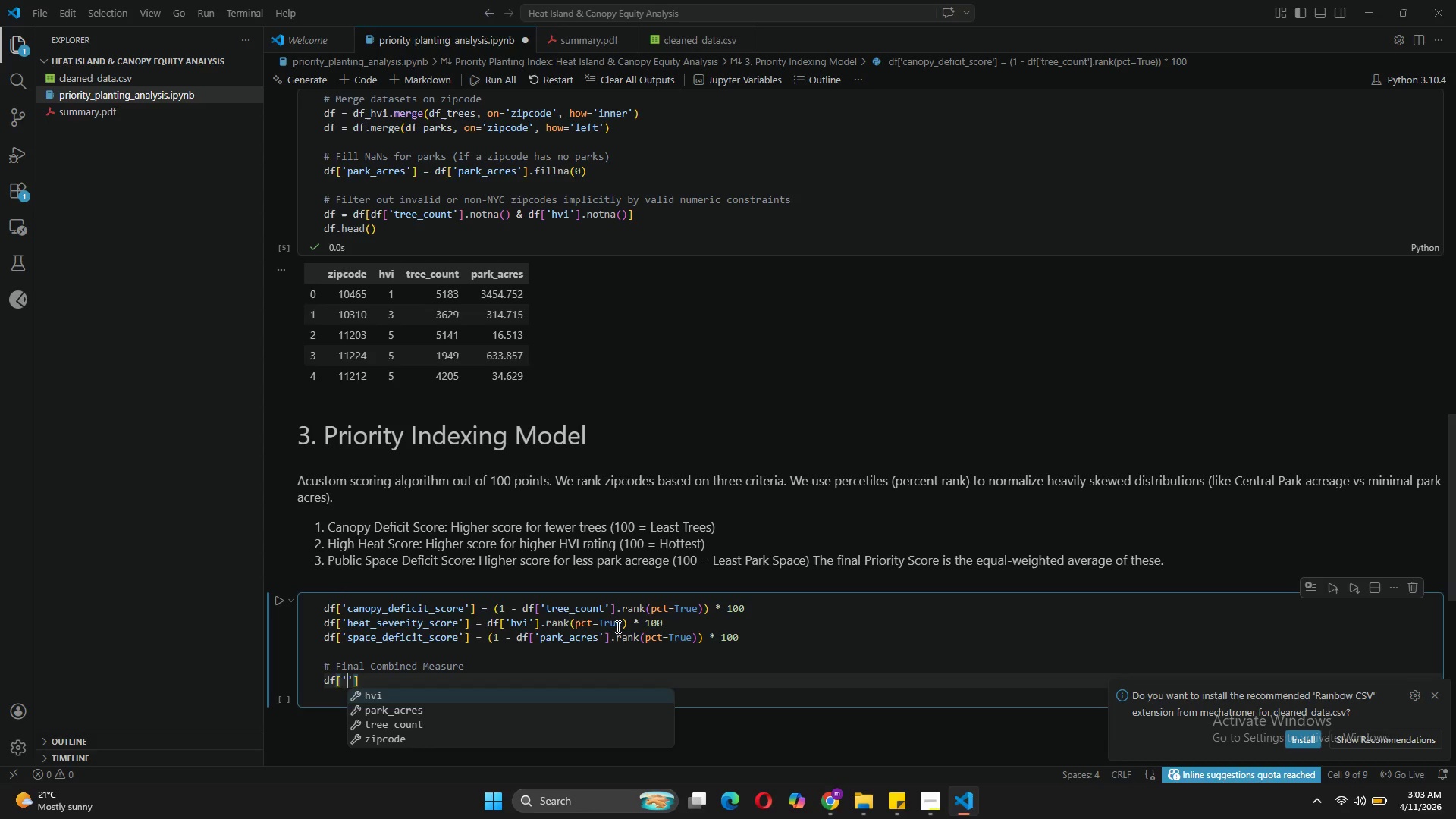 
type(priority_score)
 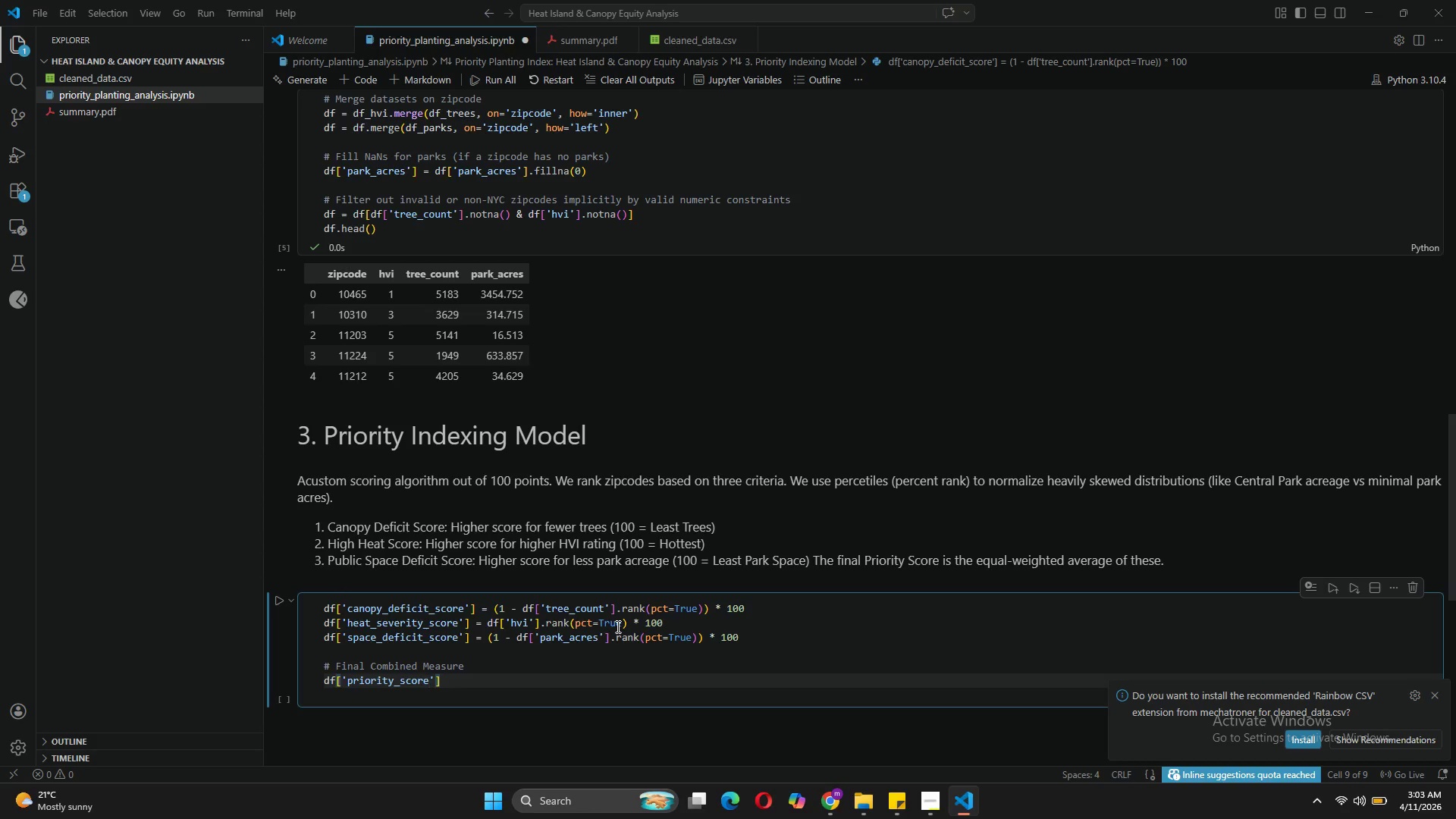 
key(ArrowRight)
 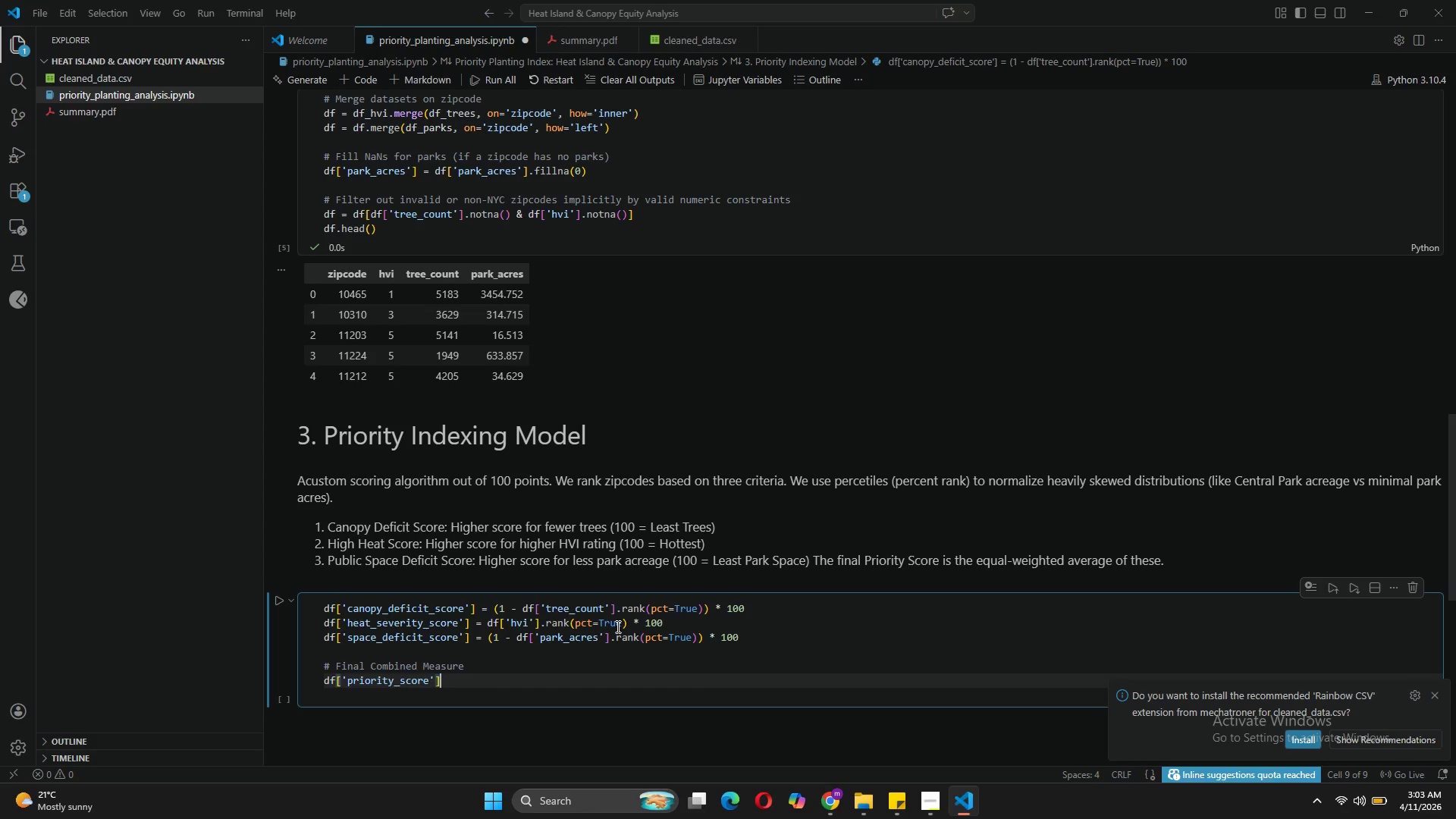 
key(ArrowRight)
 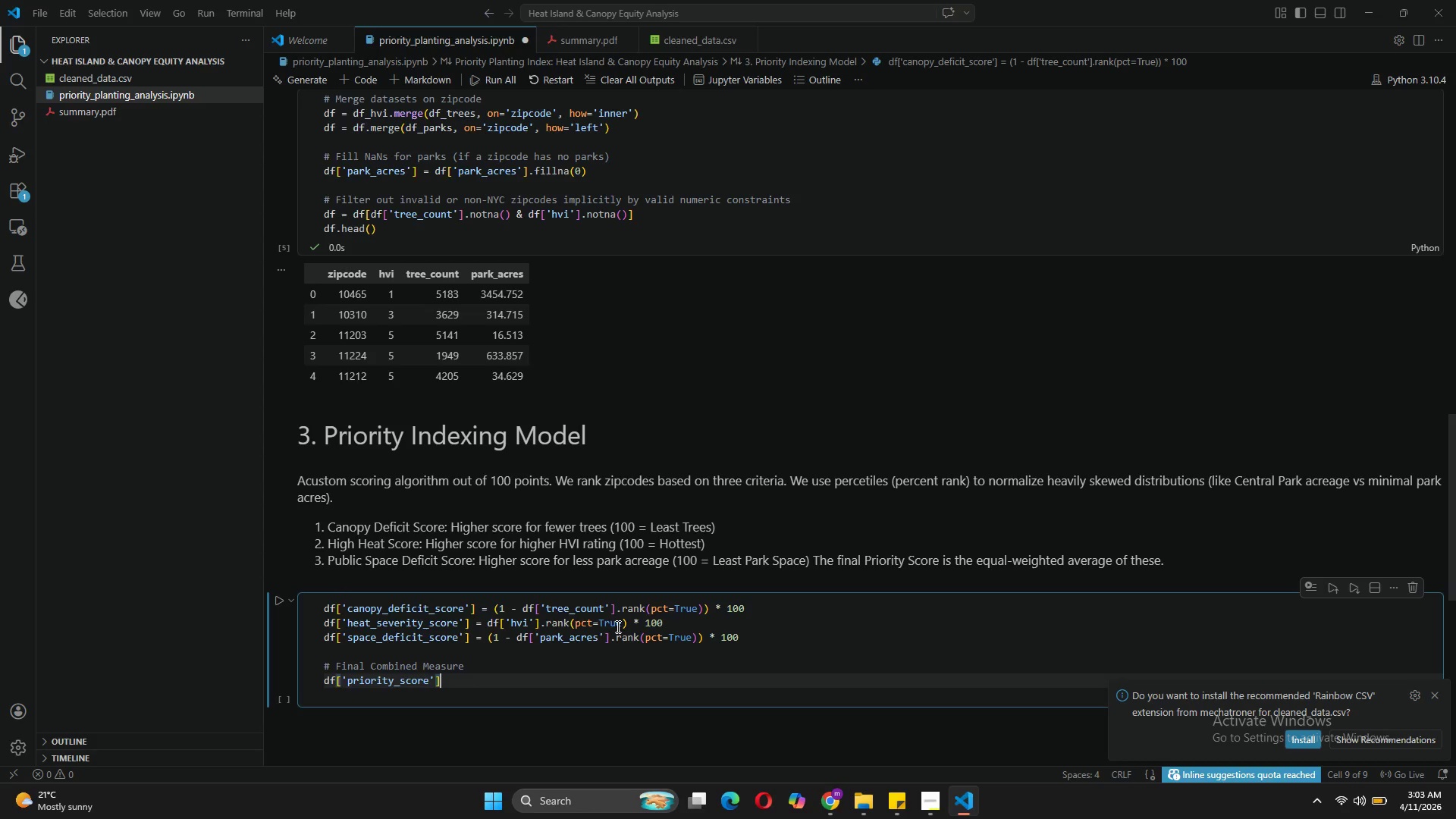 
key(ArrowRight)
 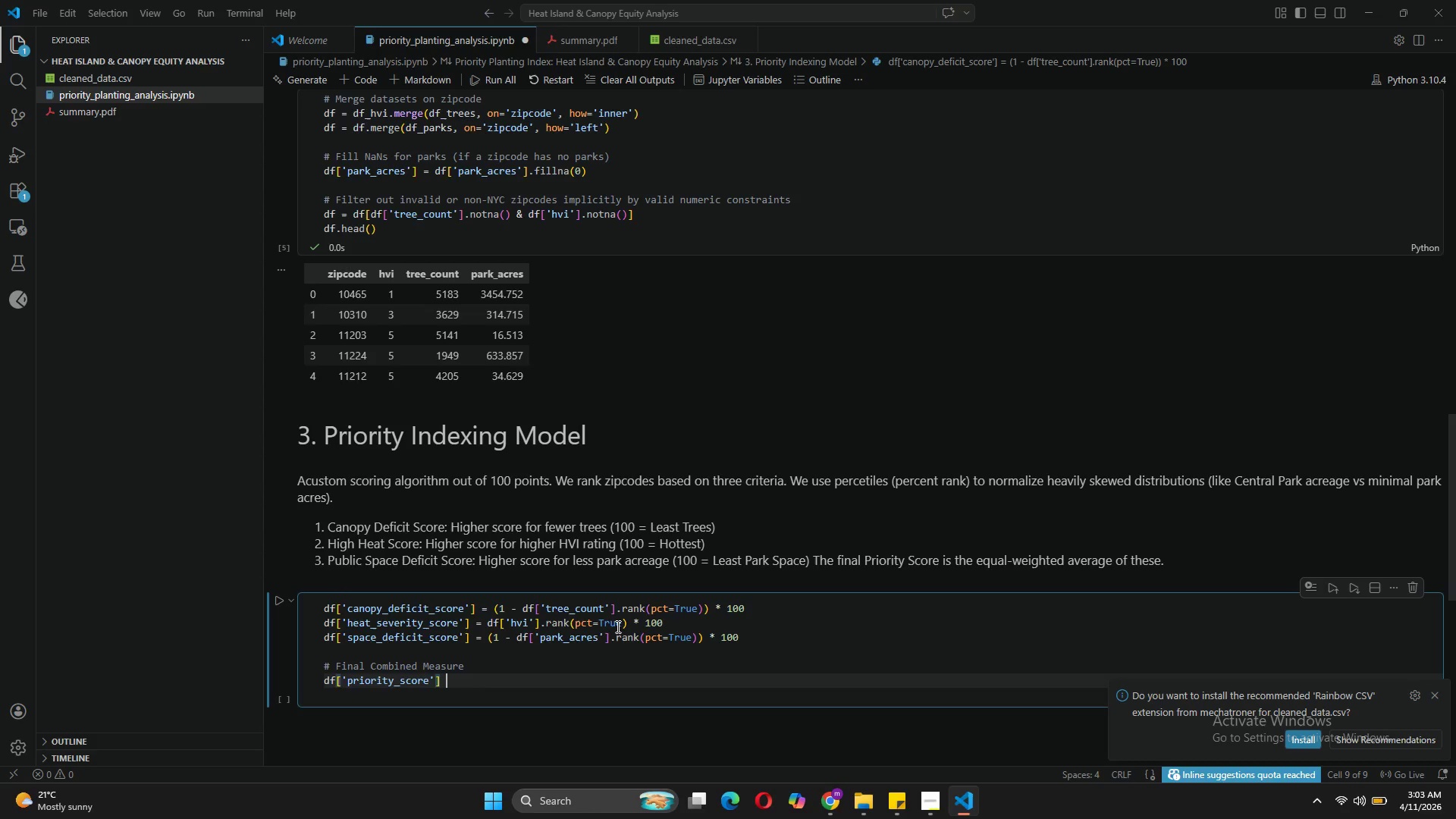 
type( = (df['canopy_deficit_score)
 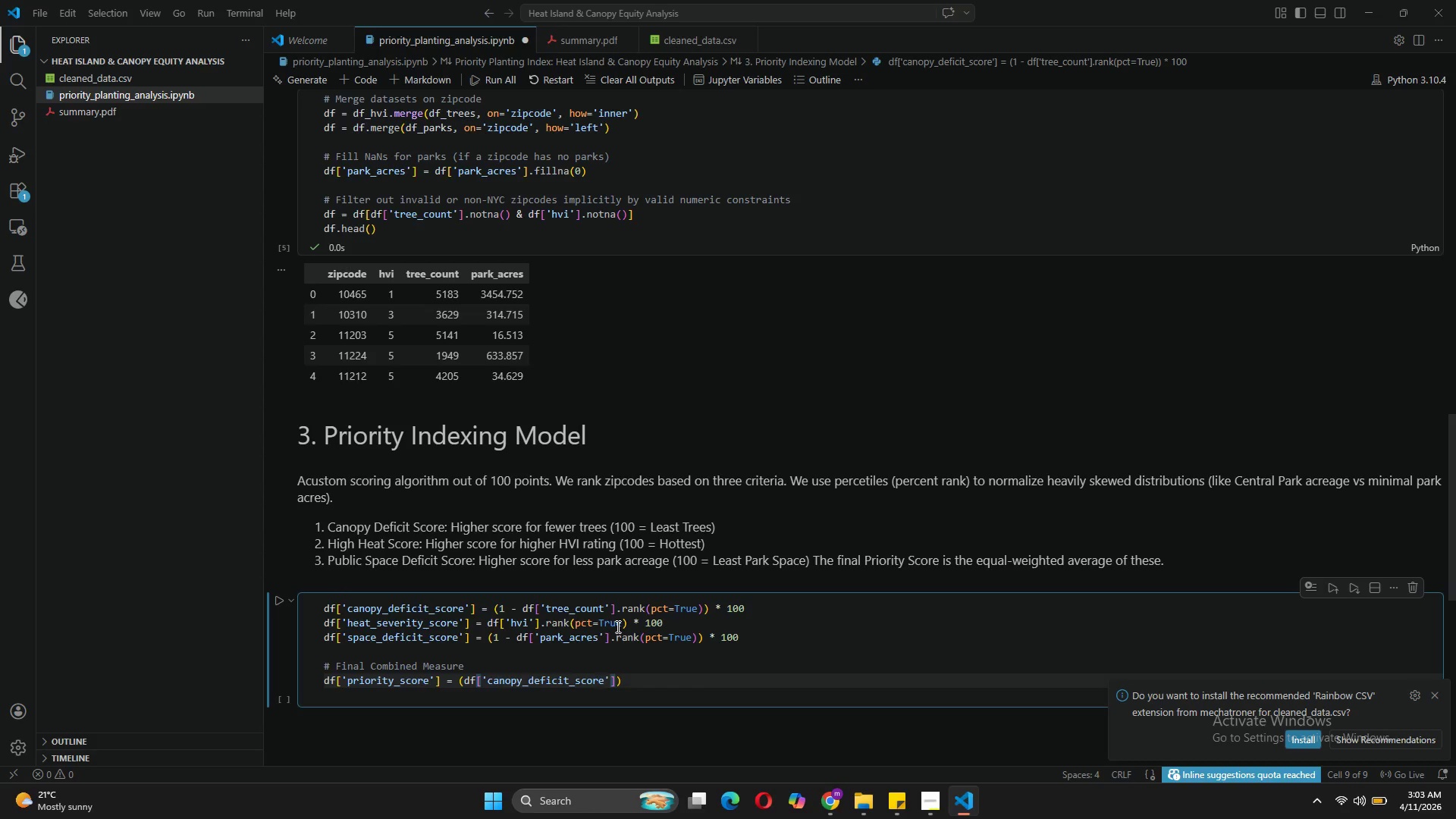 
key(ArrowRight)
 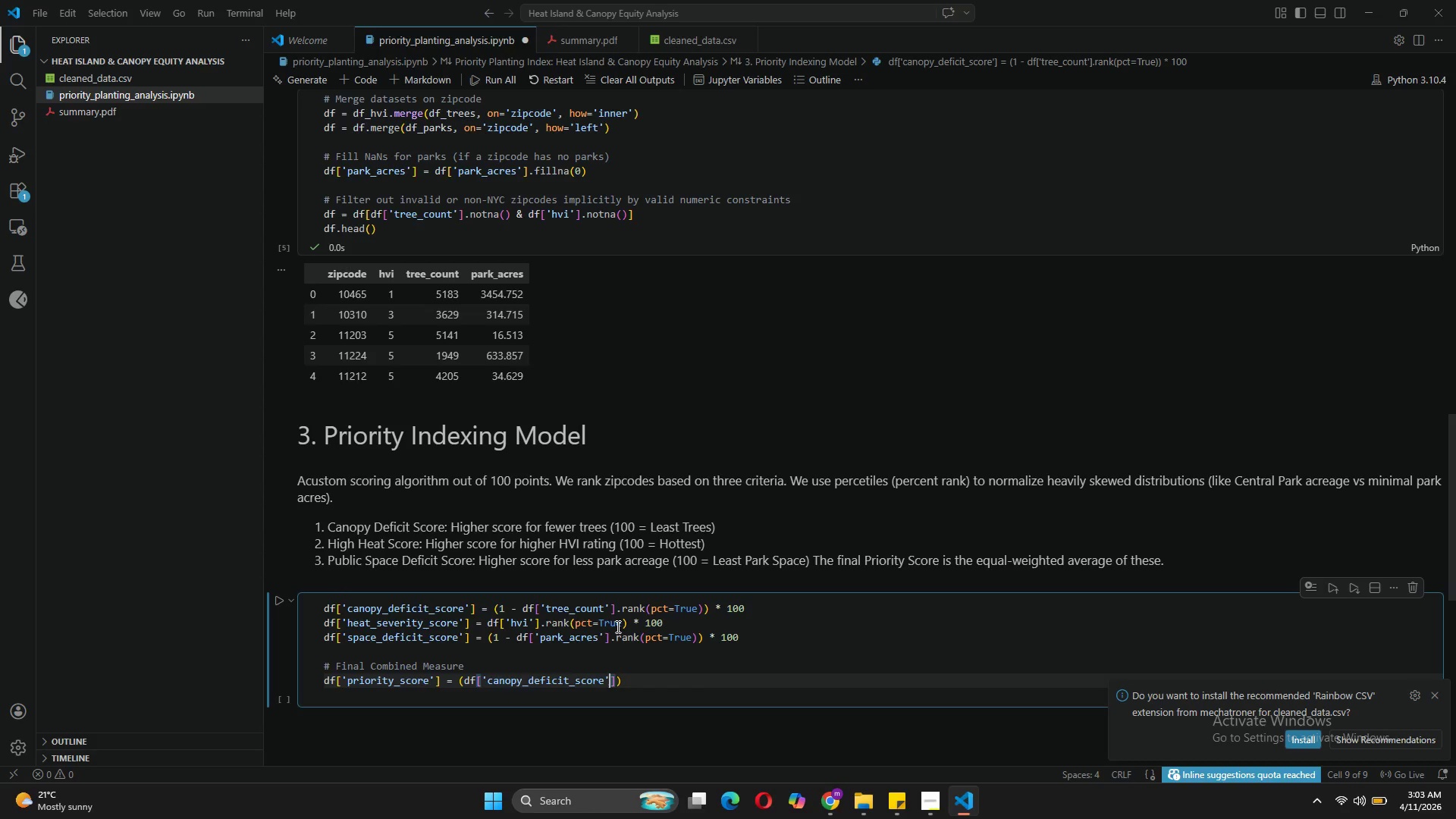 
key(ArrowRight)
 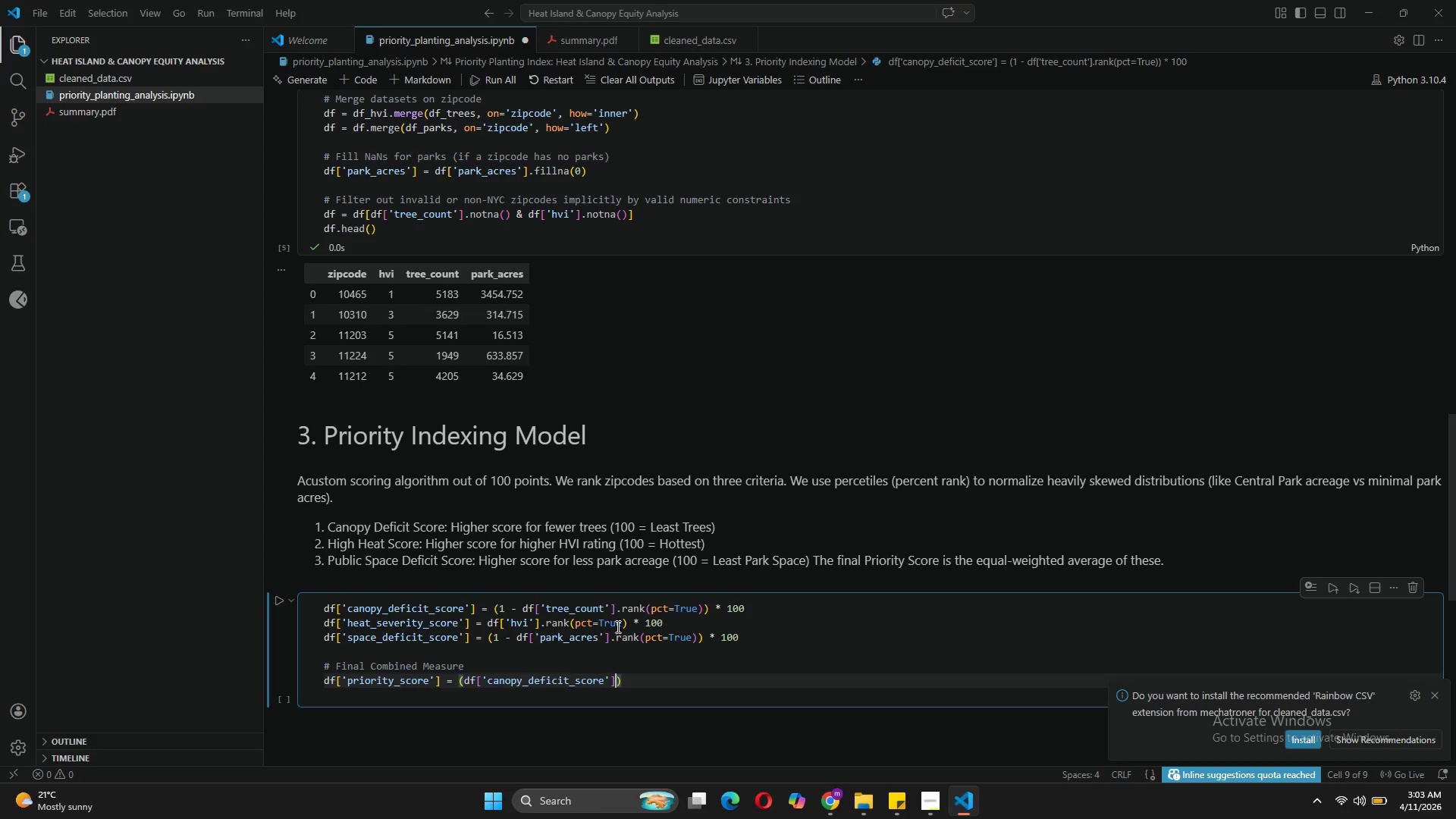 
type( + df['high_severity_score)
 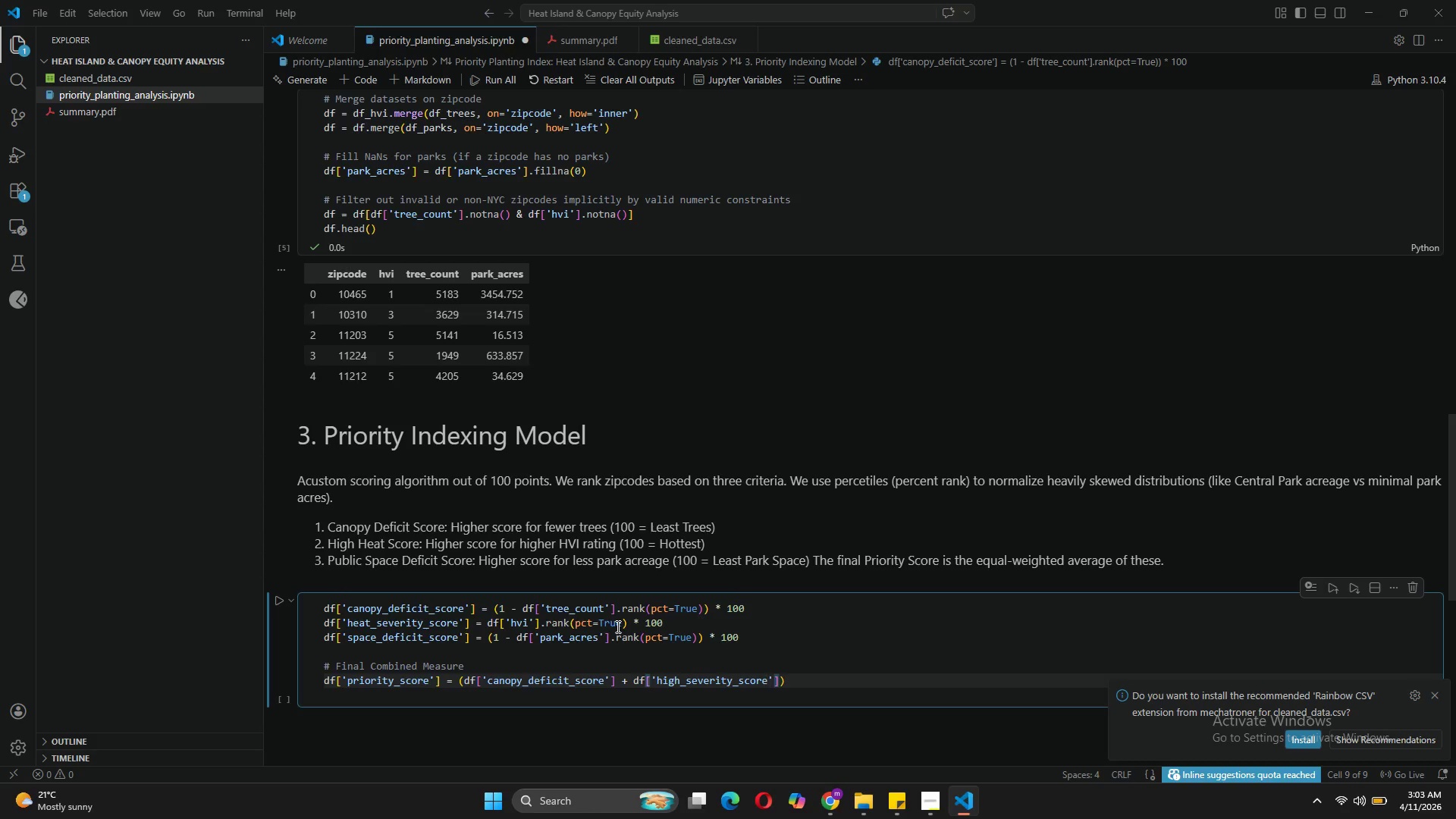 
key(ArrowRight)
 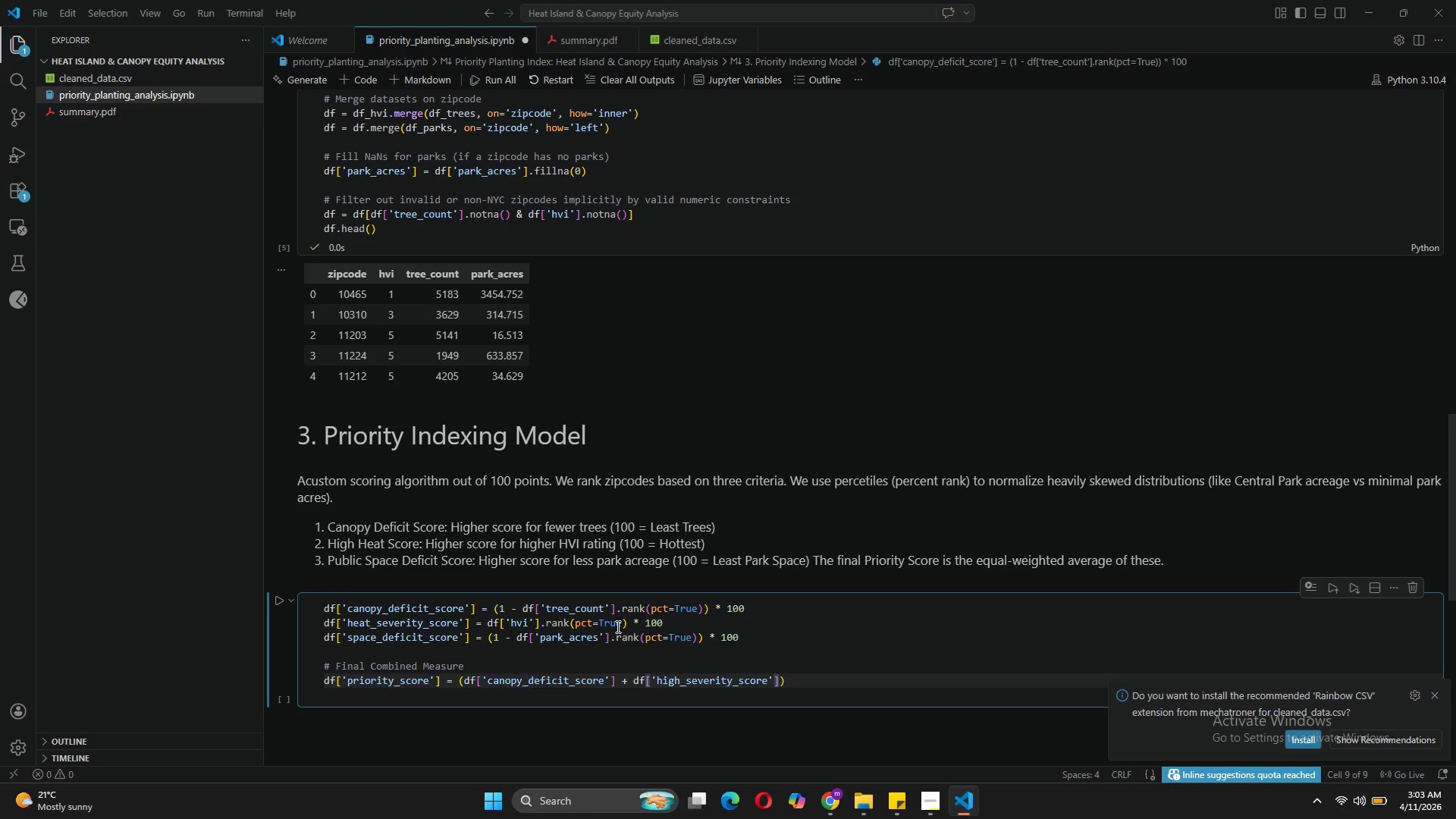 
key(ArrowRight)
 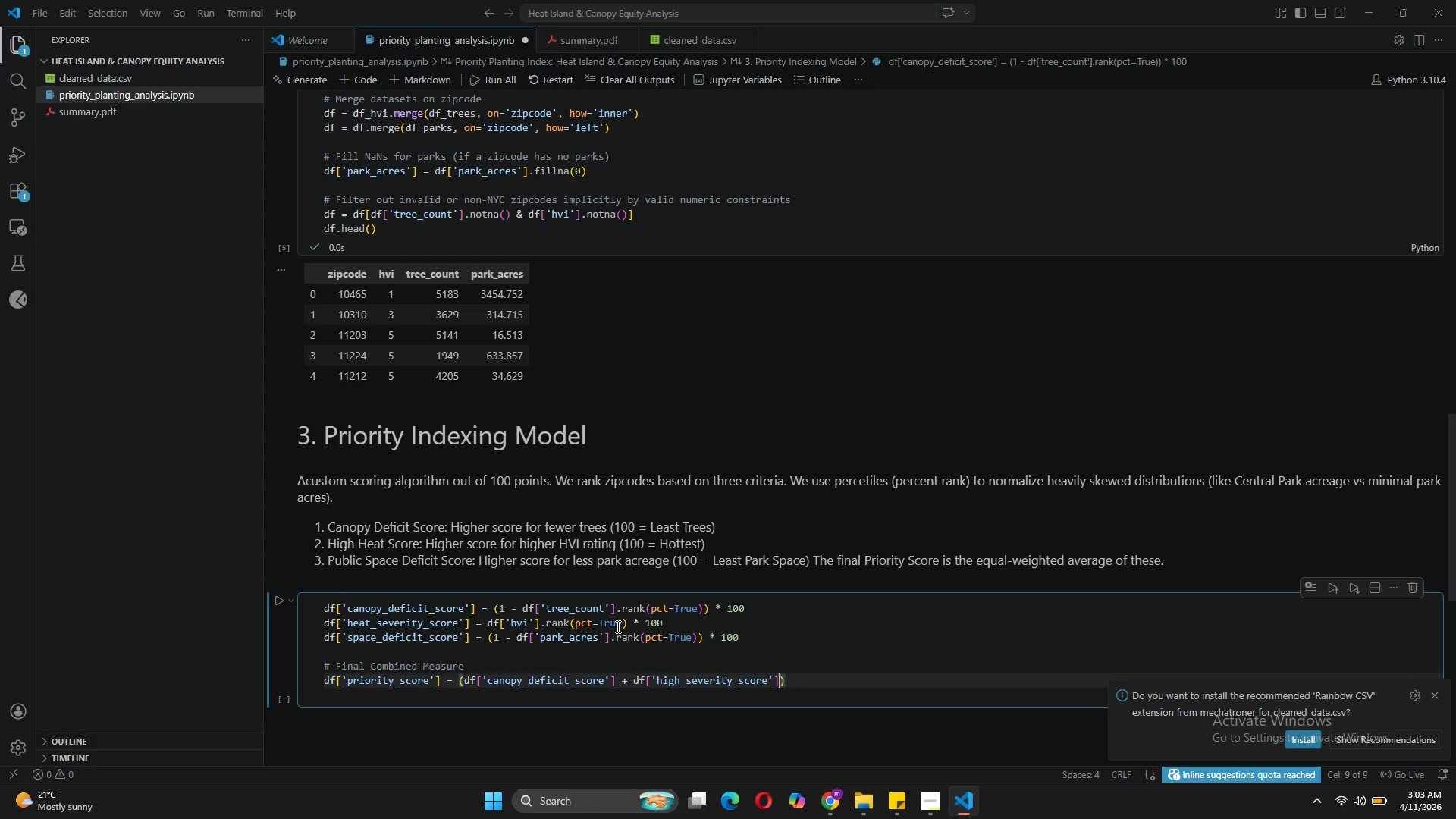 
type( + df['space_deficit_score)
 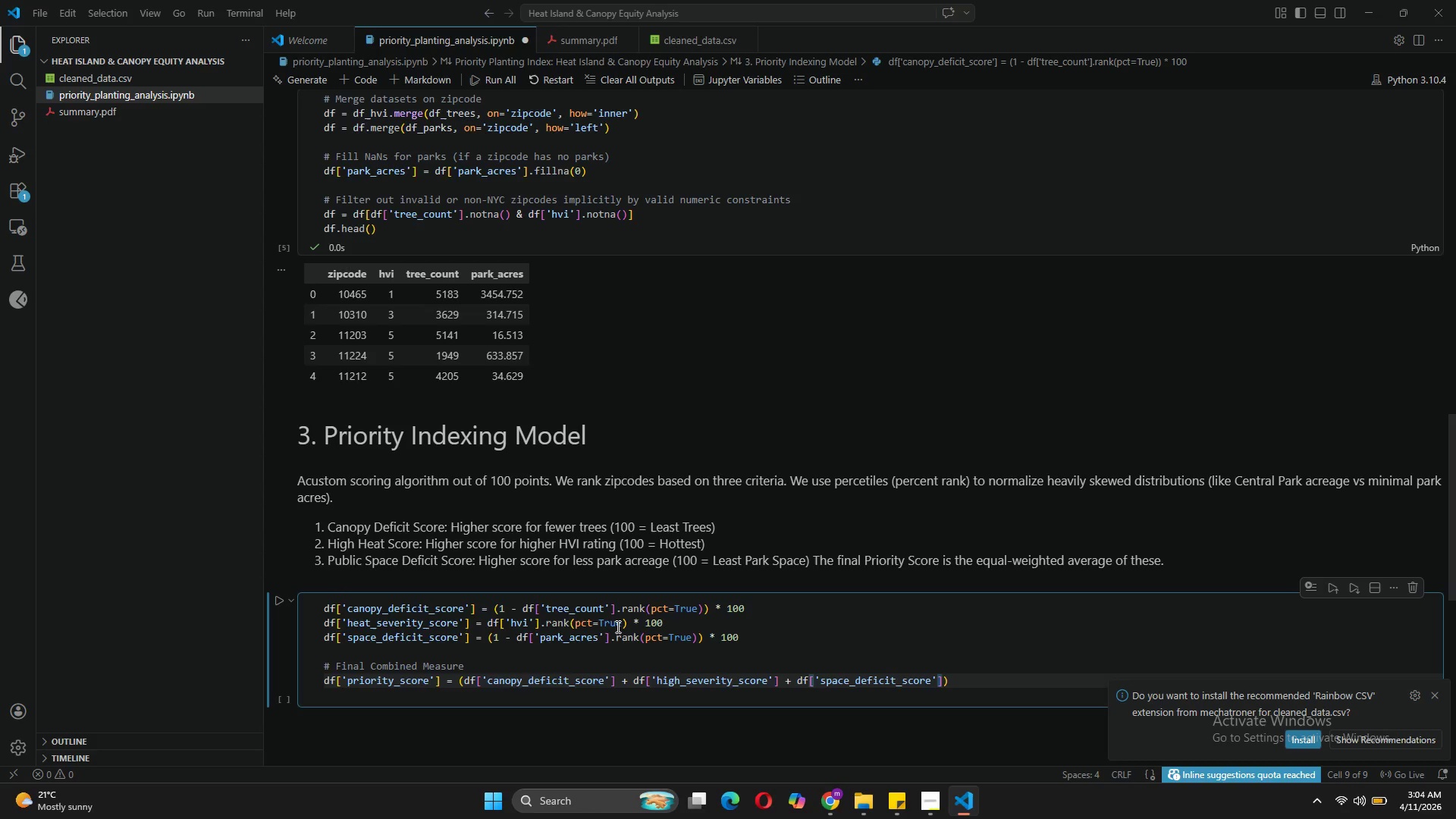 
key(ArrowRight)
 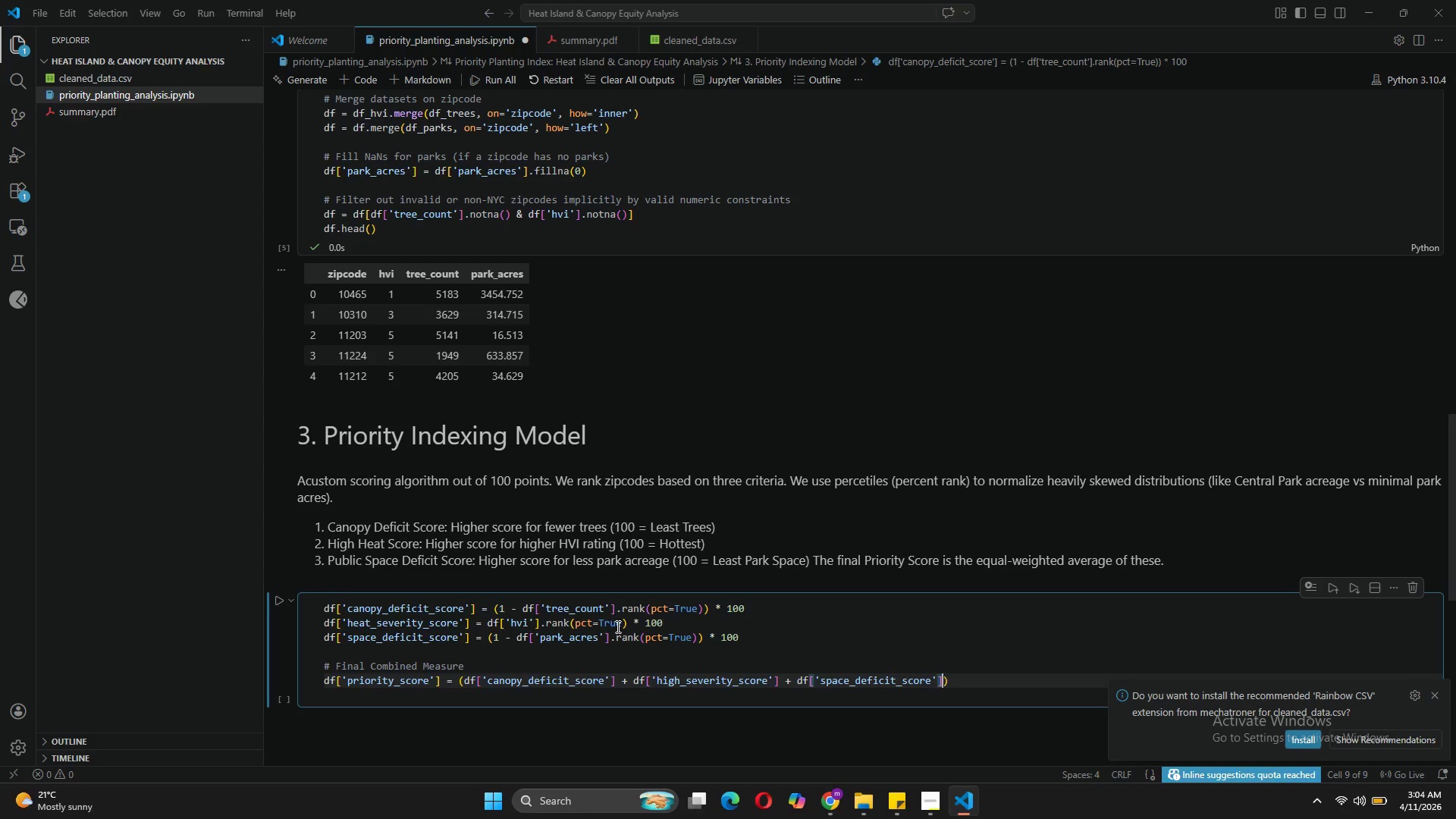 
key(ArrowRight)
 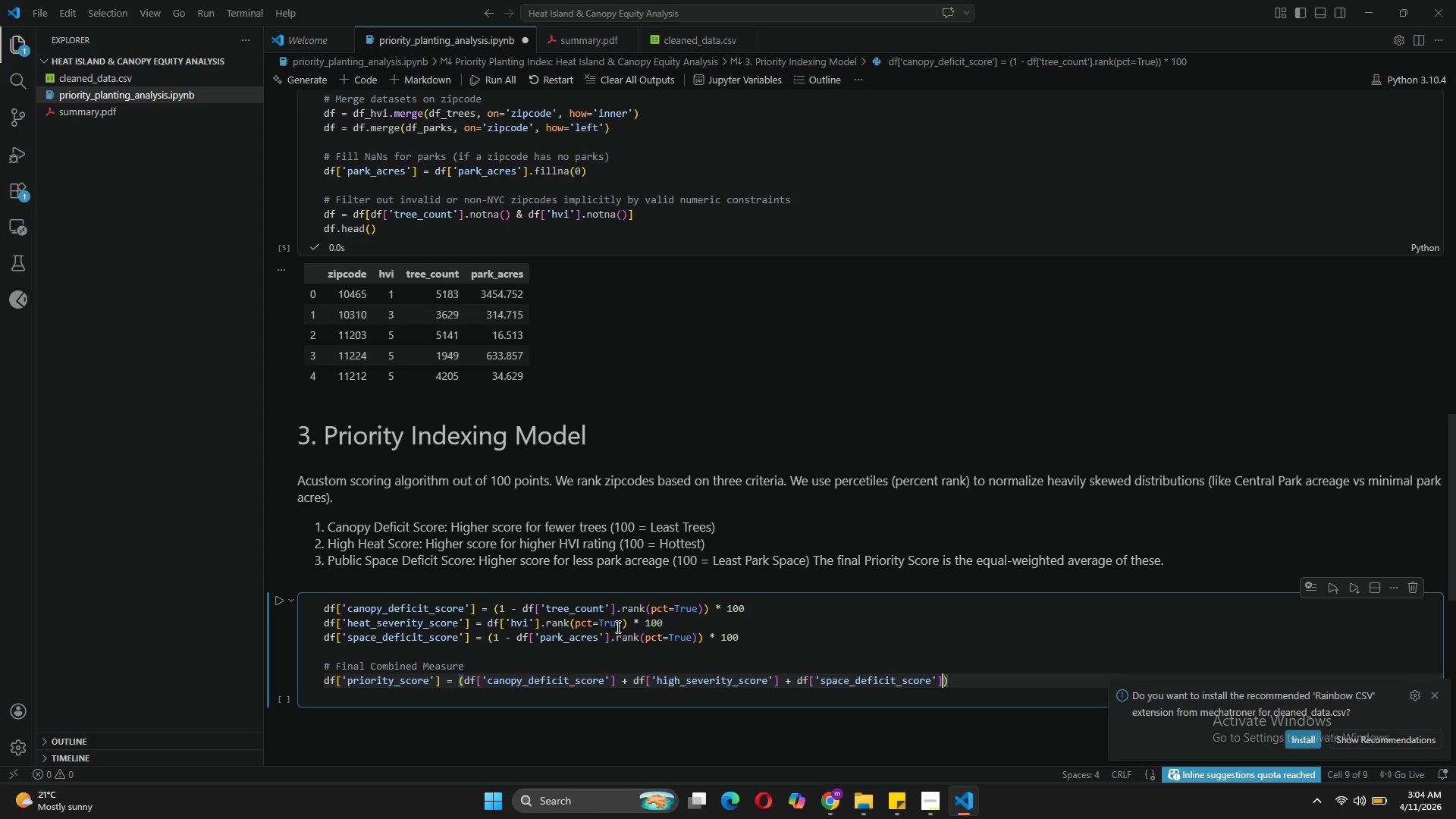 
key(ArrowRight)
 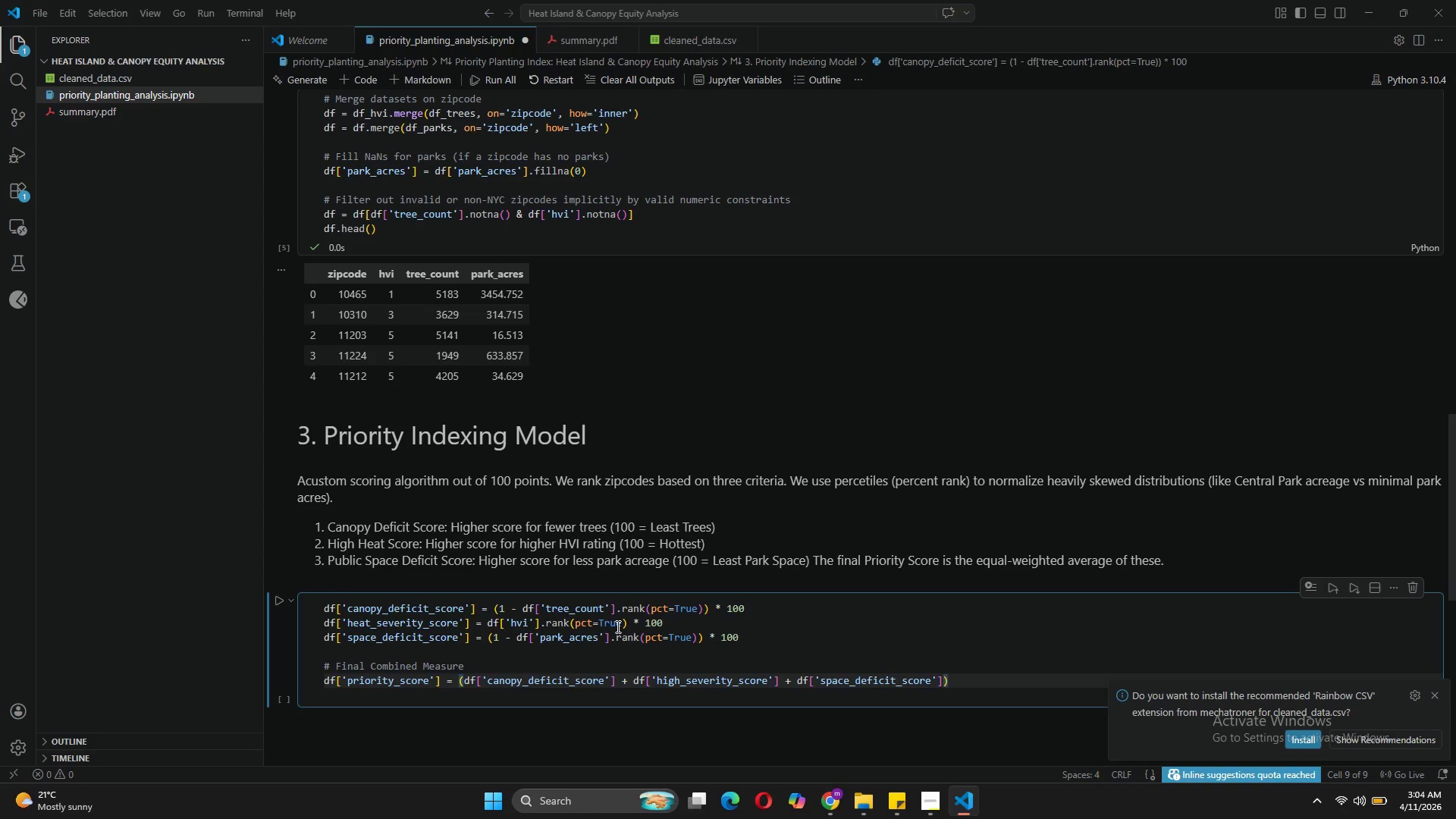 
key(Space)
 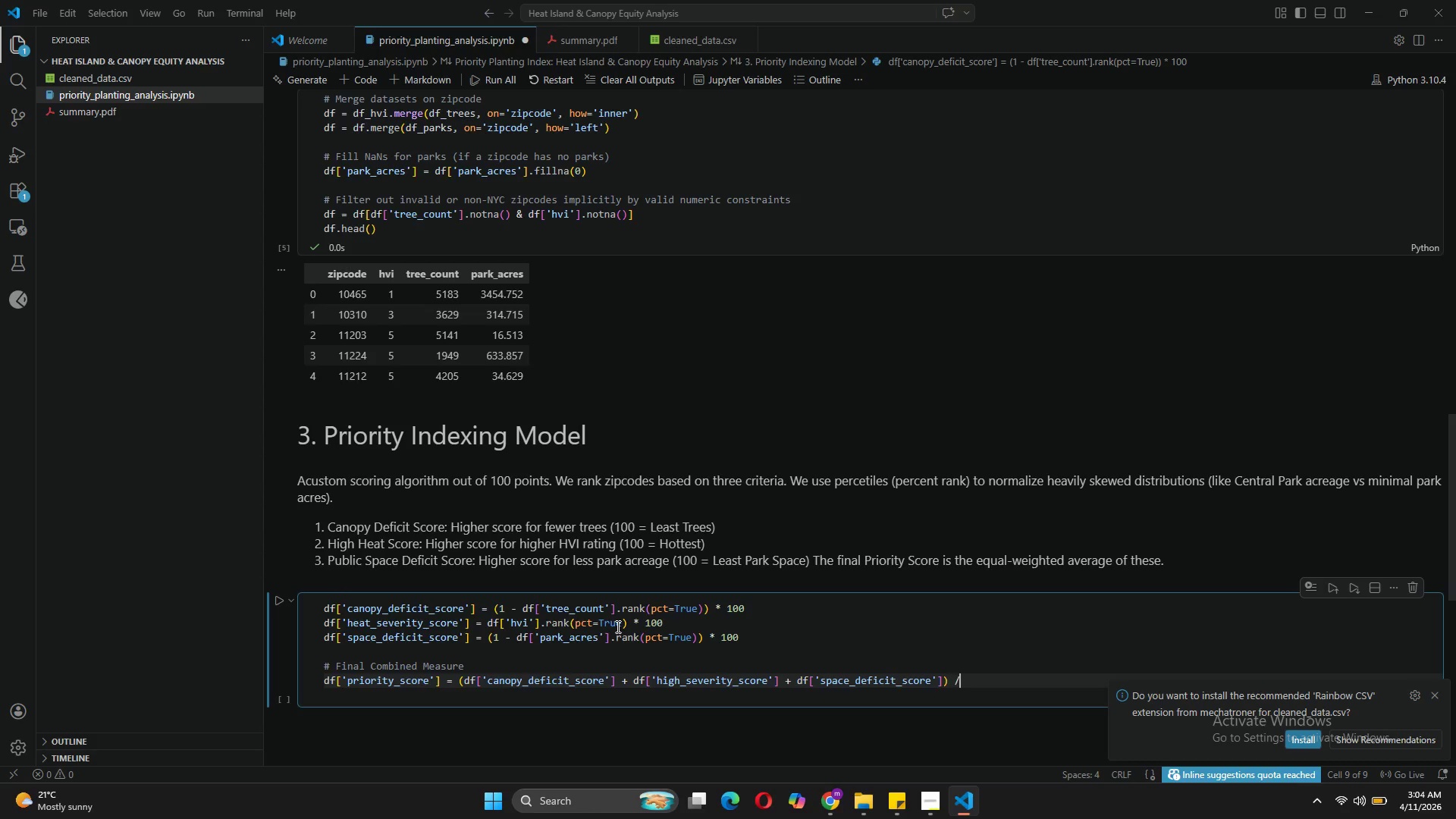 
key(Slash)
 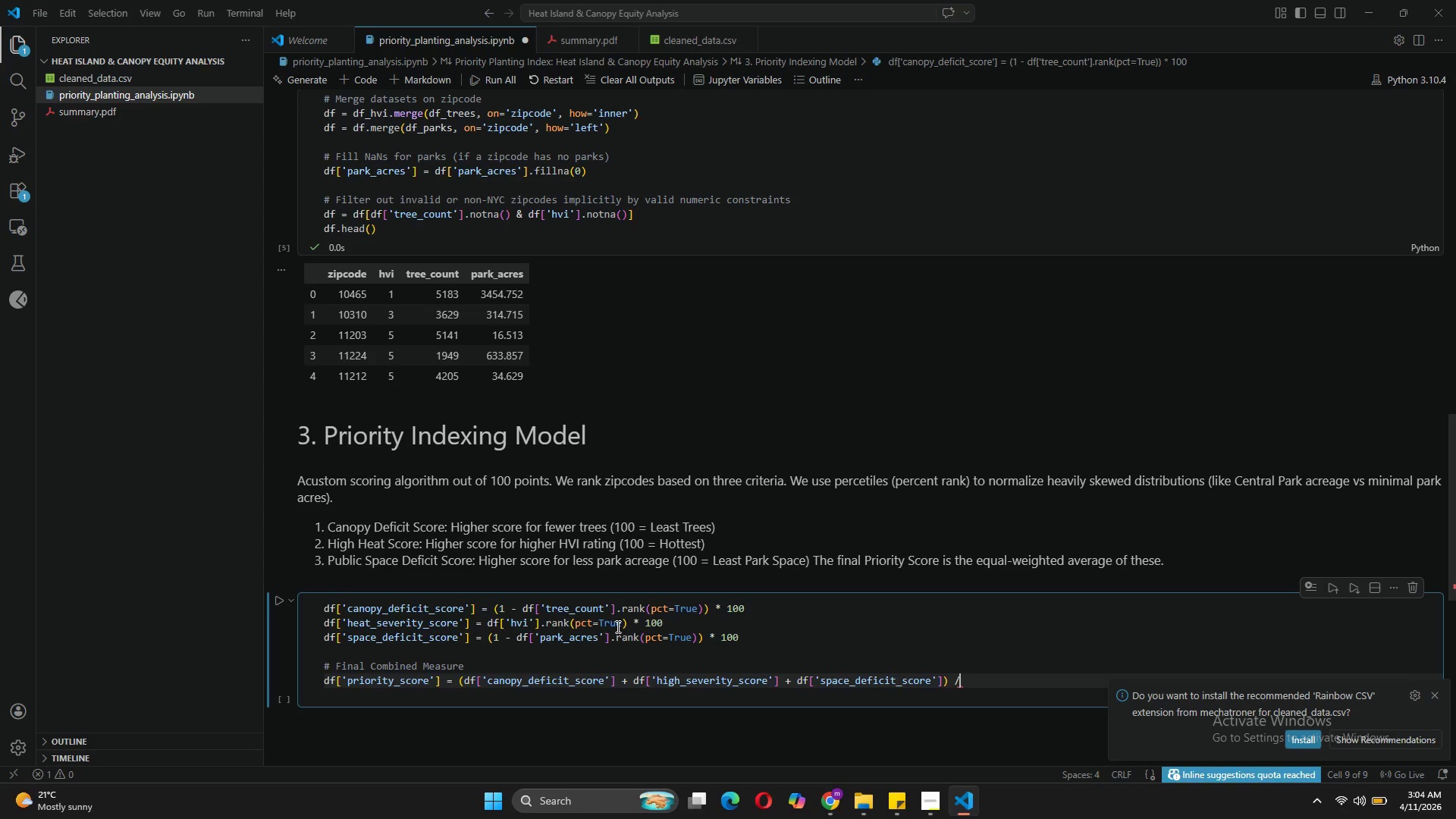 
key(Space)
 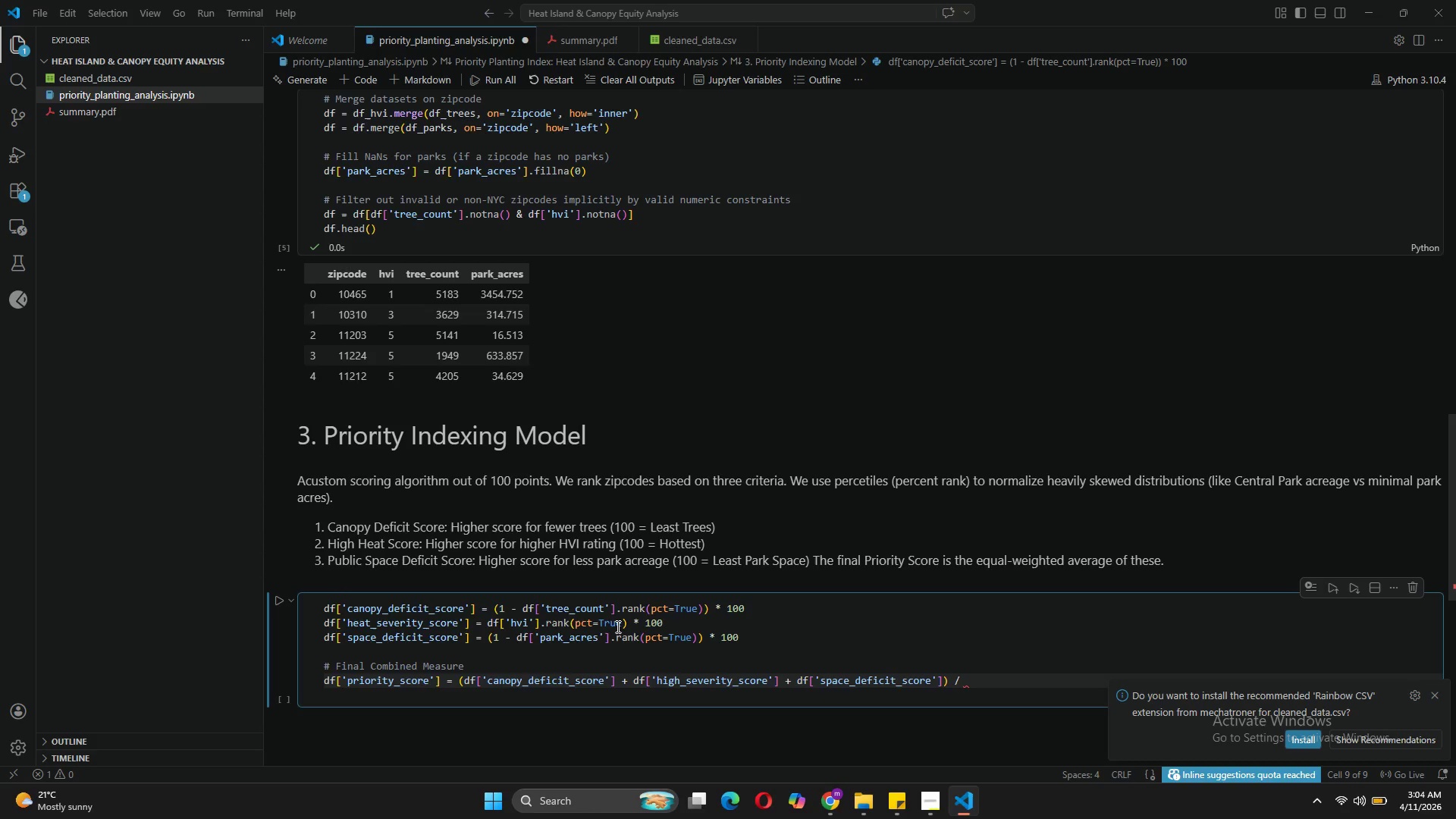 
key(3)
 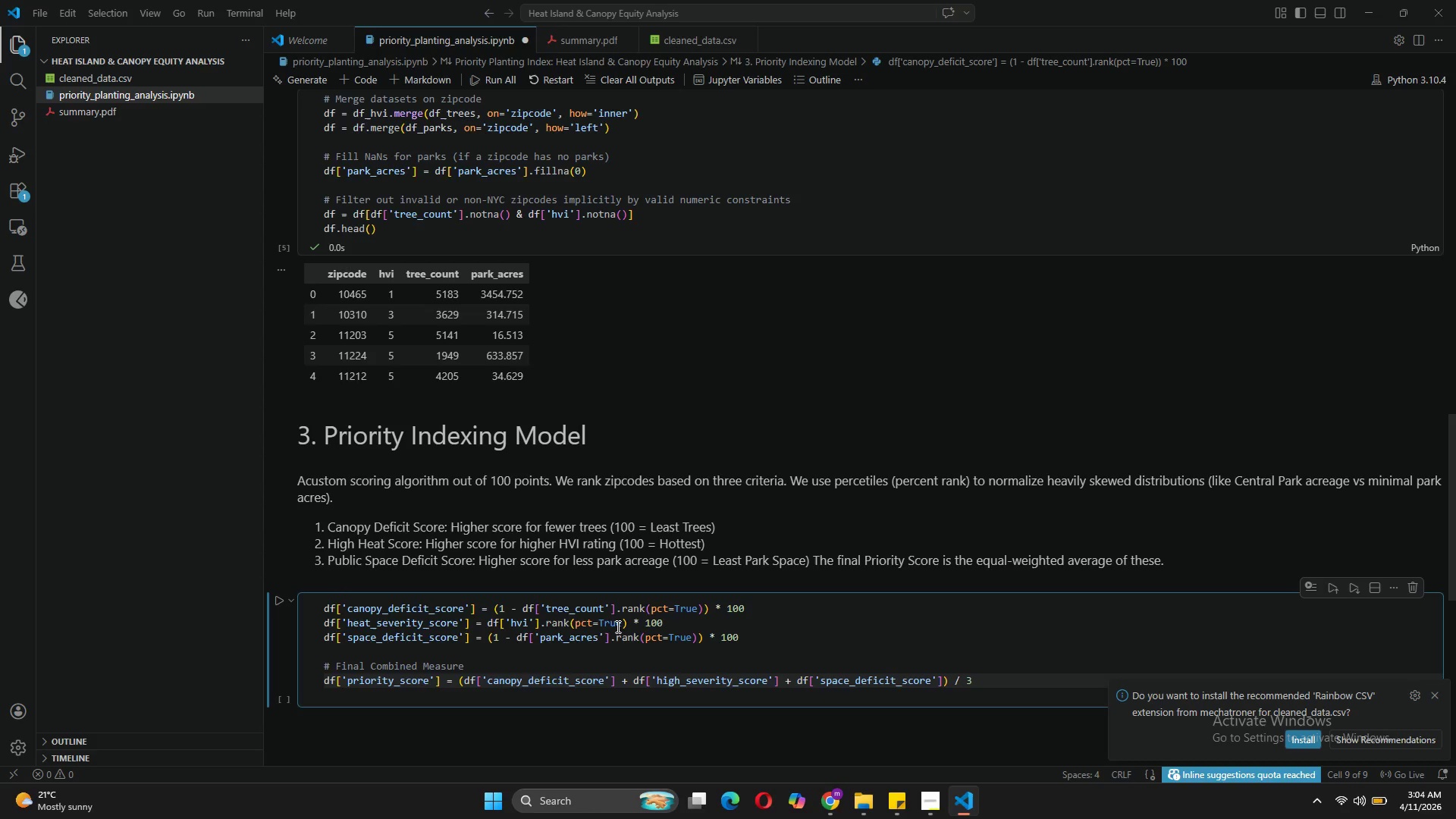 
key(Shift+ShiftRight)
 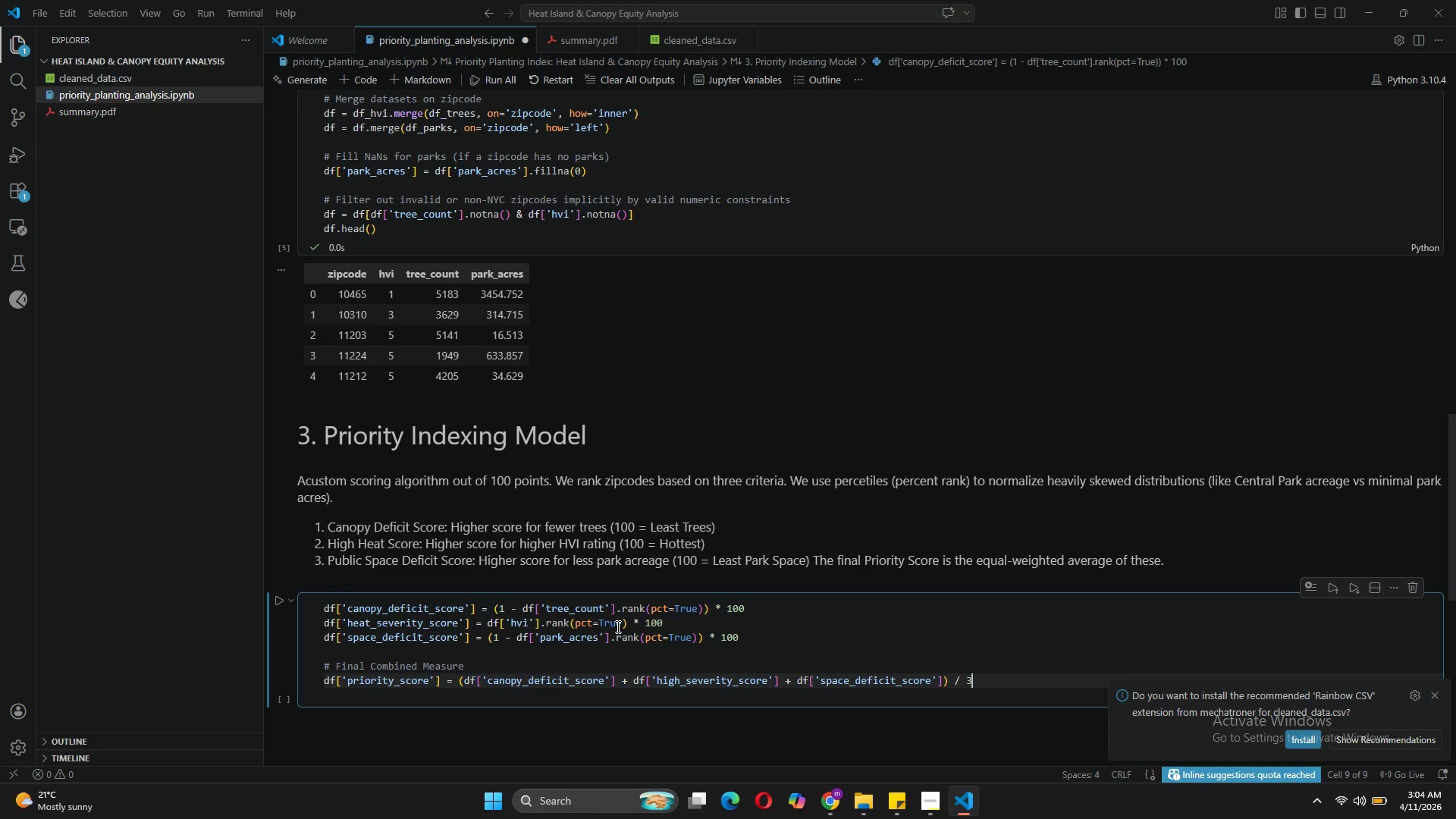 
key(Enter)
 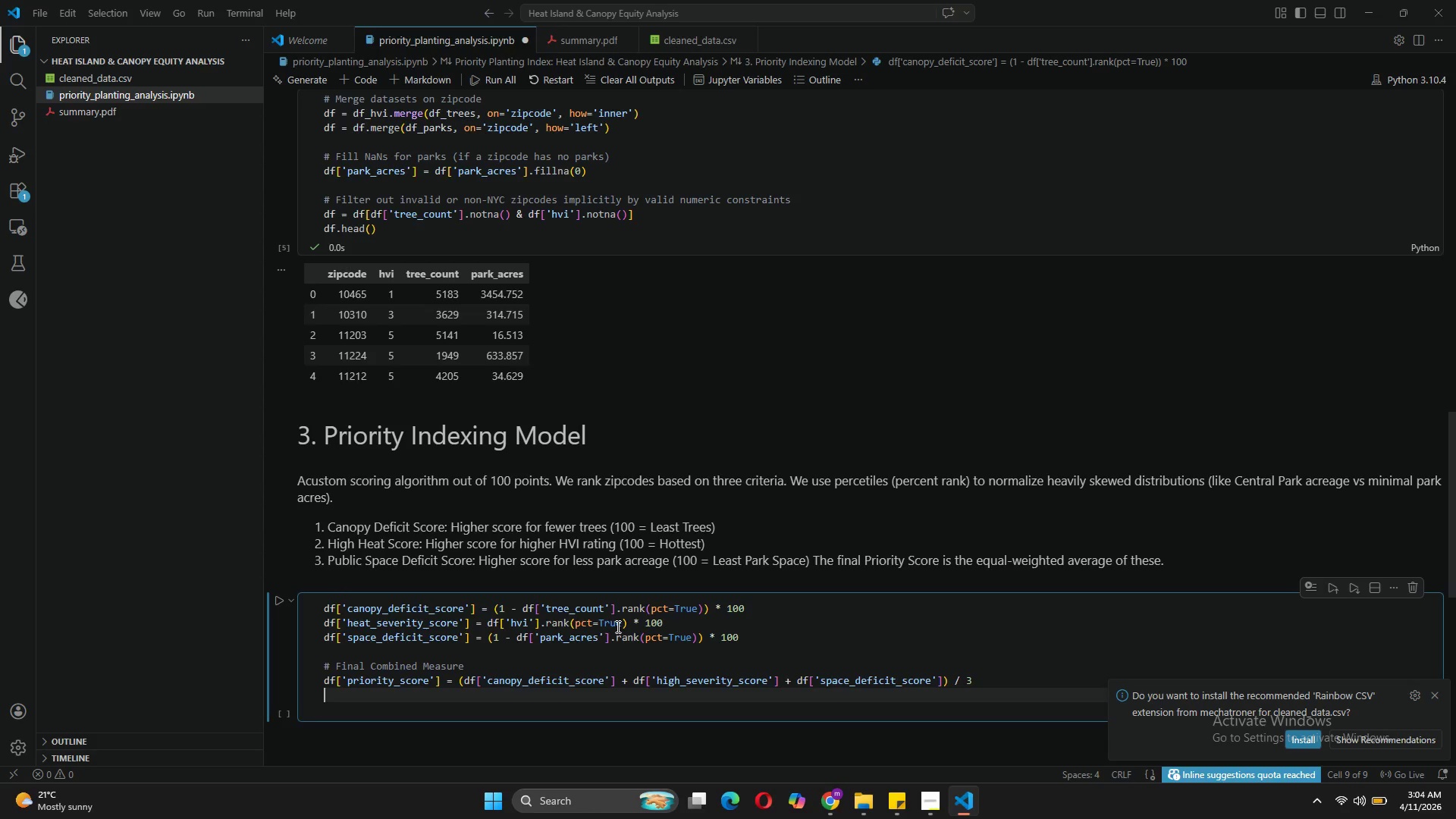 
type(df[)
 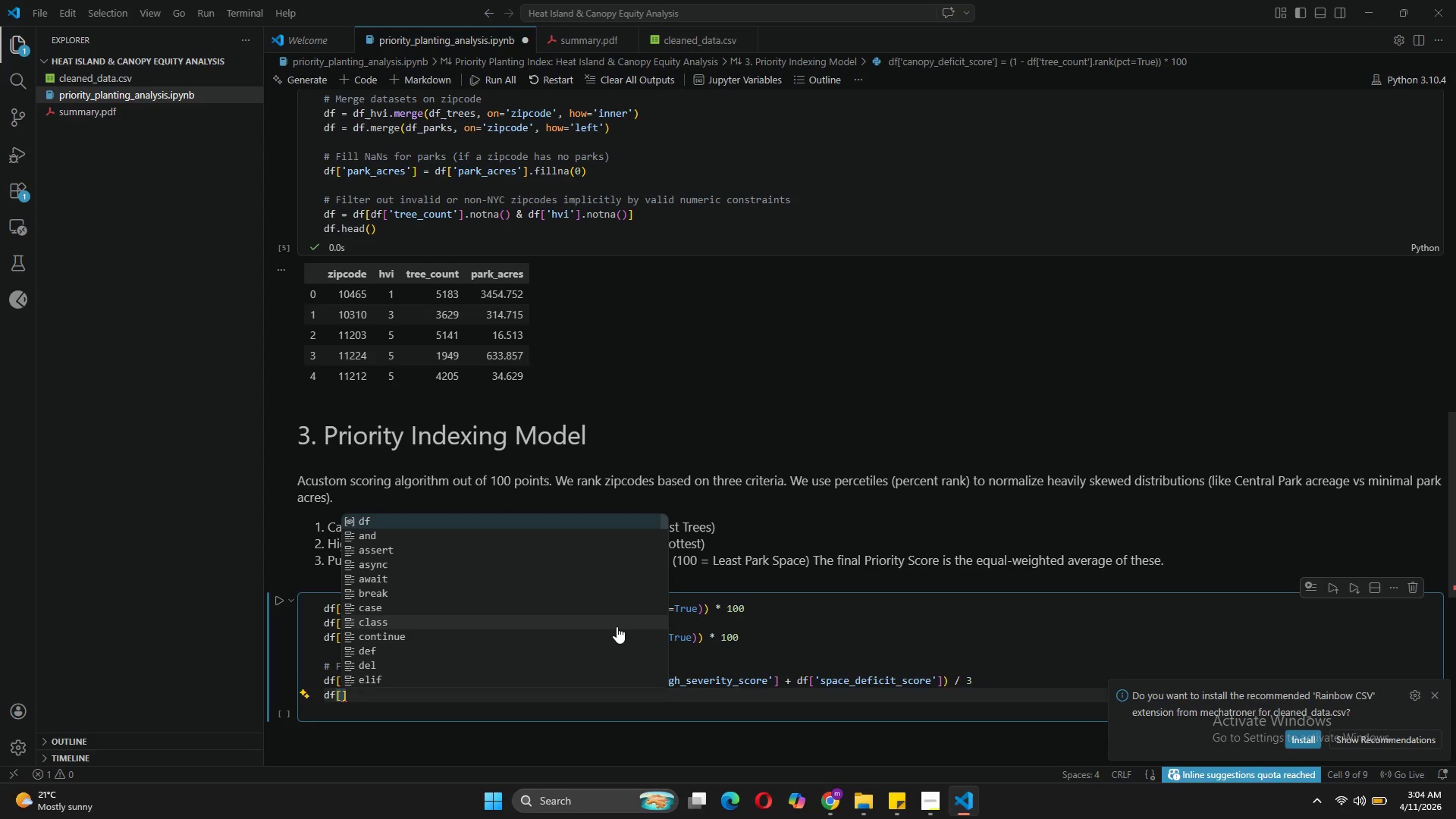 
type('priority_score)
 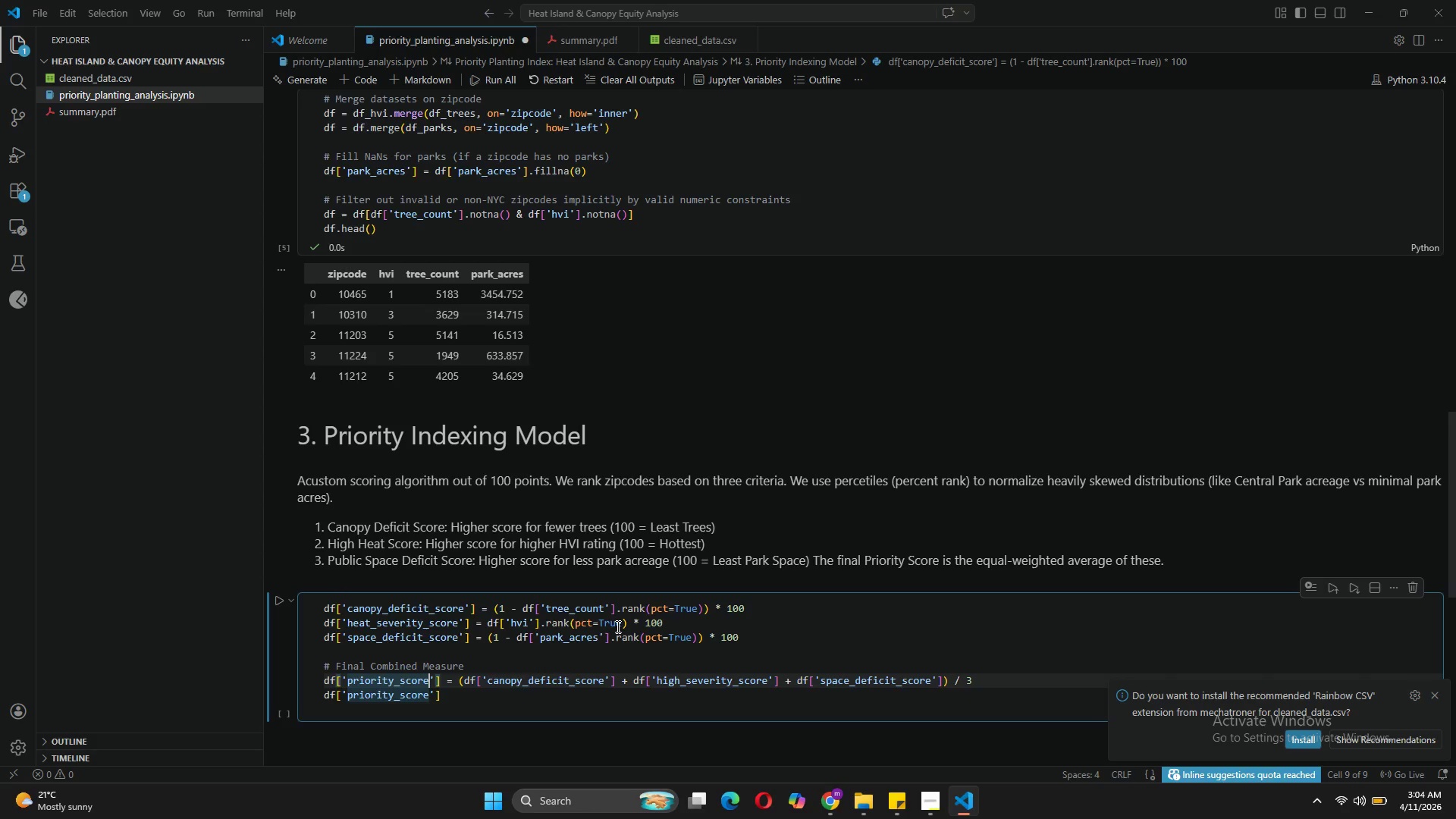 
 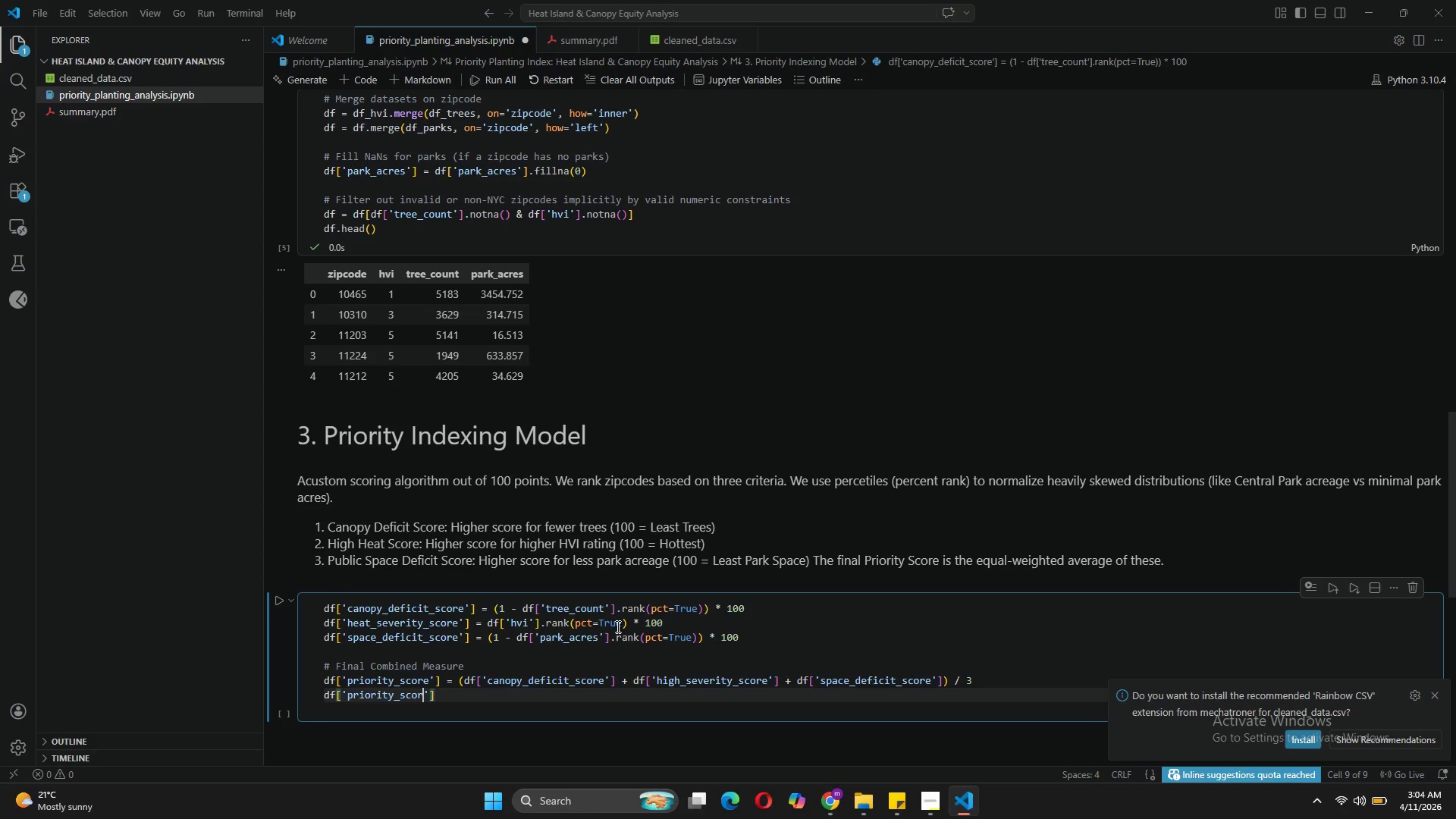 
key(ArrowUp)
 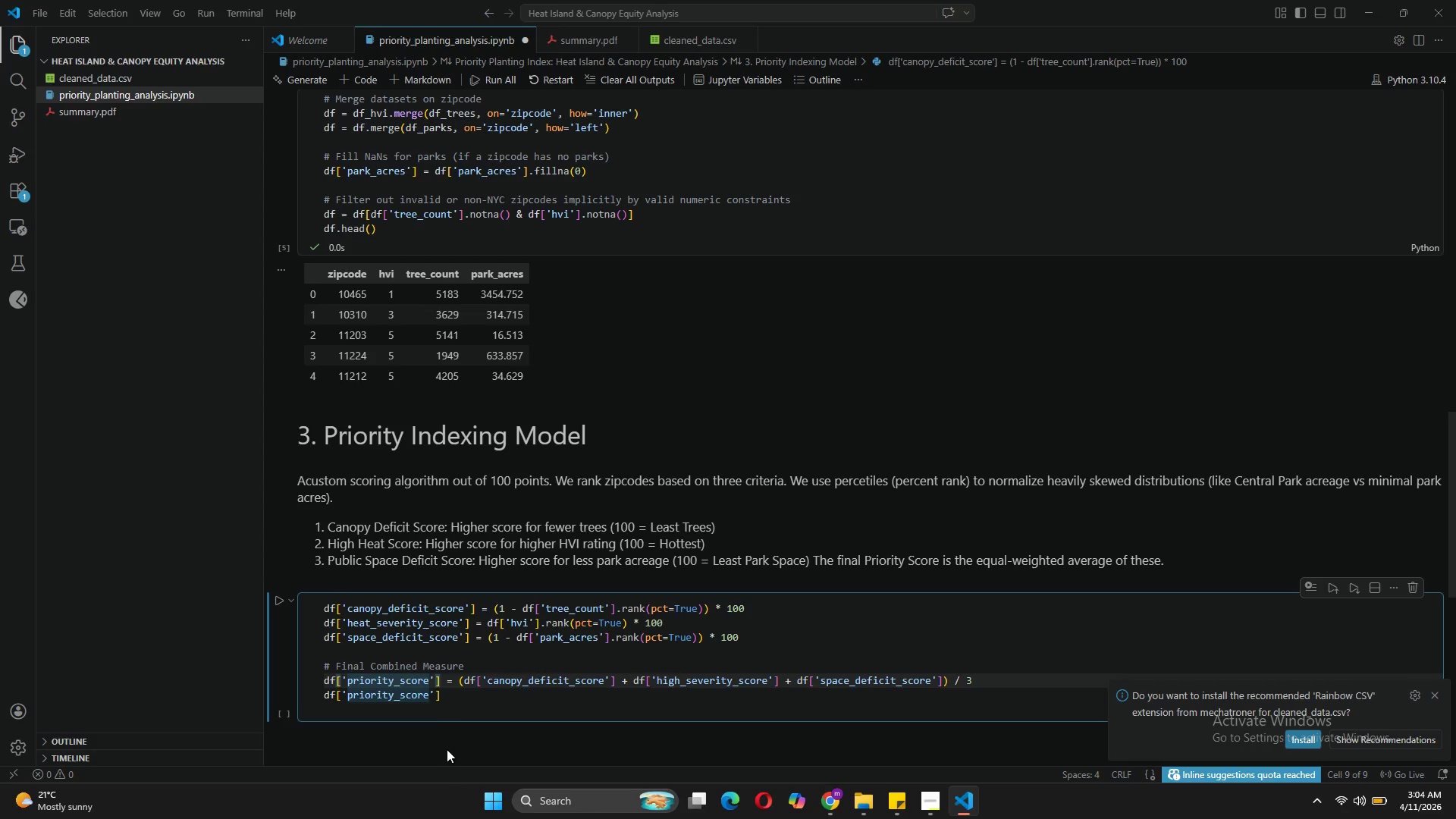 
left_click([453, 697])
 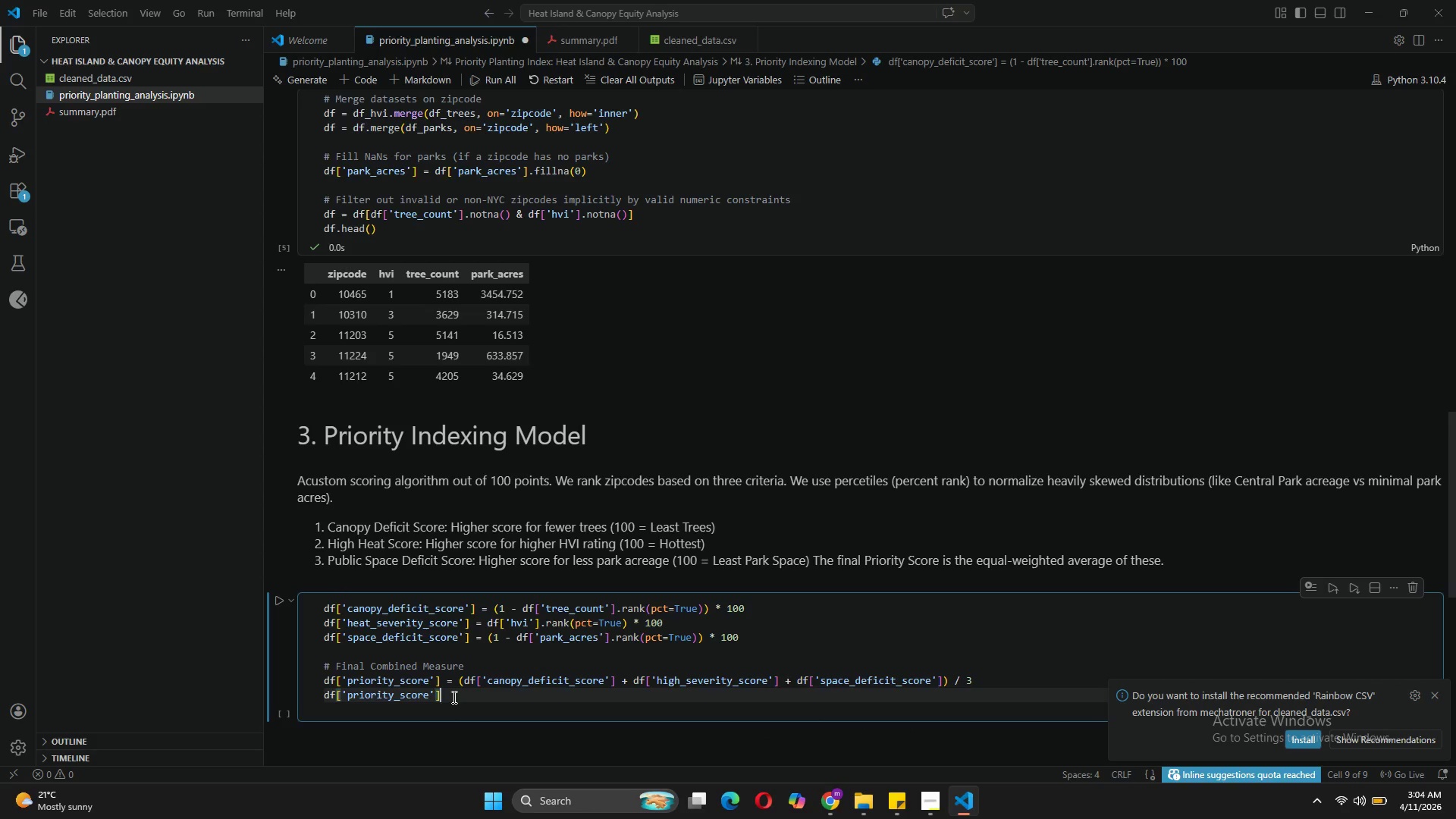 
type( = df.)
key(Backspace)
type(['priority_score)
 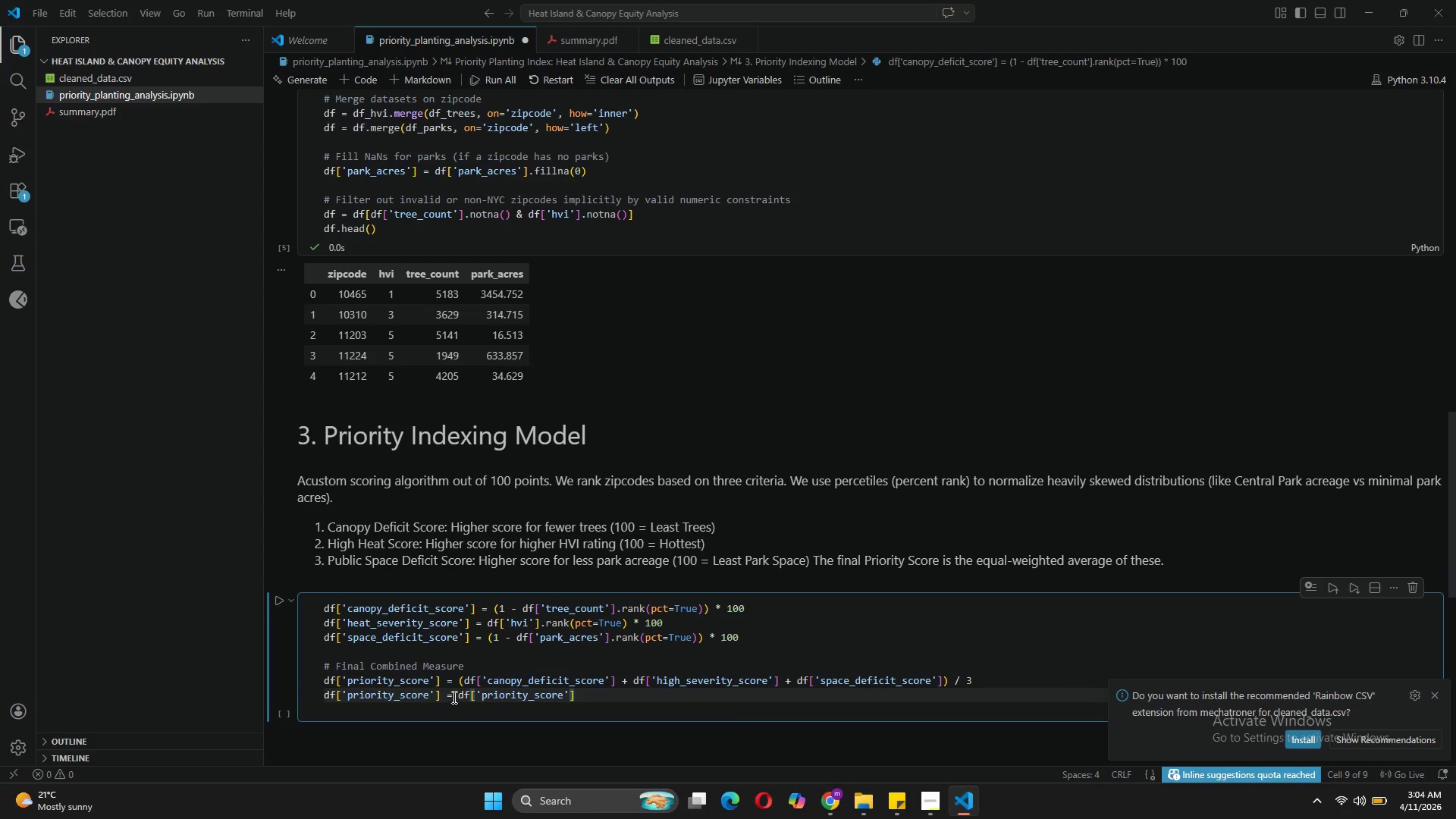 
key(ArrowRight)
 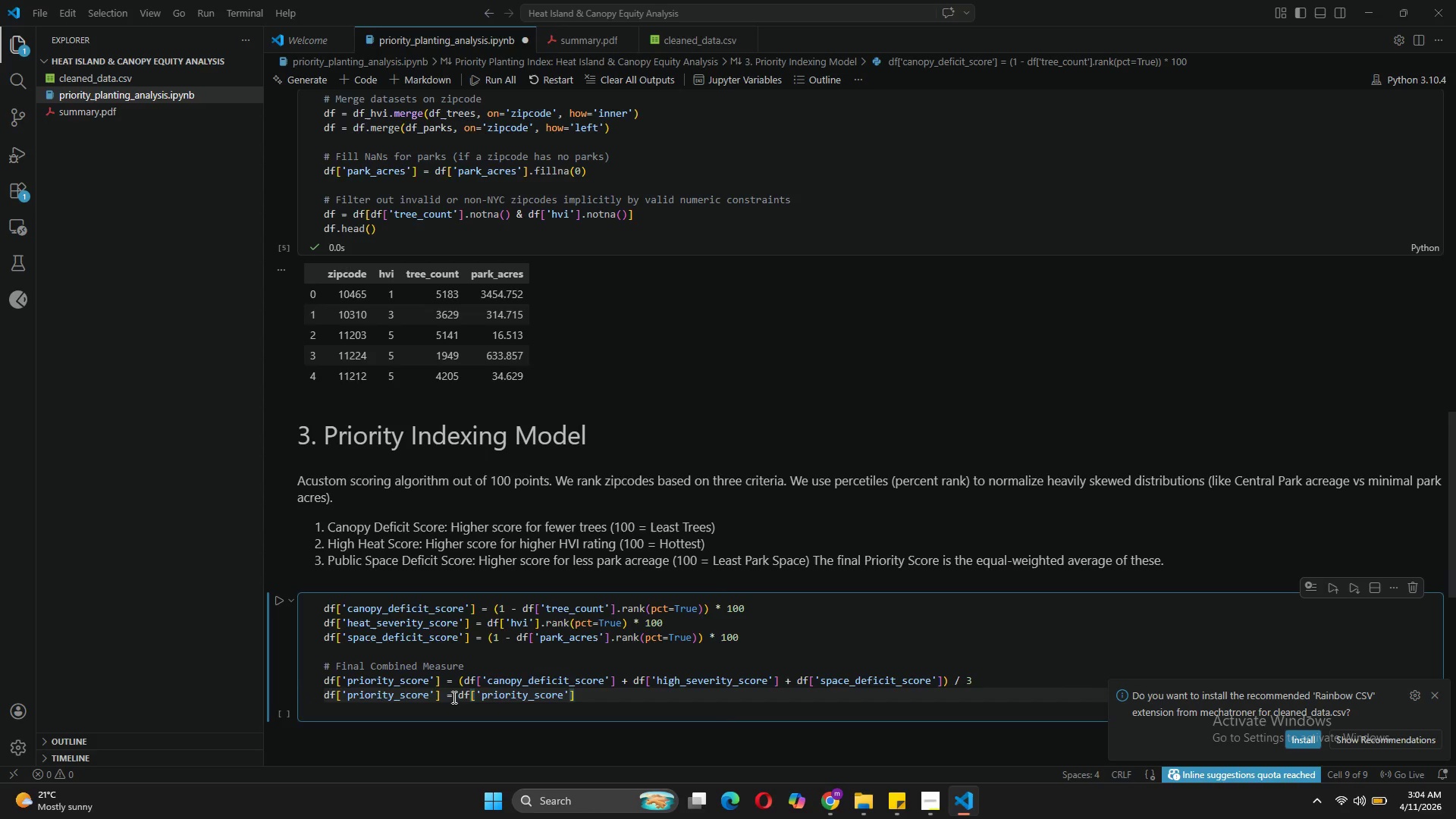 
key(ArrowRight)
 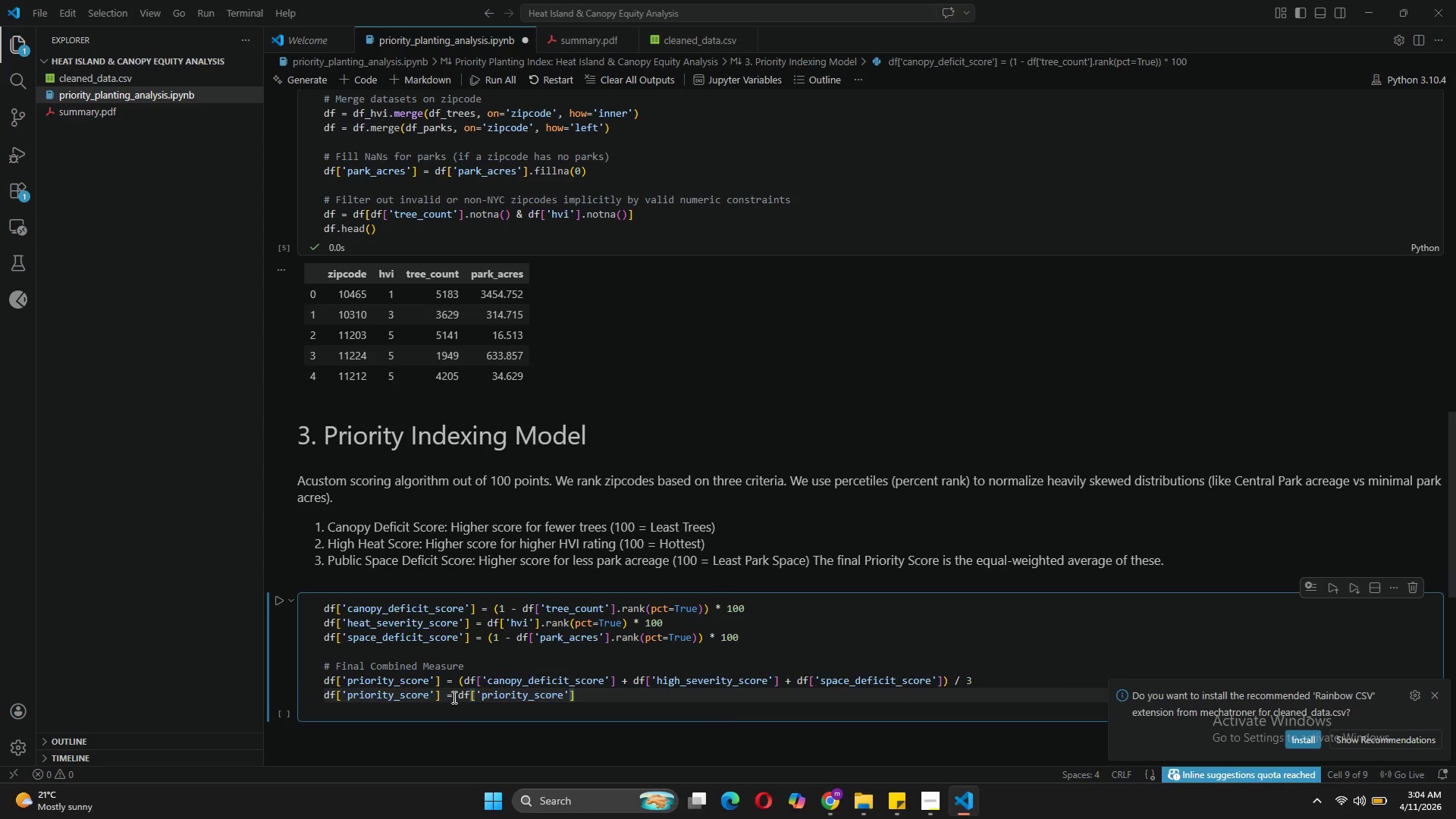 
type(.round(2)
 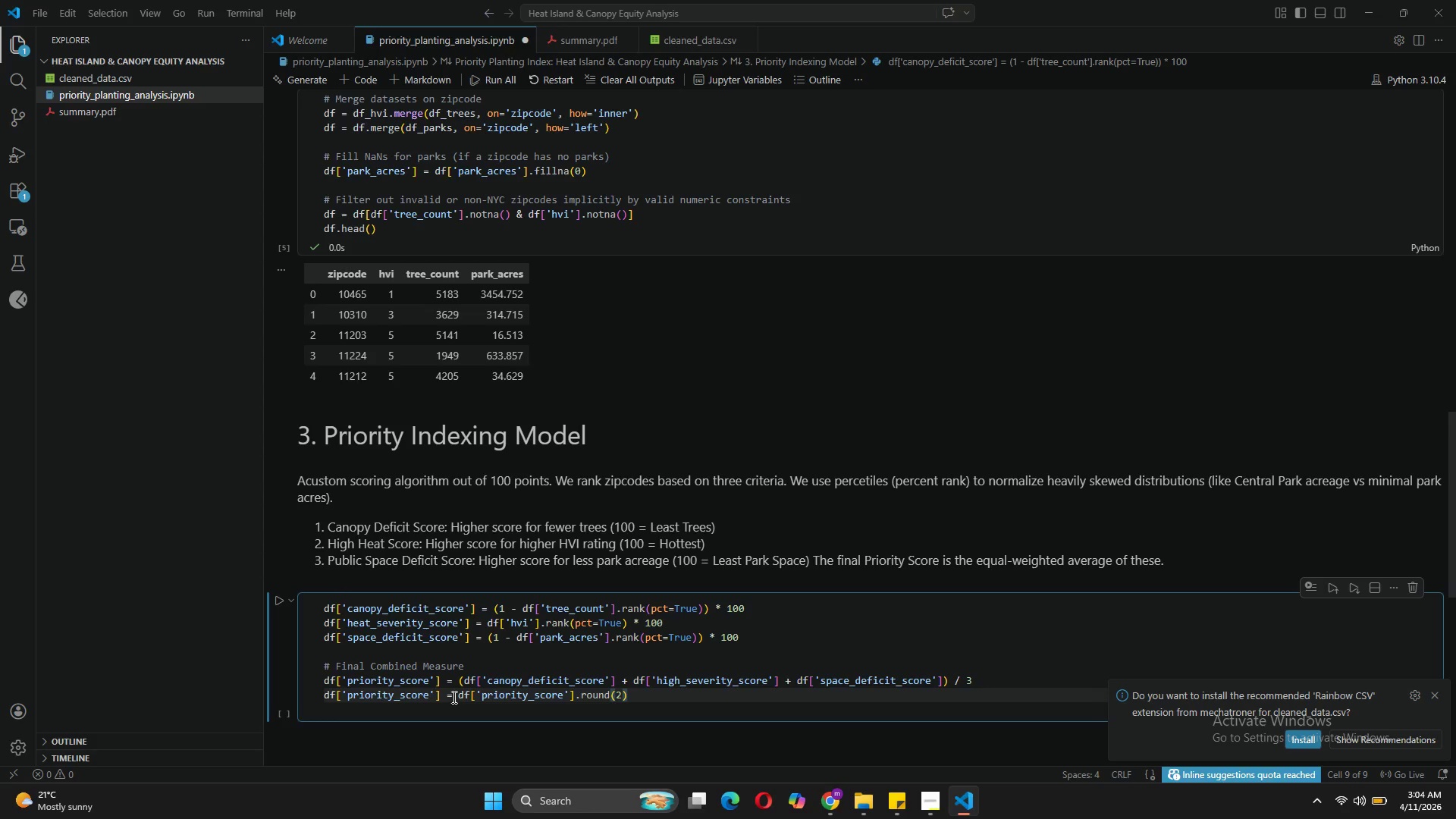 
key(ArrowRight)
 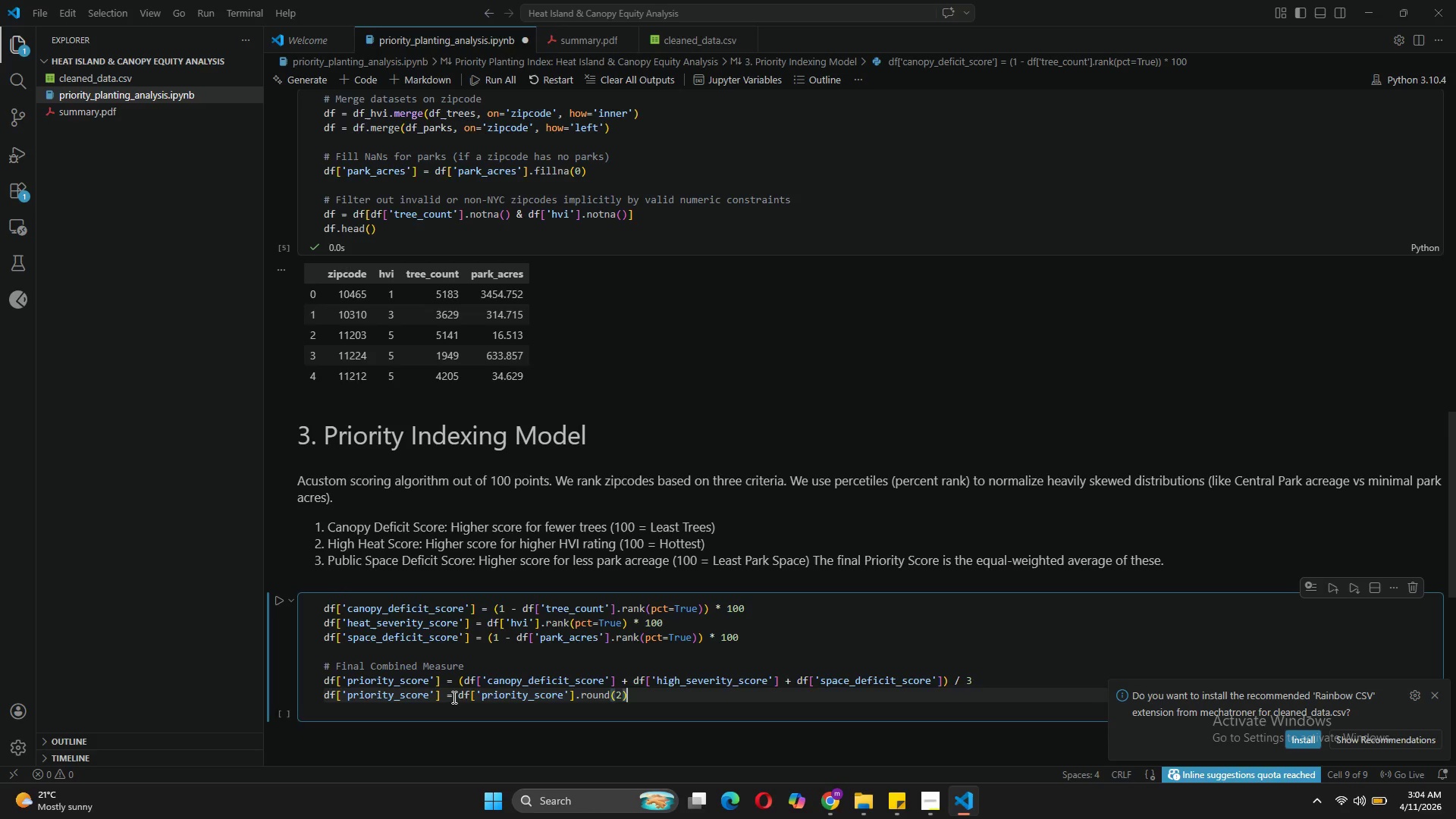 
key(Enter)
 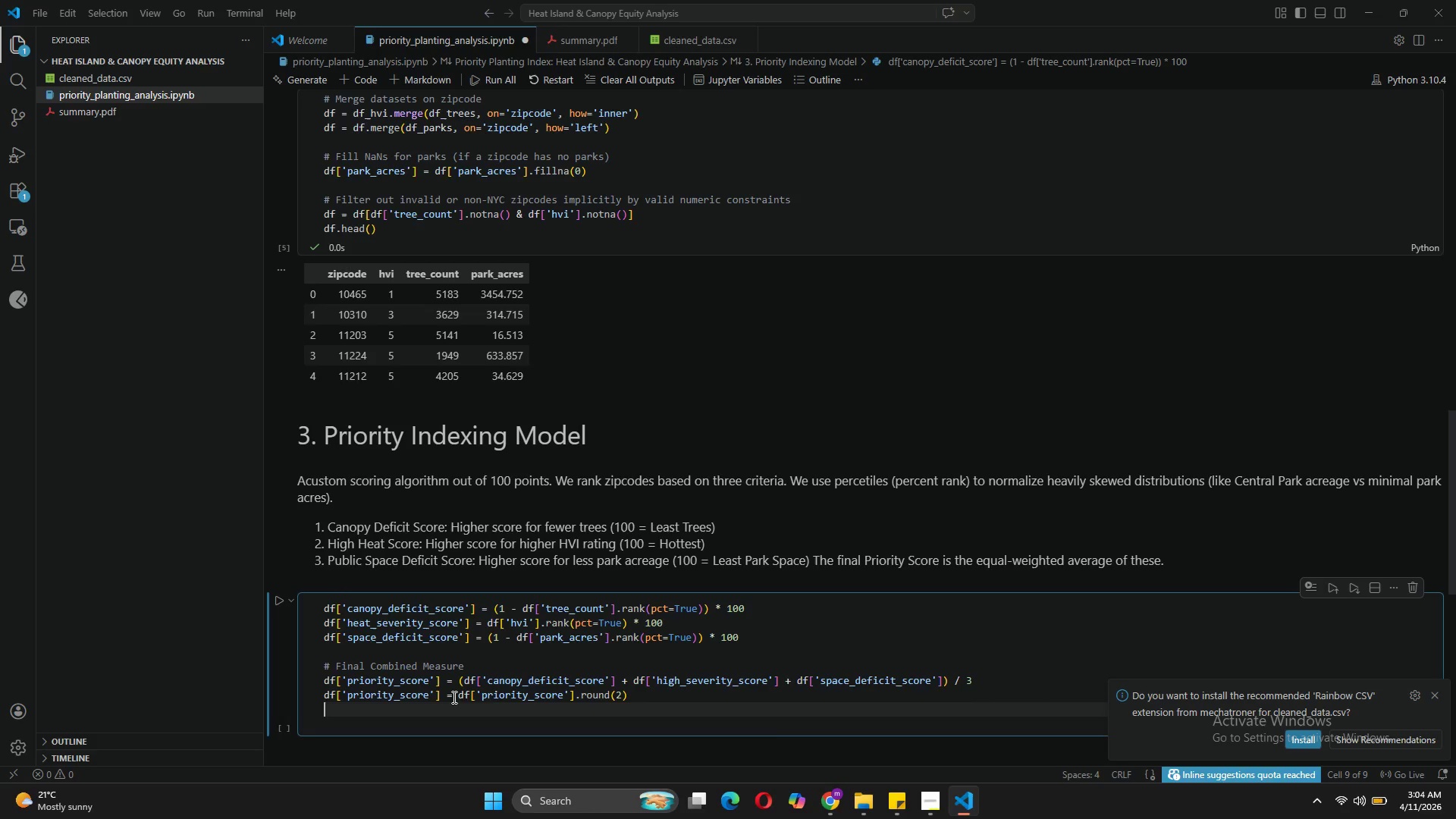 
key(Enter)
 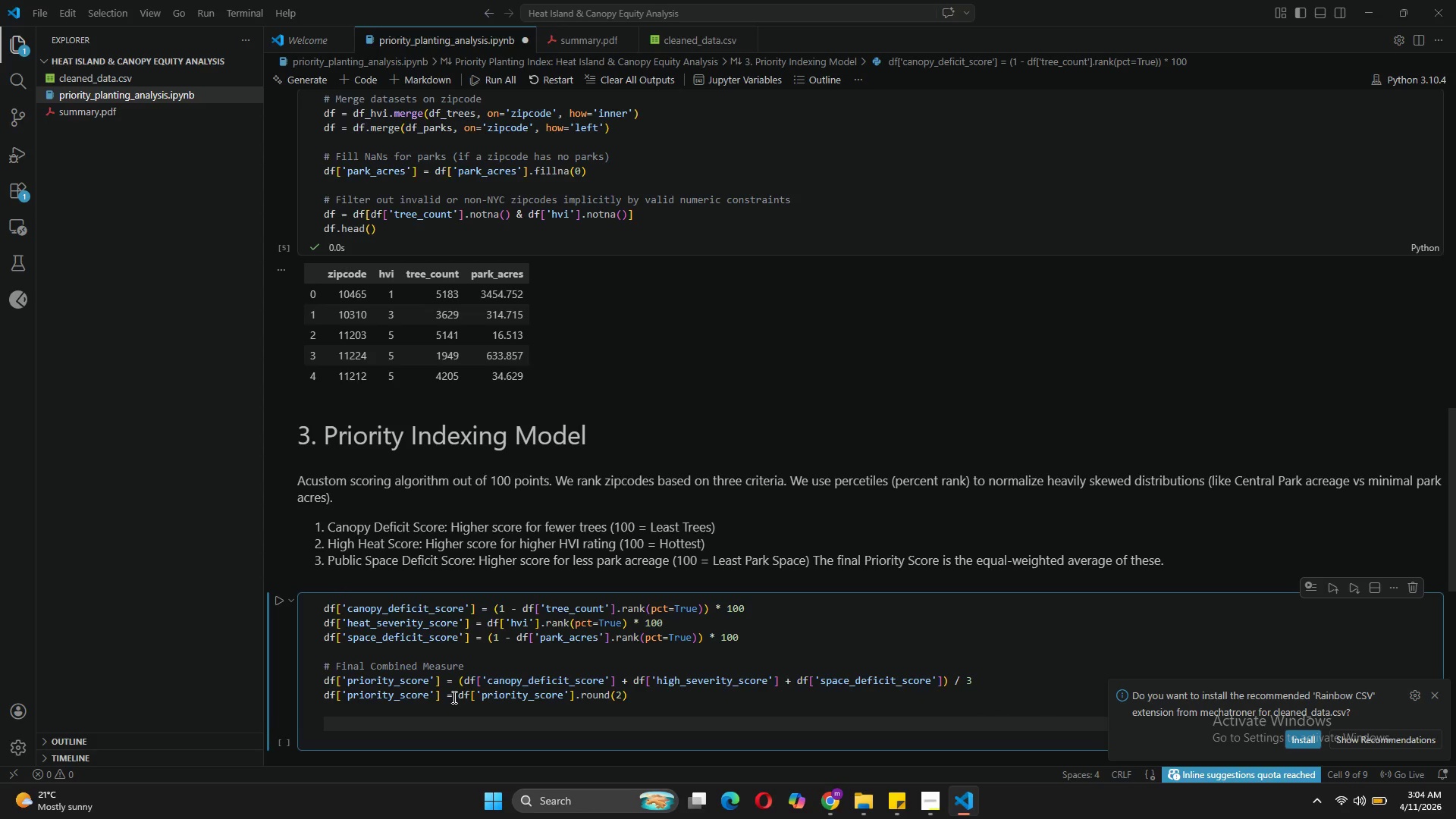 
type(# Sort strictily)
 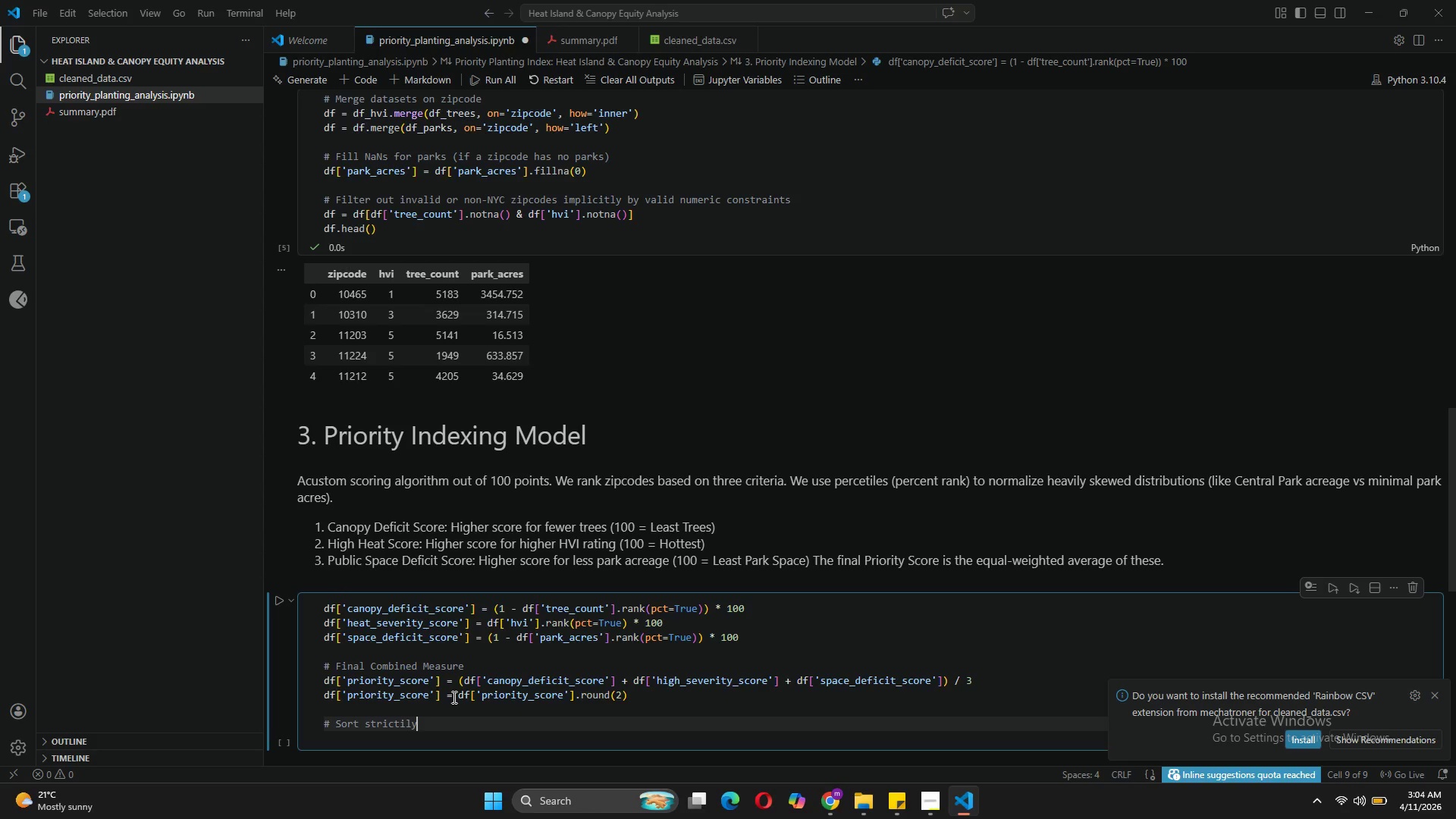 
key(ArrowLeft)
 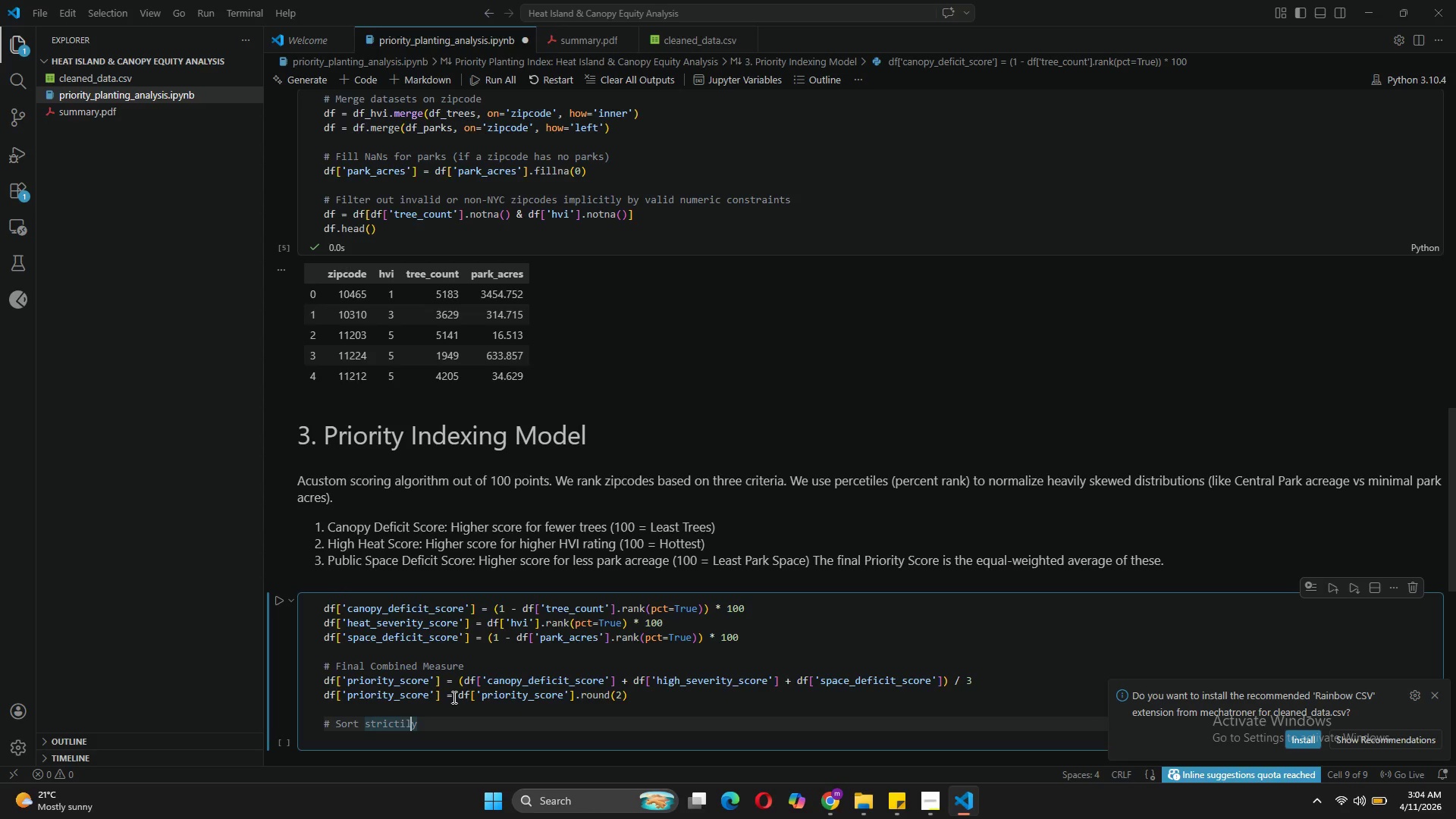 
key(ArrowLeft)
 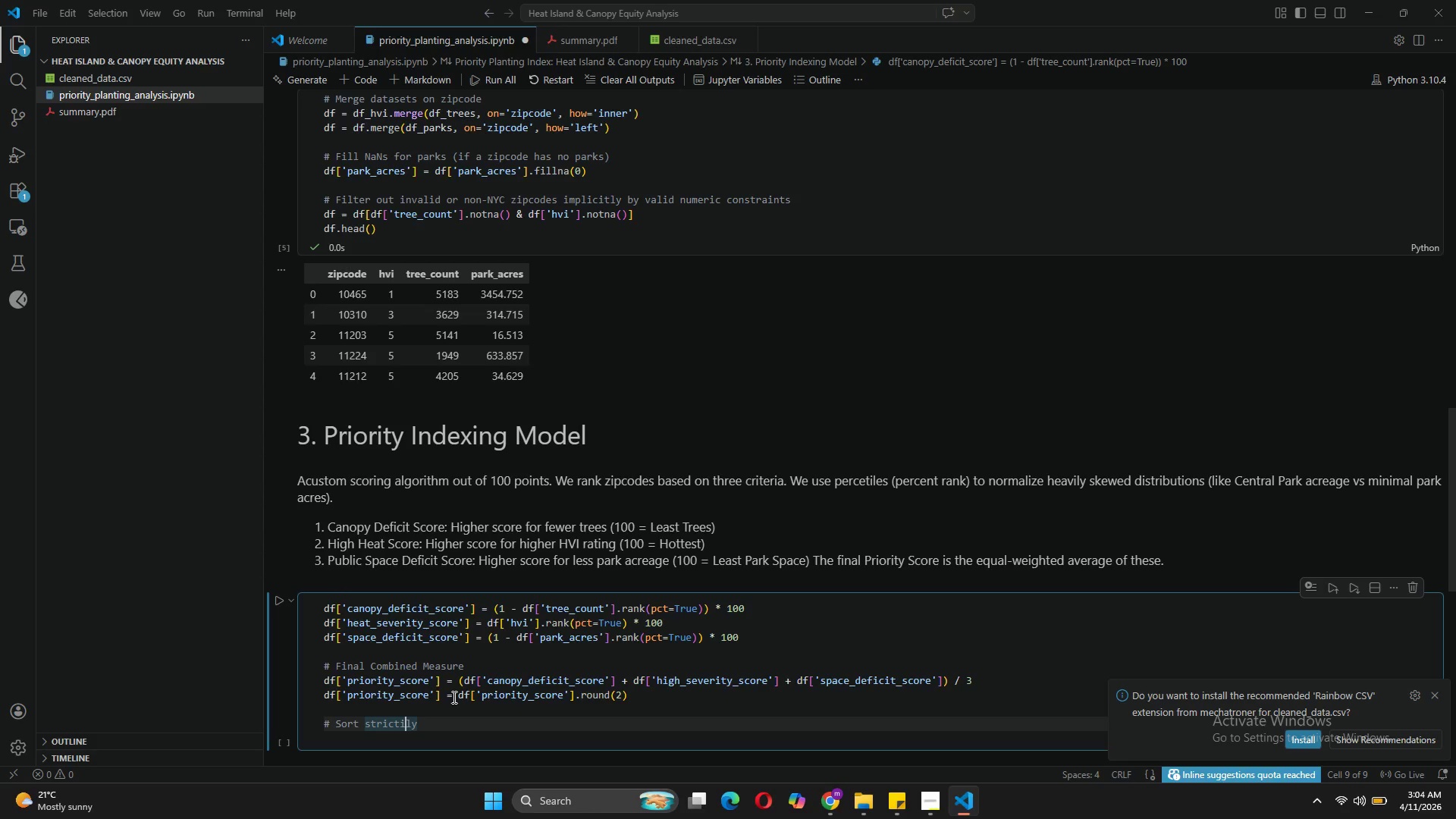 
key(ArrowLeft)
 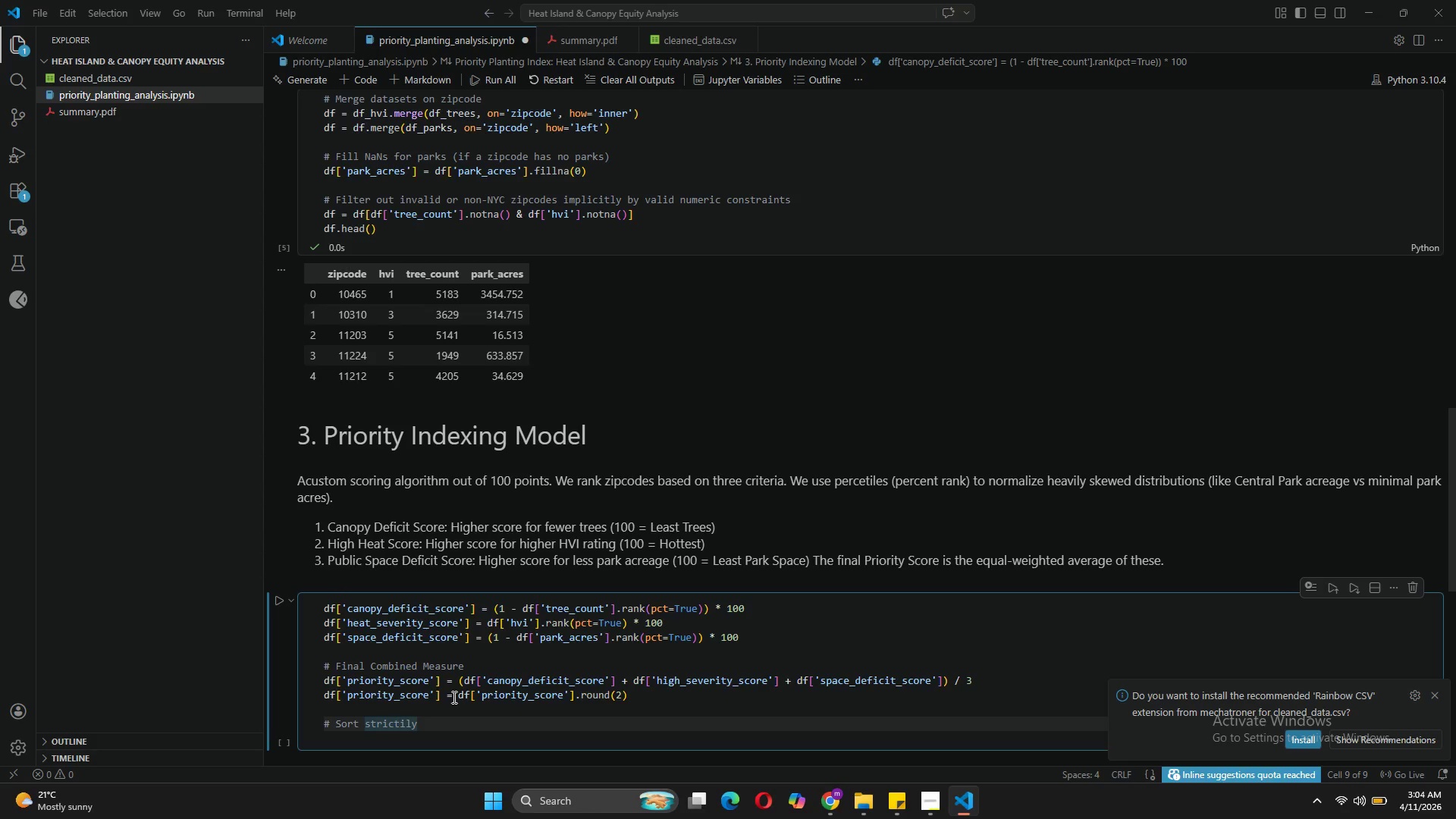 
key(ArrowRight)
 